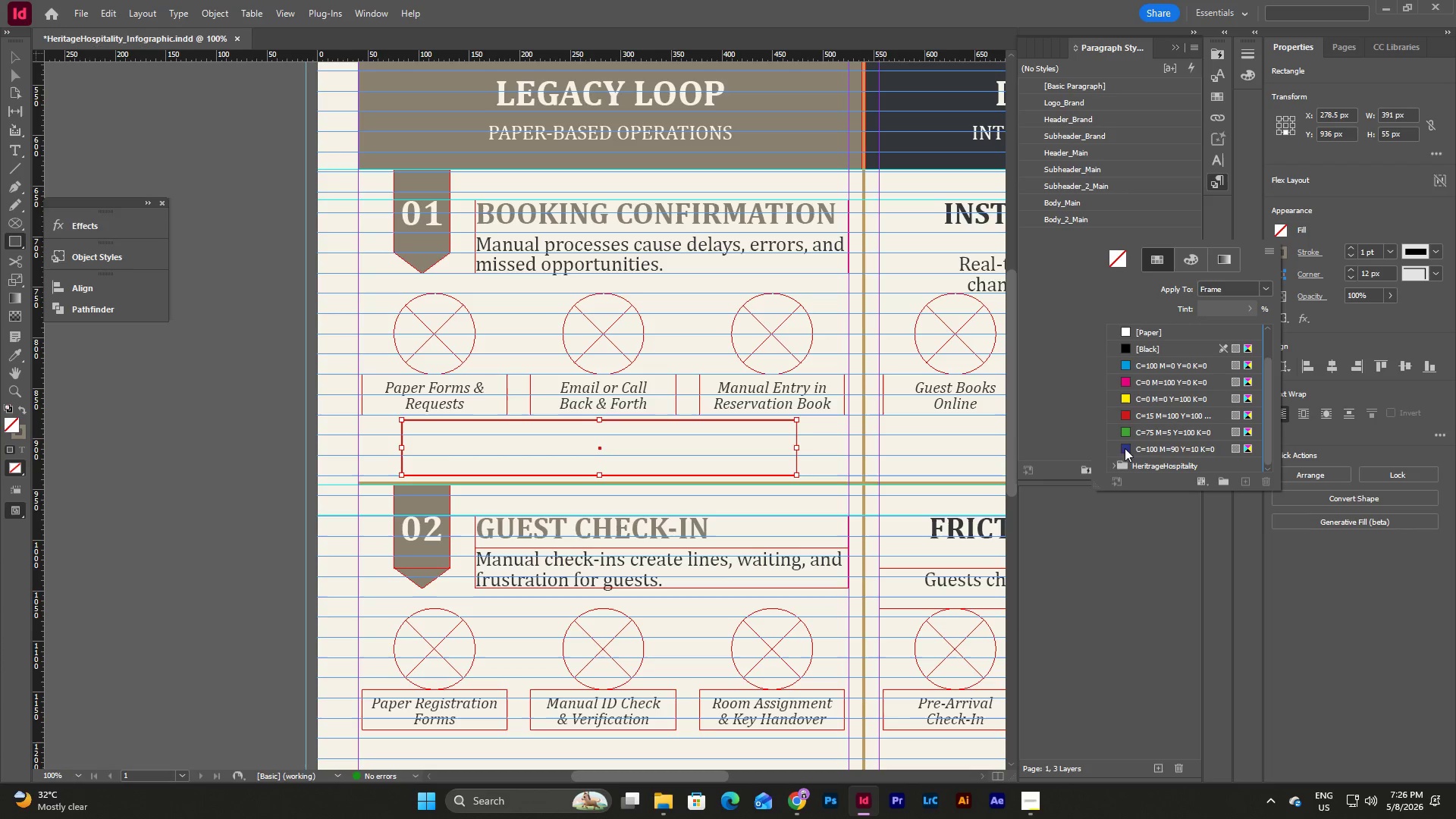 
left_click([1111, 459])
 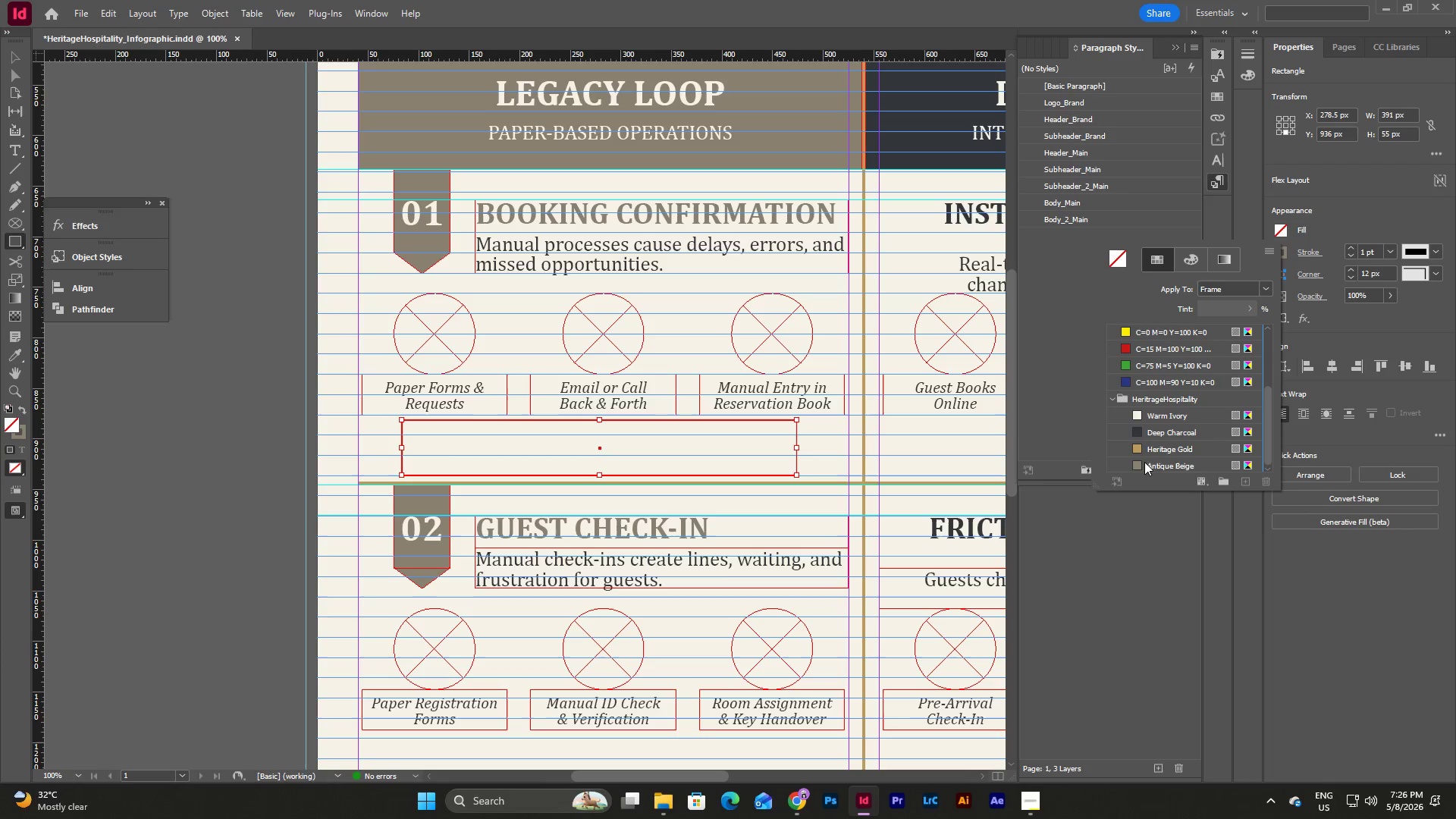 
left_click([1144, 464])
 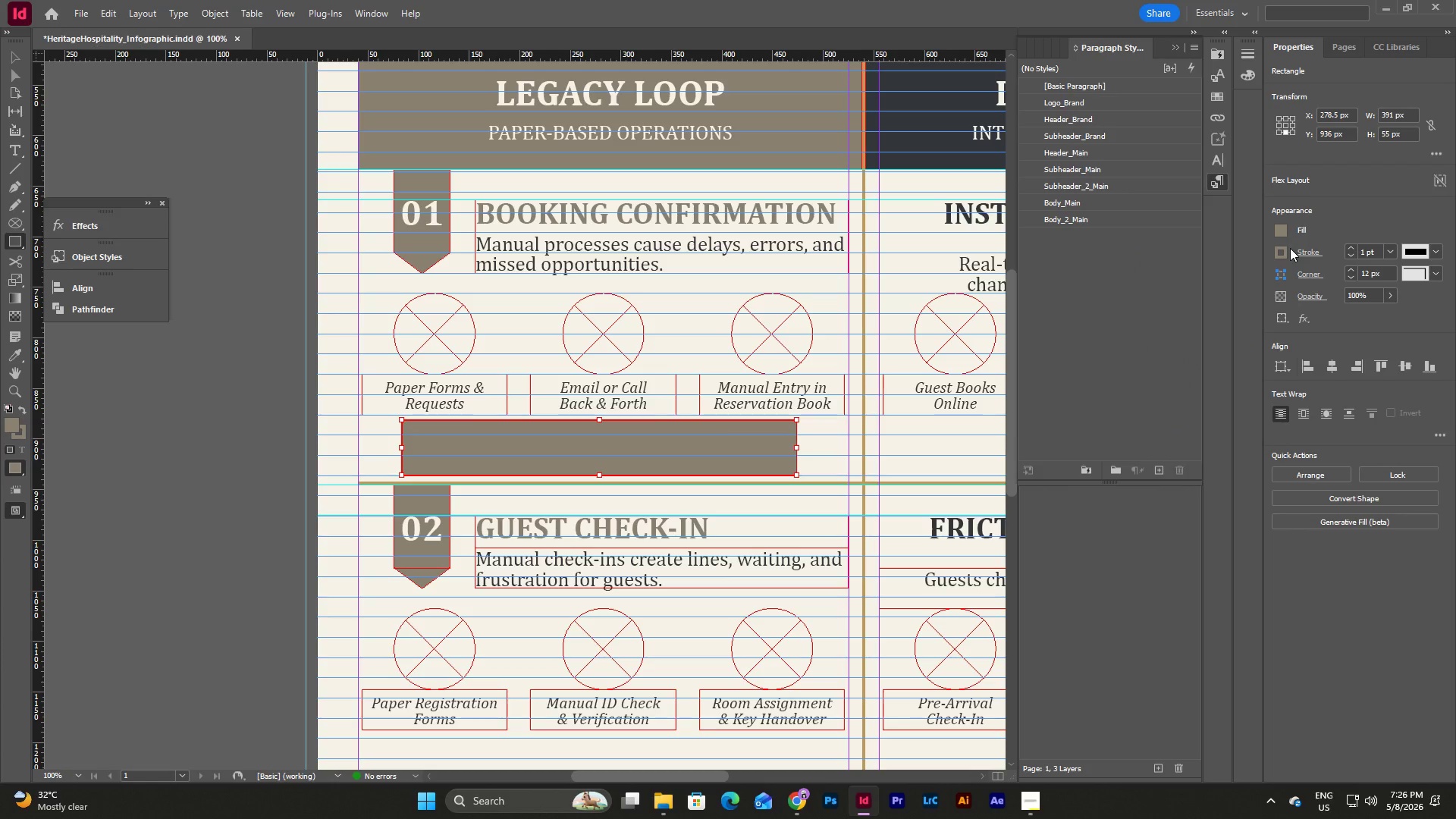 
double_click([1282, 252])
 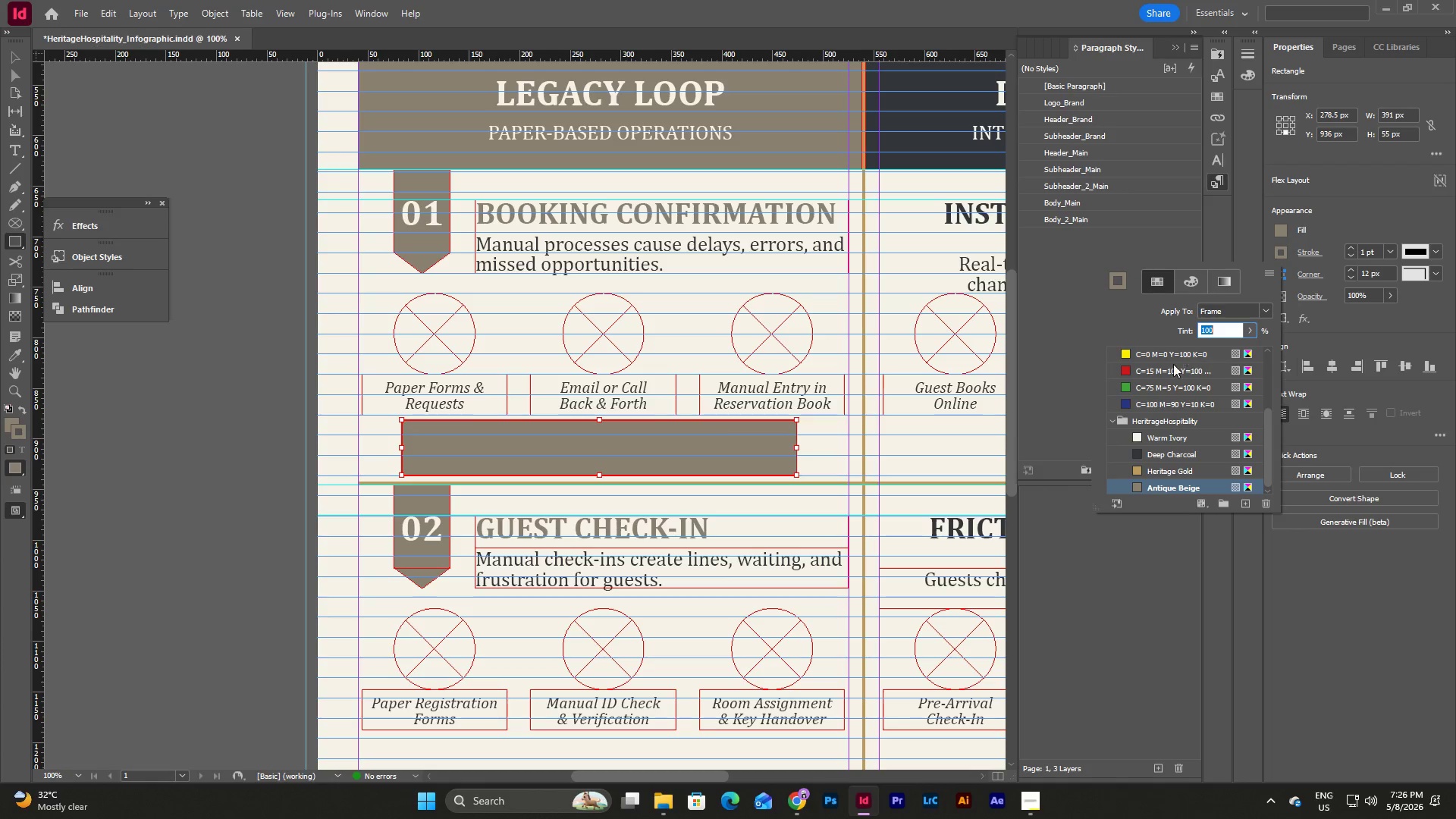 
left_click([1151, 353])
 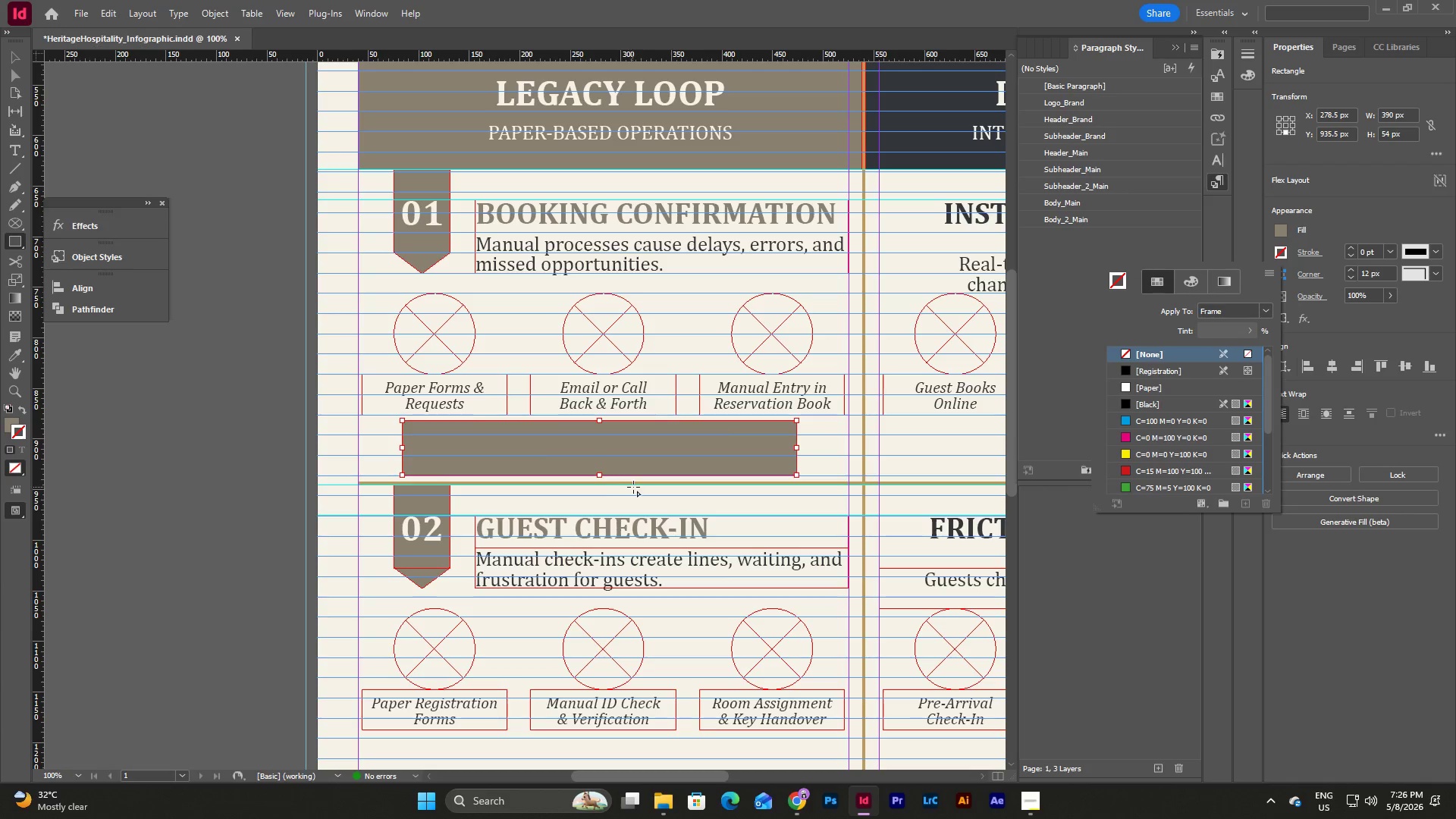 
scroll: coordinate [1140, 400], scroll_direction: up, amount: 9.0
 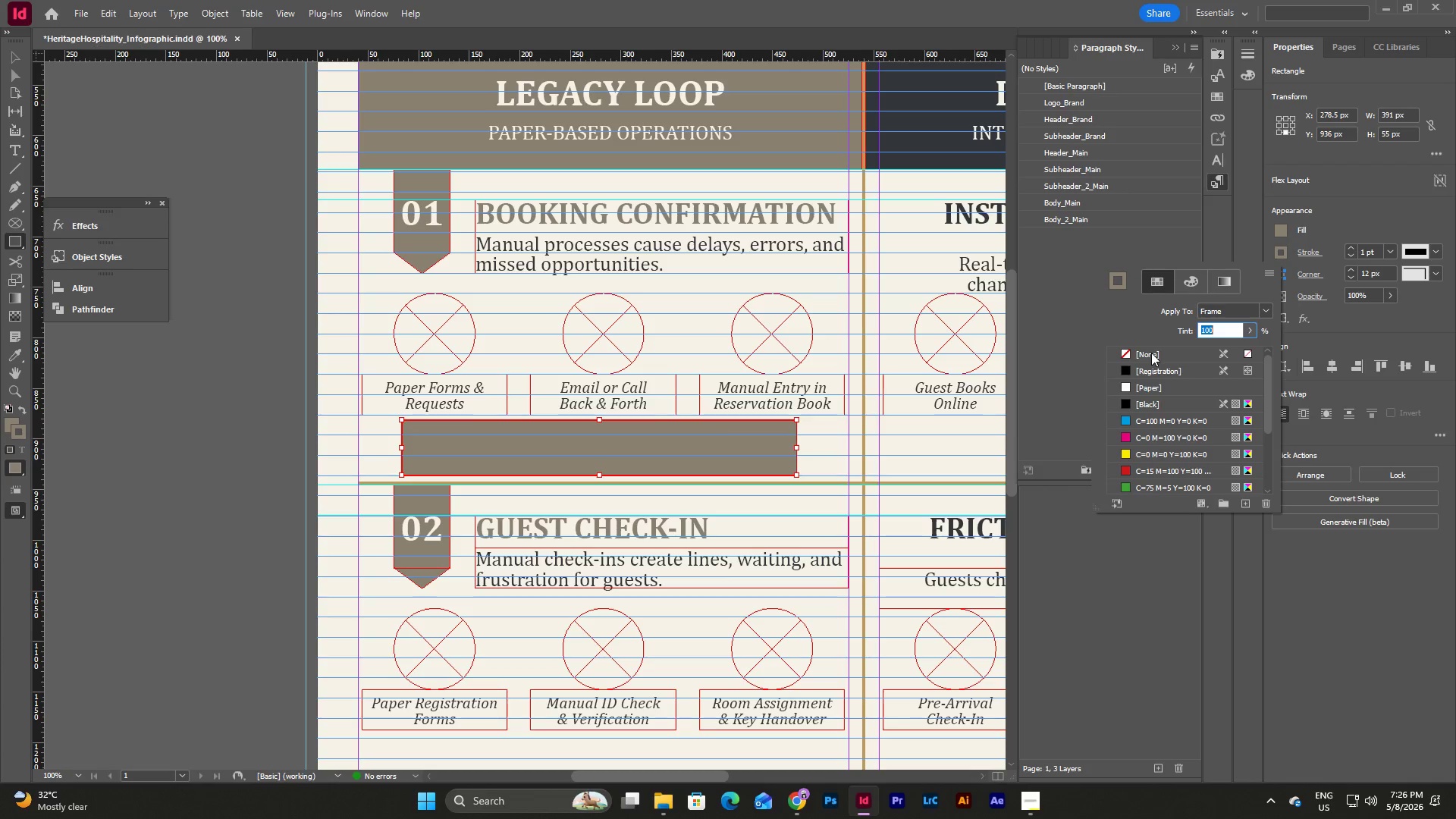 
key(Escape)
 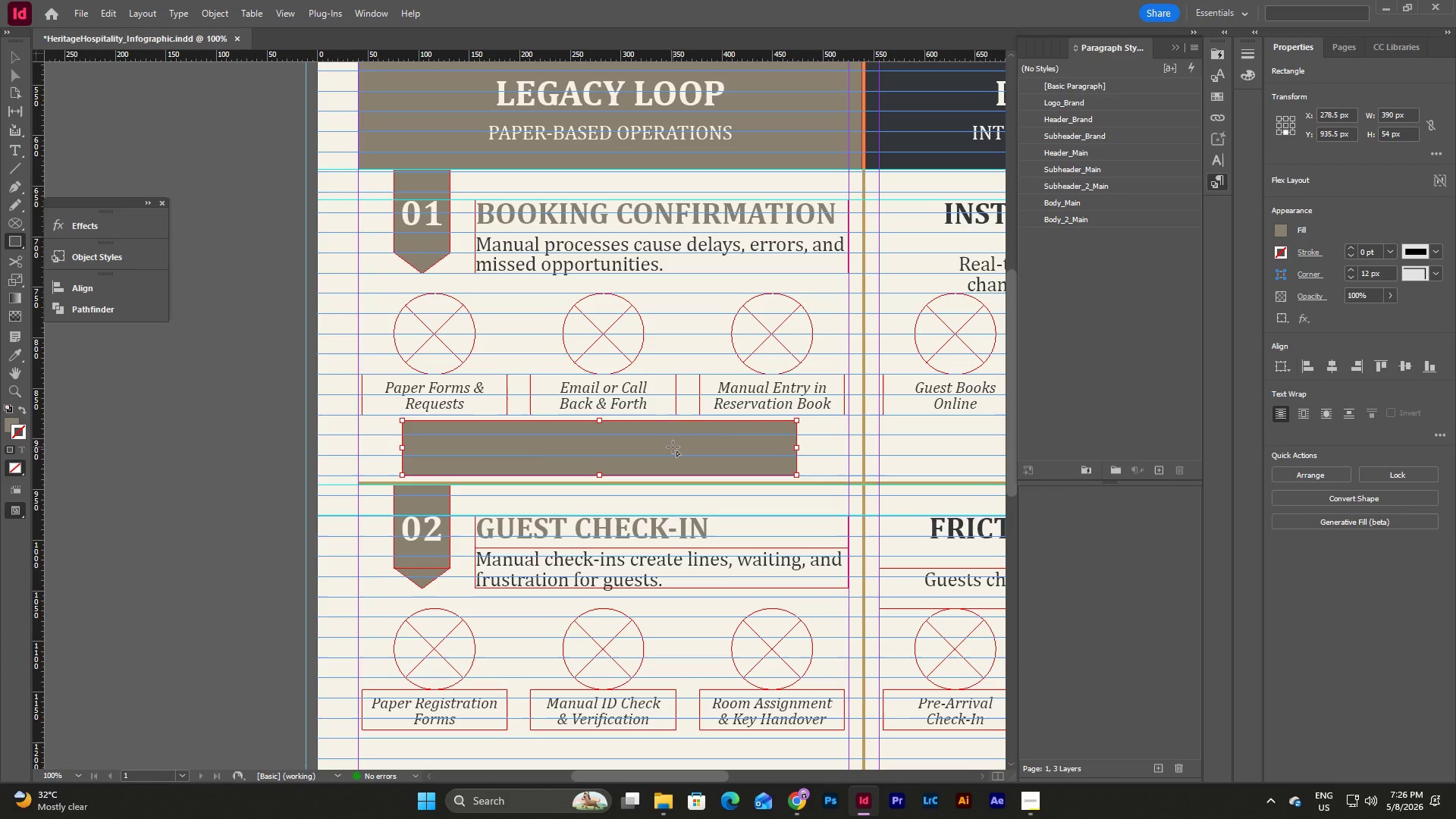 
key(Escape)
 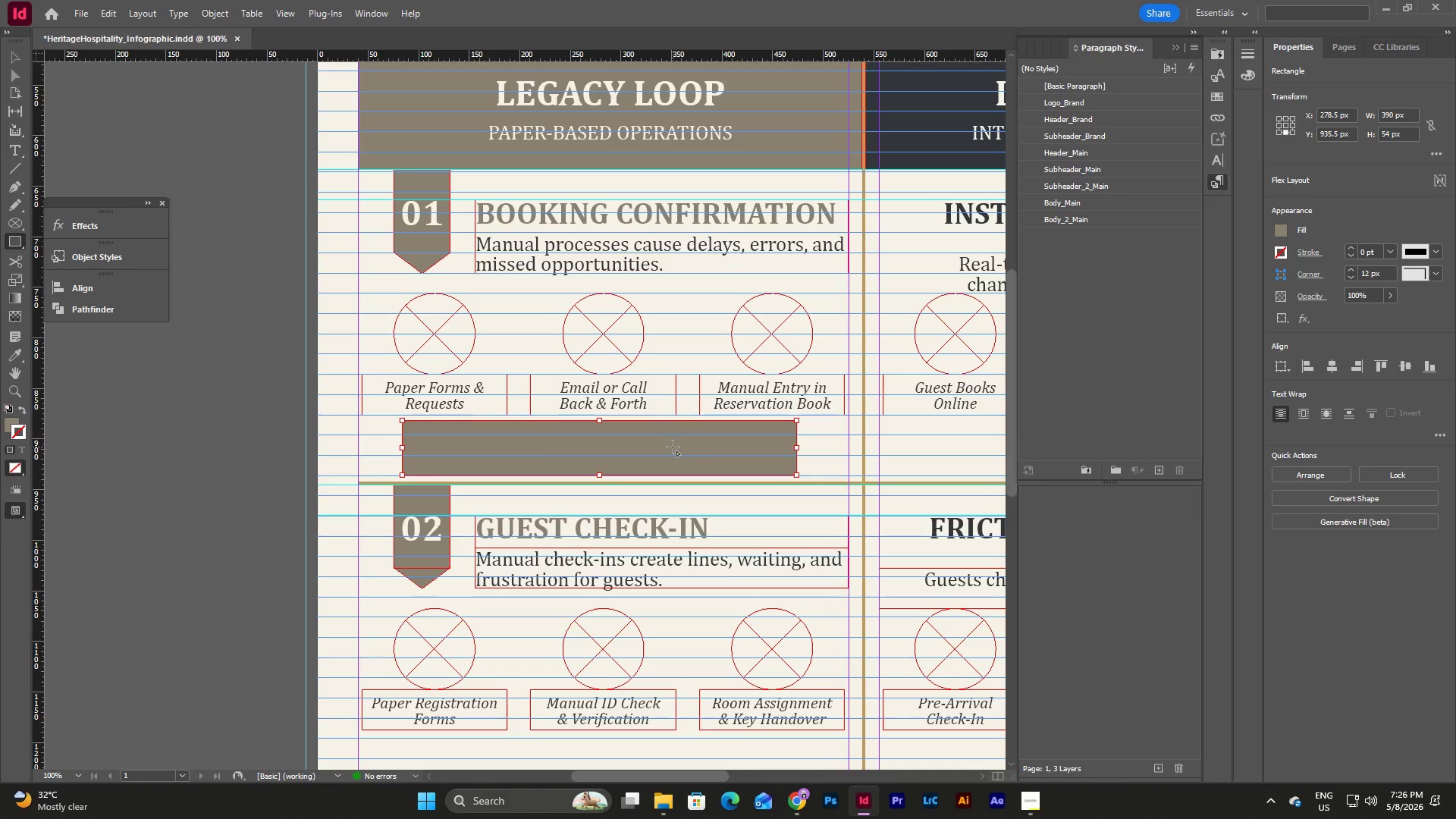 
key(V)
 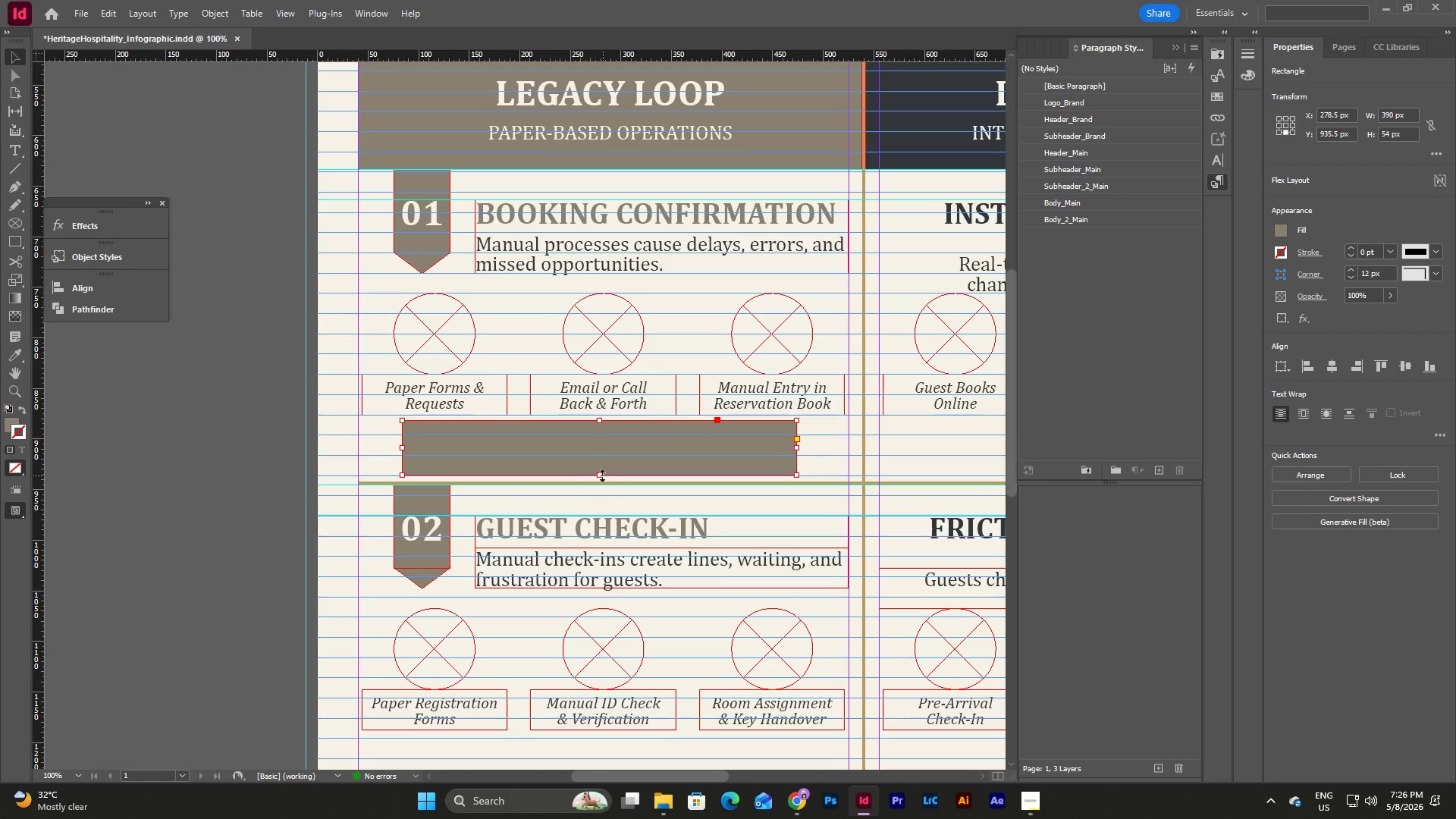 
left_click_drag(start_coordinate=[599, 474], to_coordinate=[600, 466])
 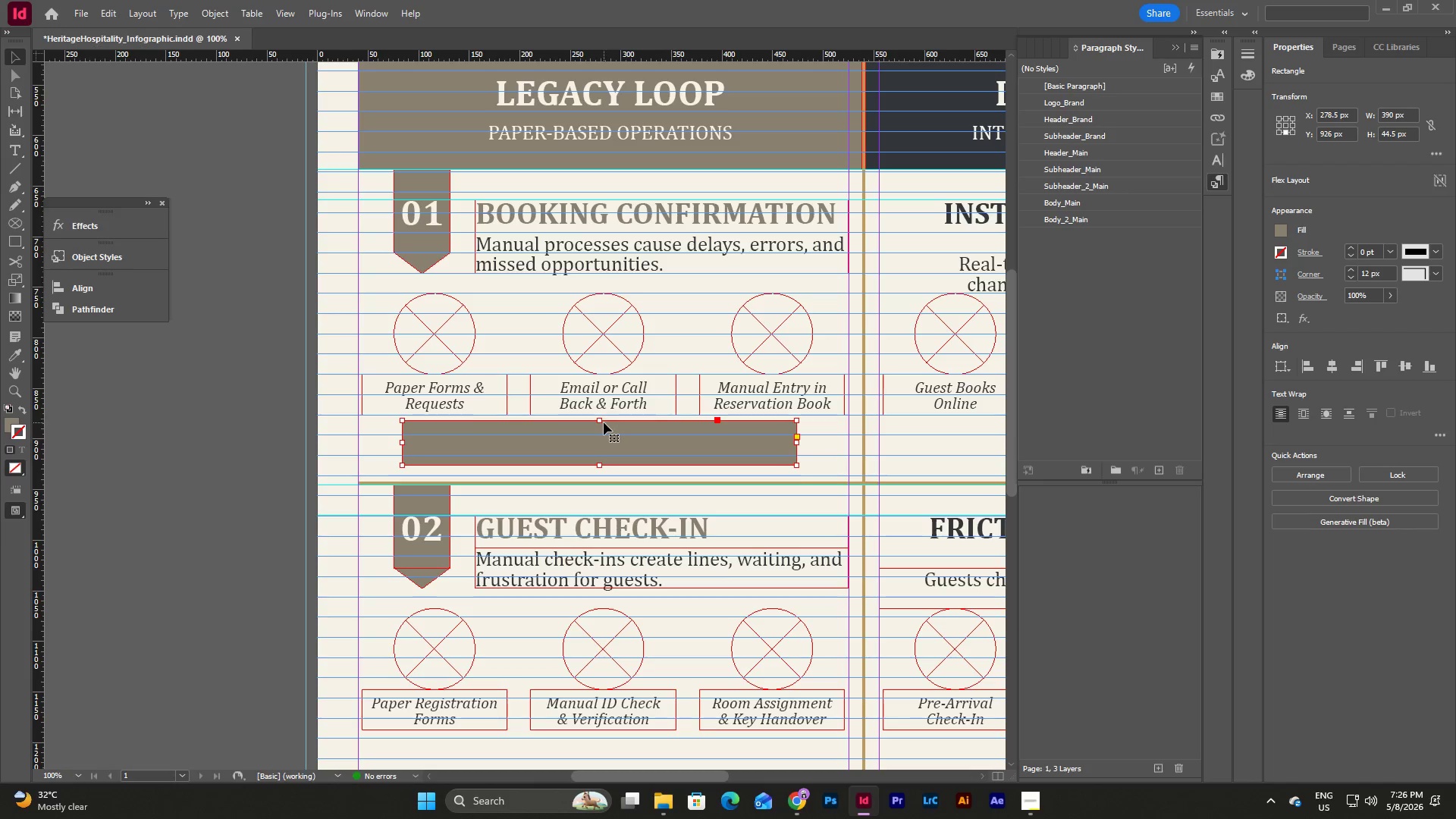 
left_click_drag(start_coordinate=[601, 422], to_coordinate=[601, 425])
 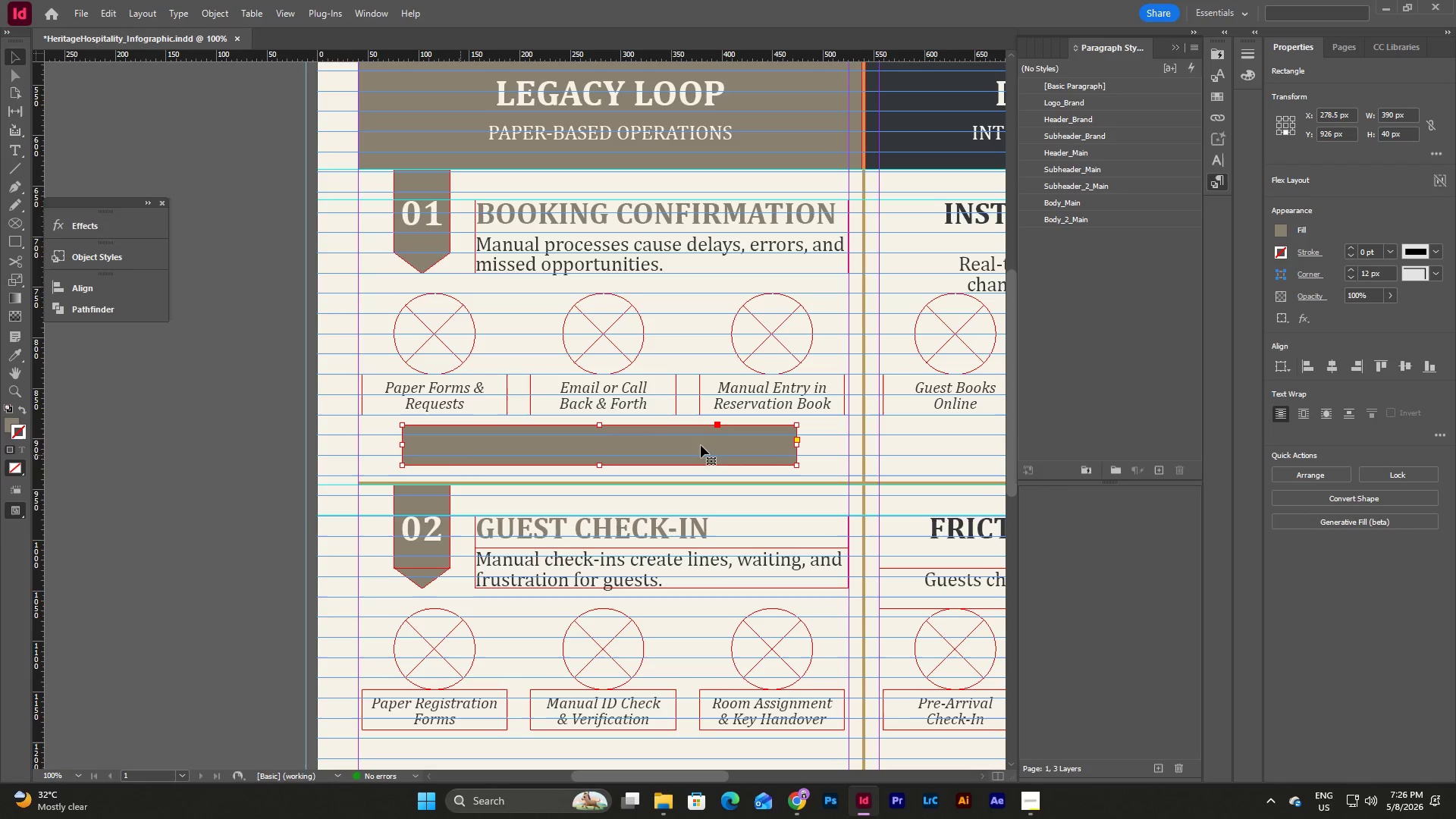 
left_click([816, 462])
 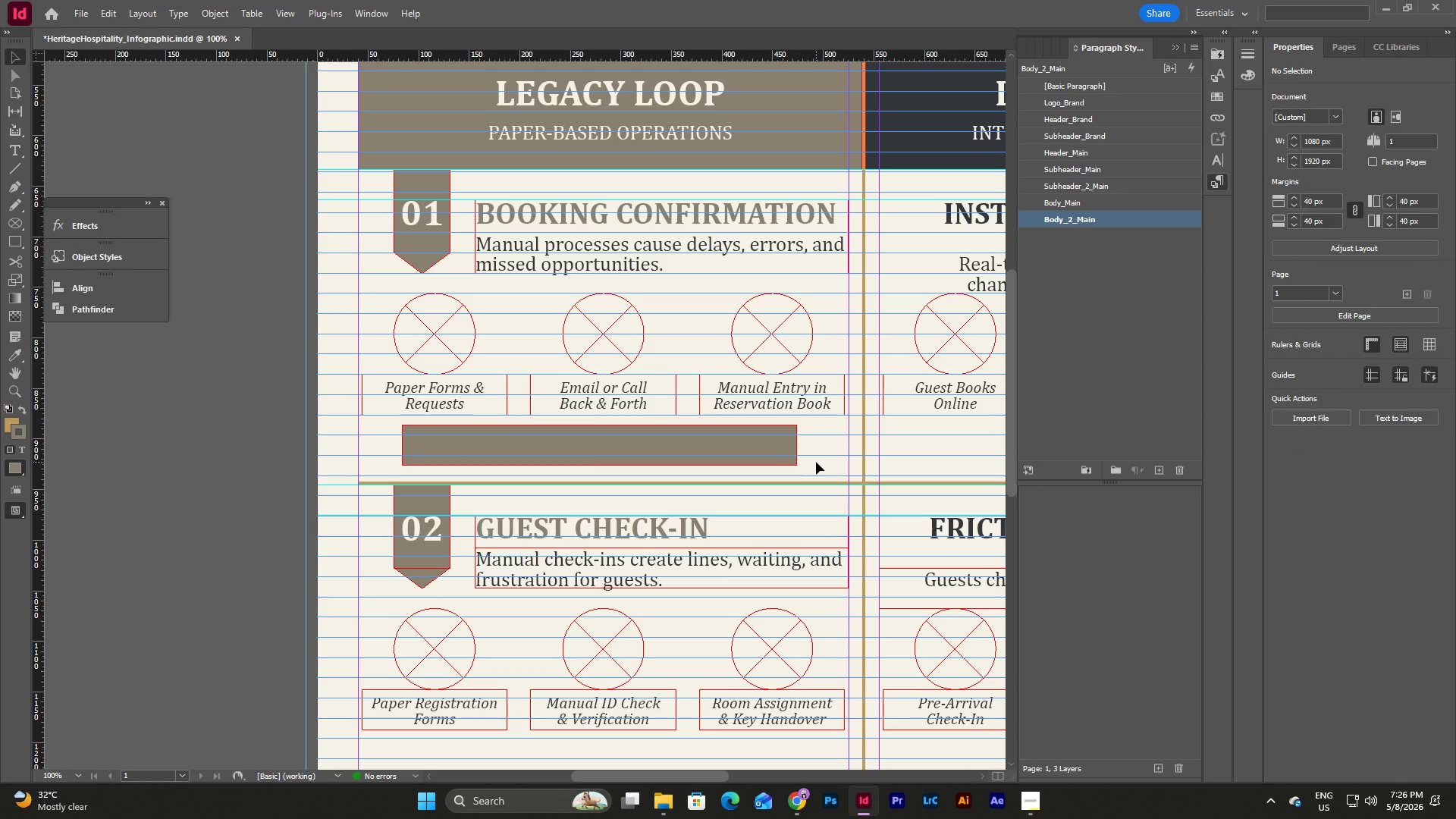 
type(ww)
 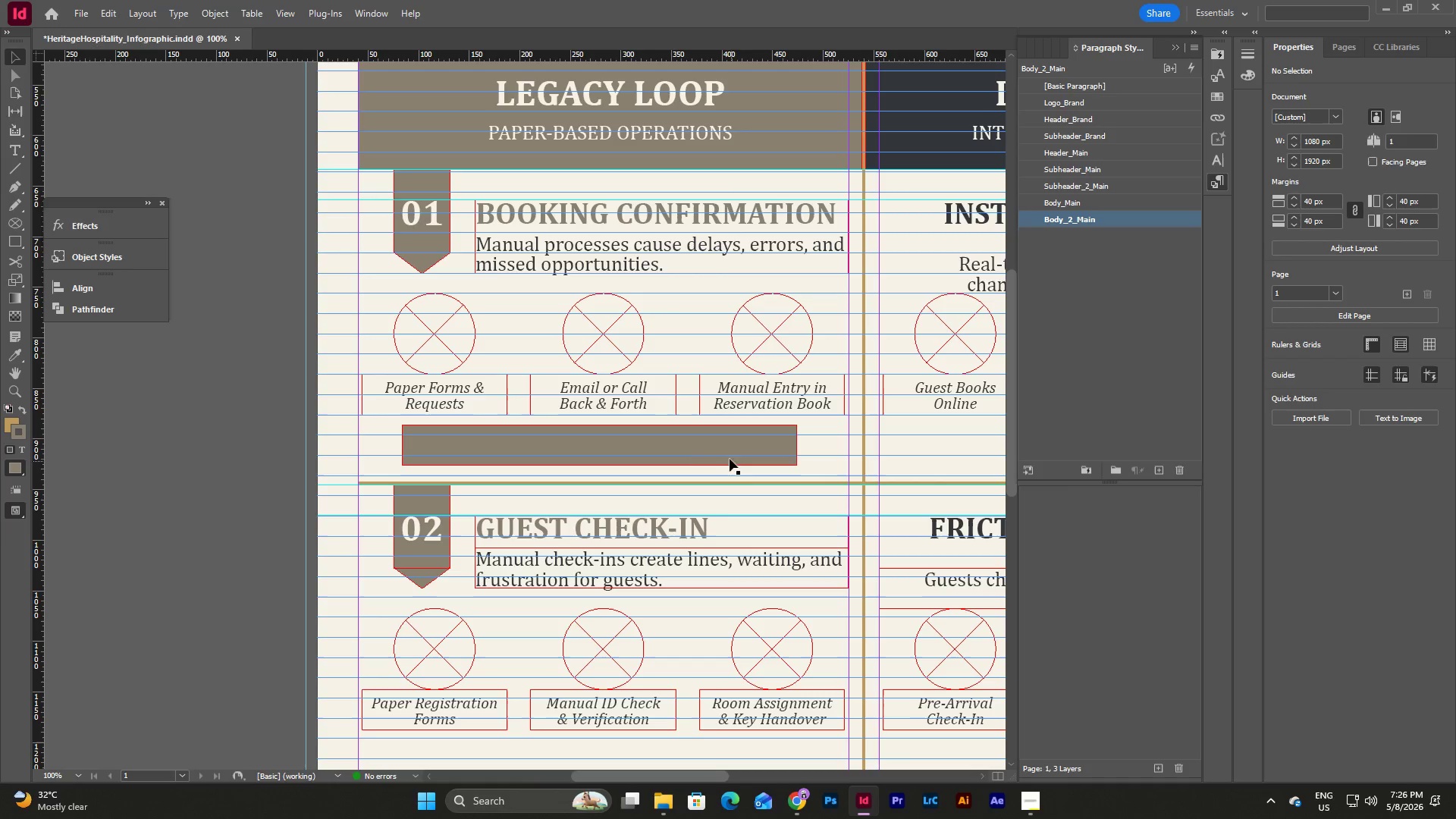 
left_click([684, 448])
 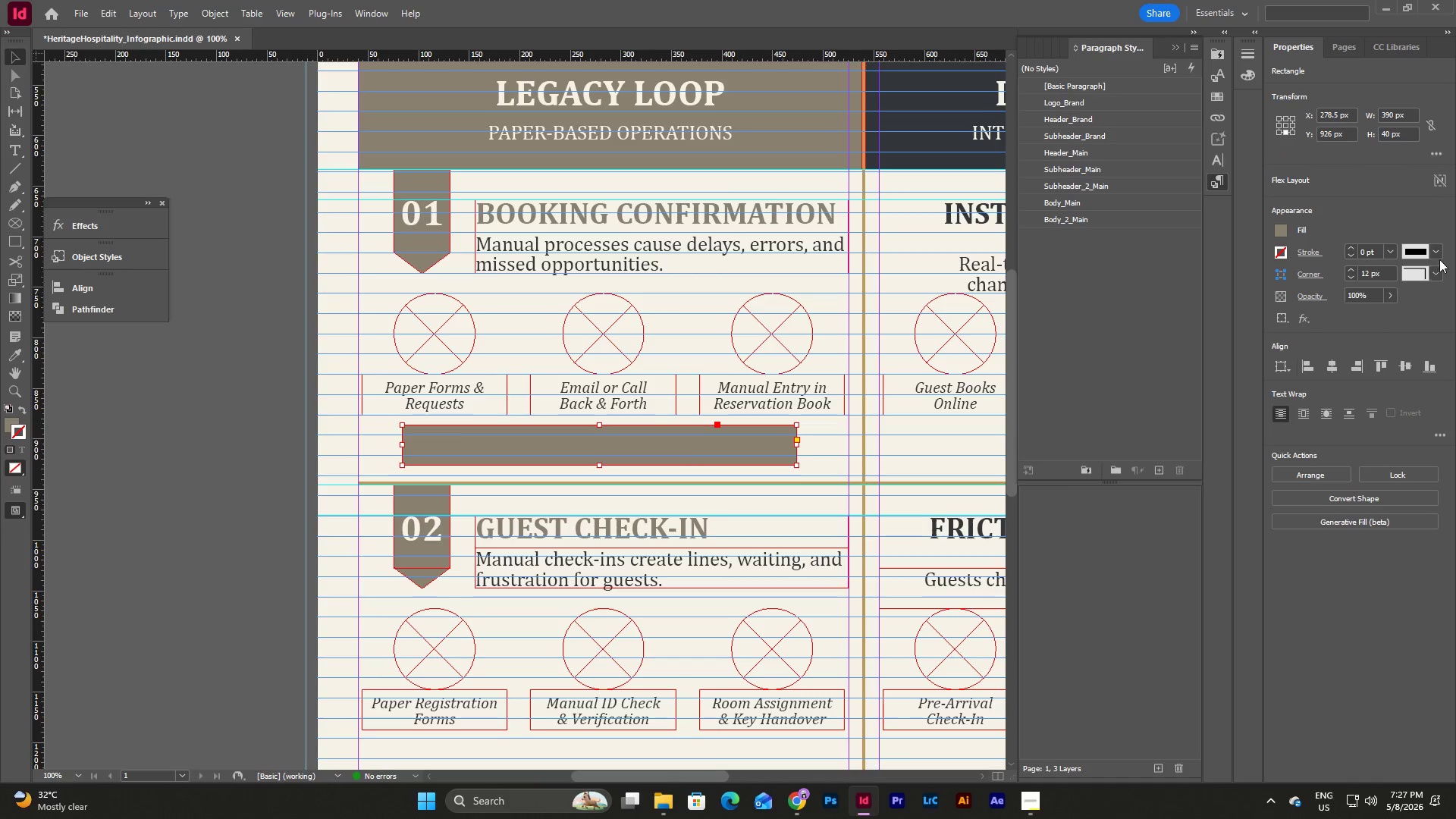 
left_click([1441, 249])
 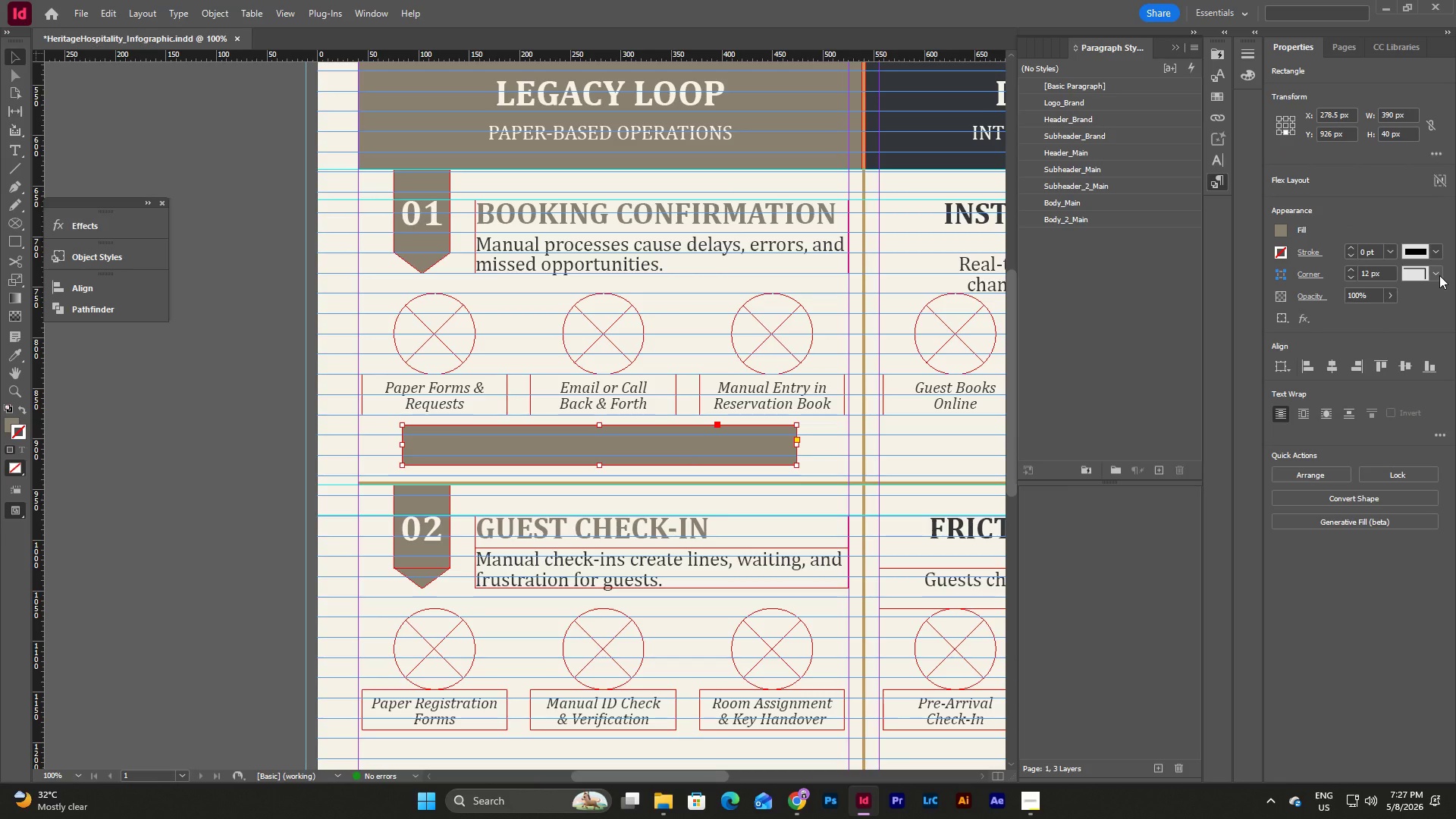 
left_click([1439, 275])
 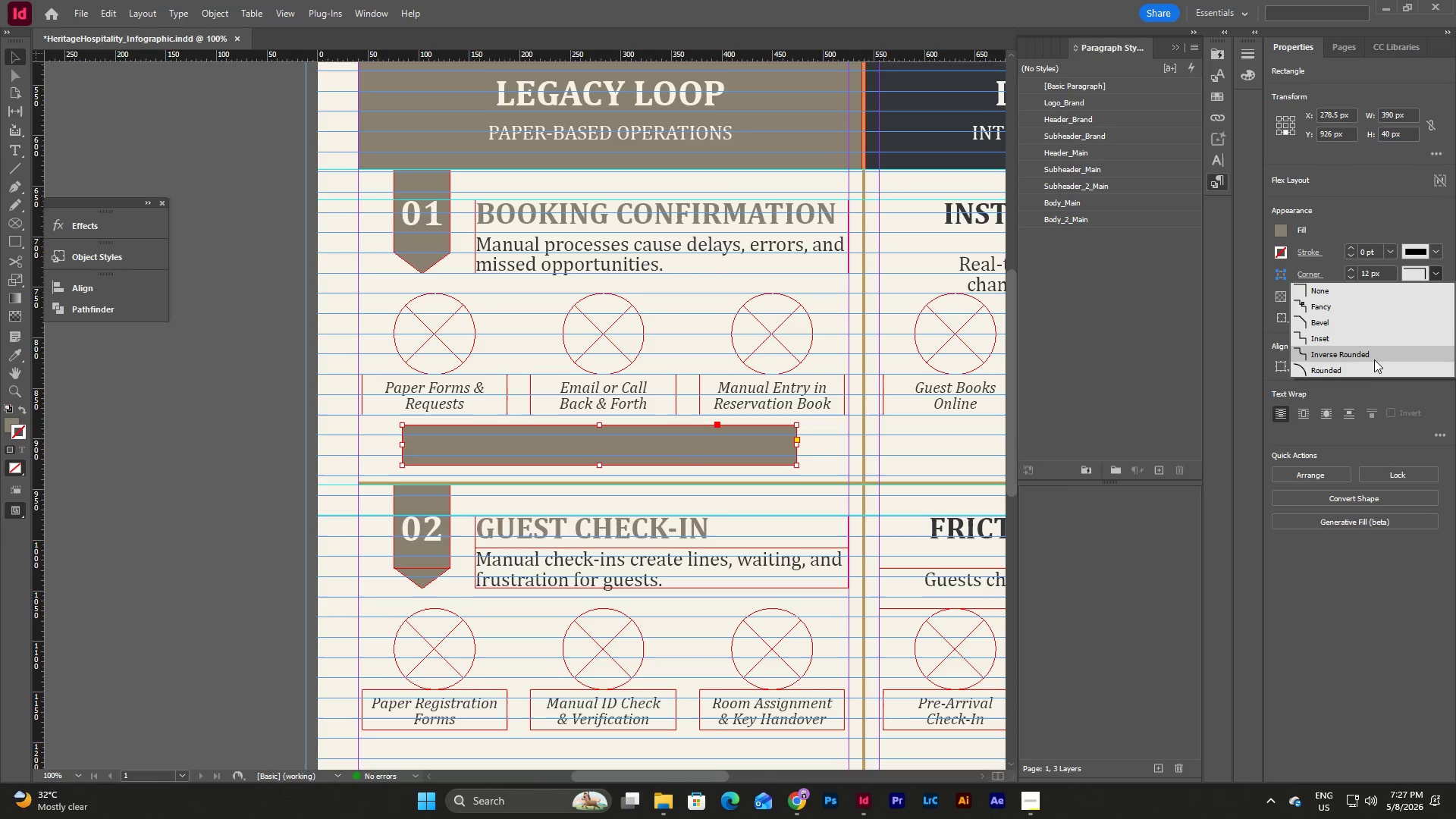 
left_click([1370, 367])
 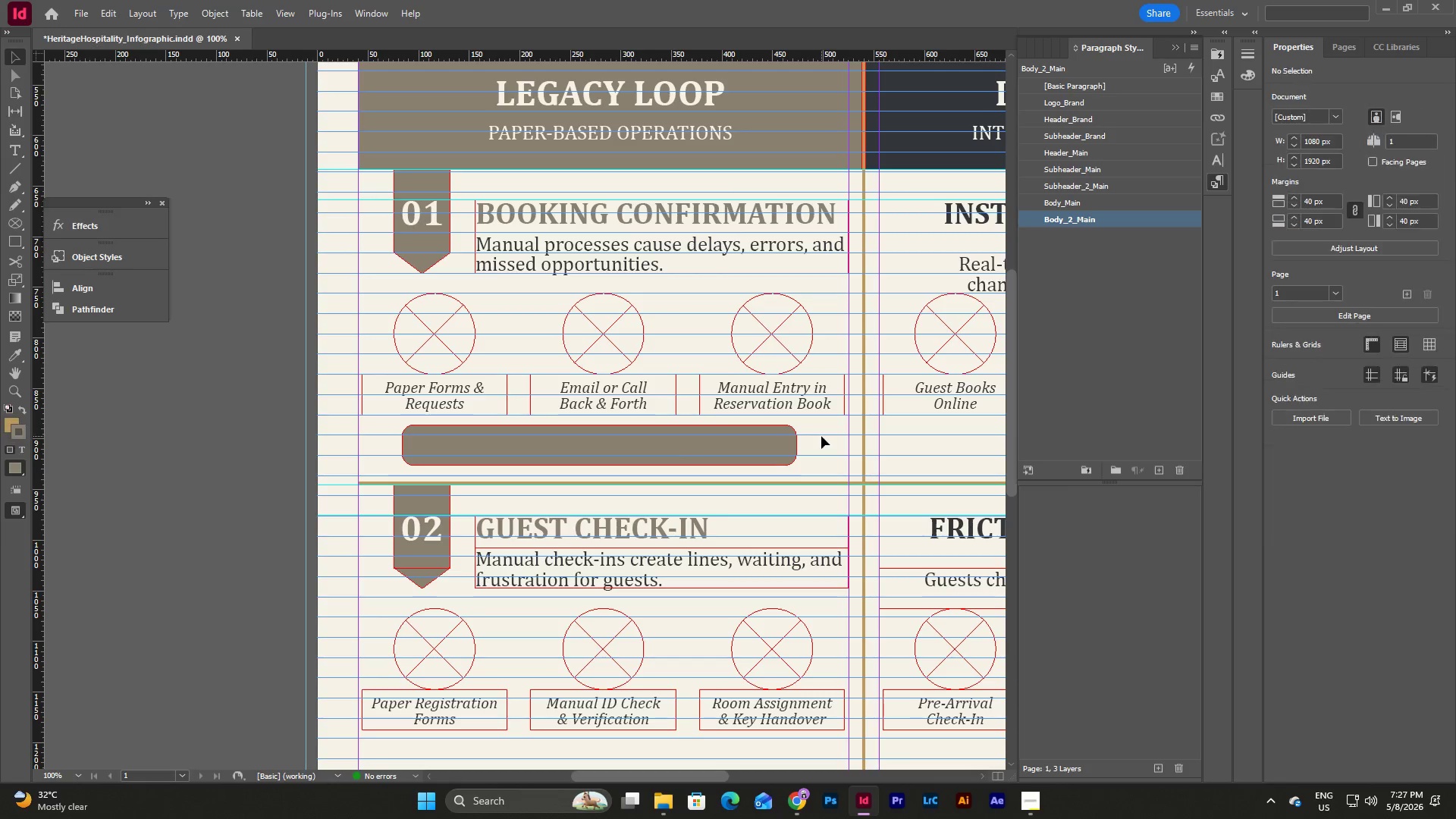 
scroll: coordinate [821, 436], scroll_direction: down, amount: 5.0
 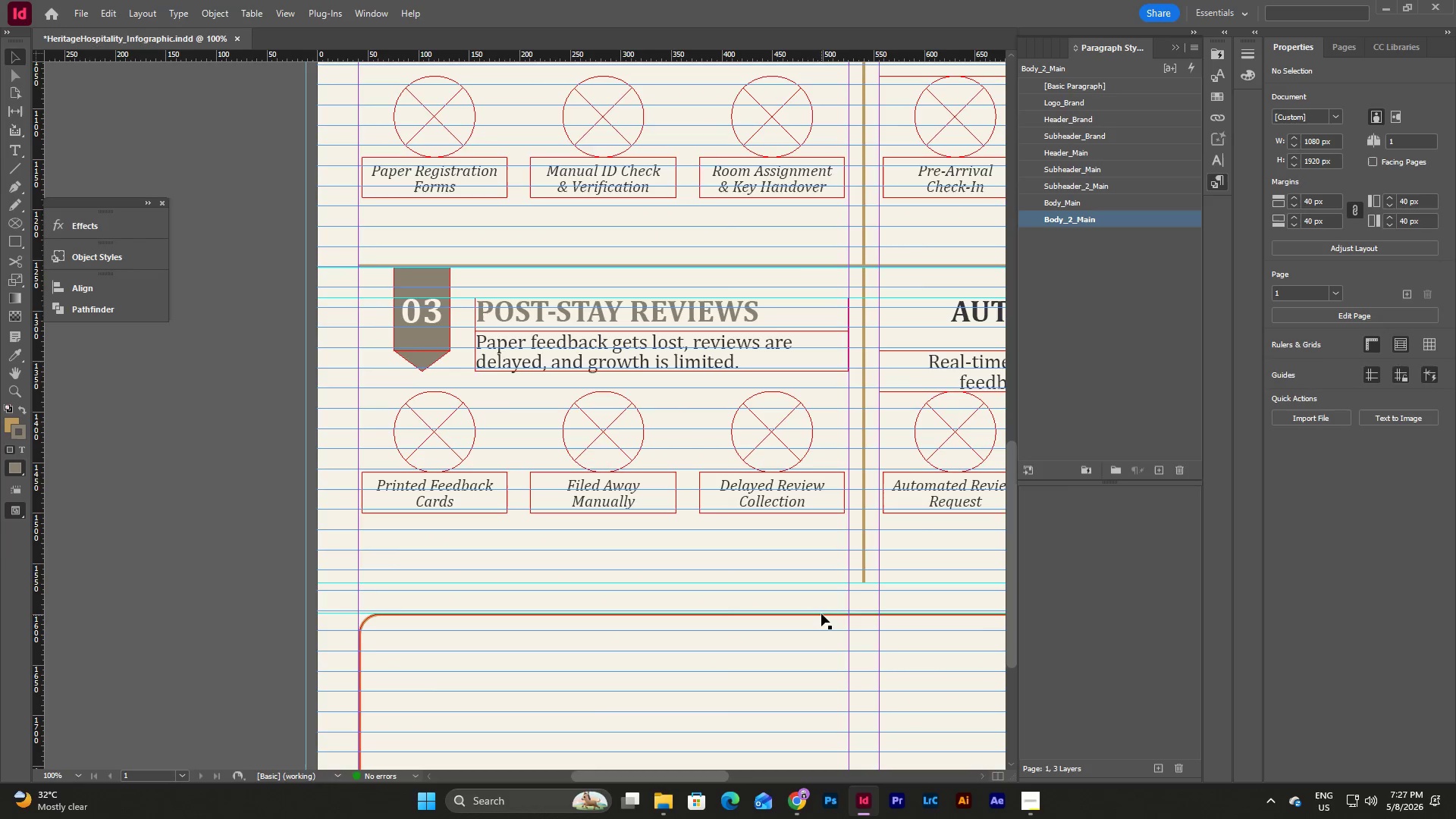 
left_click([821, 615])
 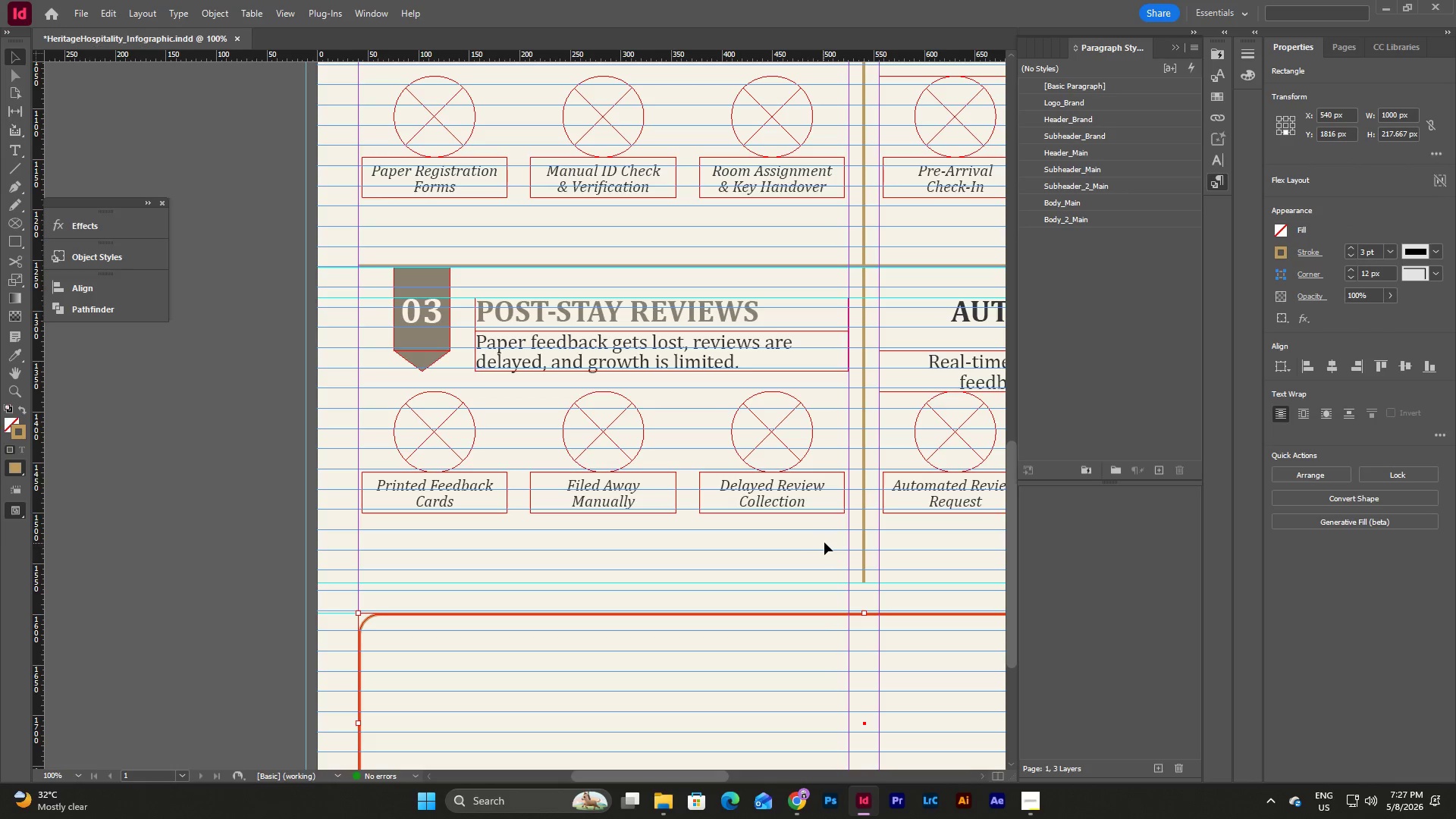 
scroll: coordinate [824, 539], scroll_direction: up, amount: 9.0
 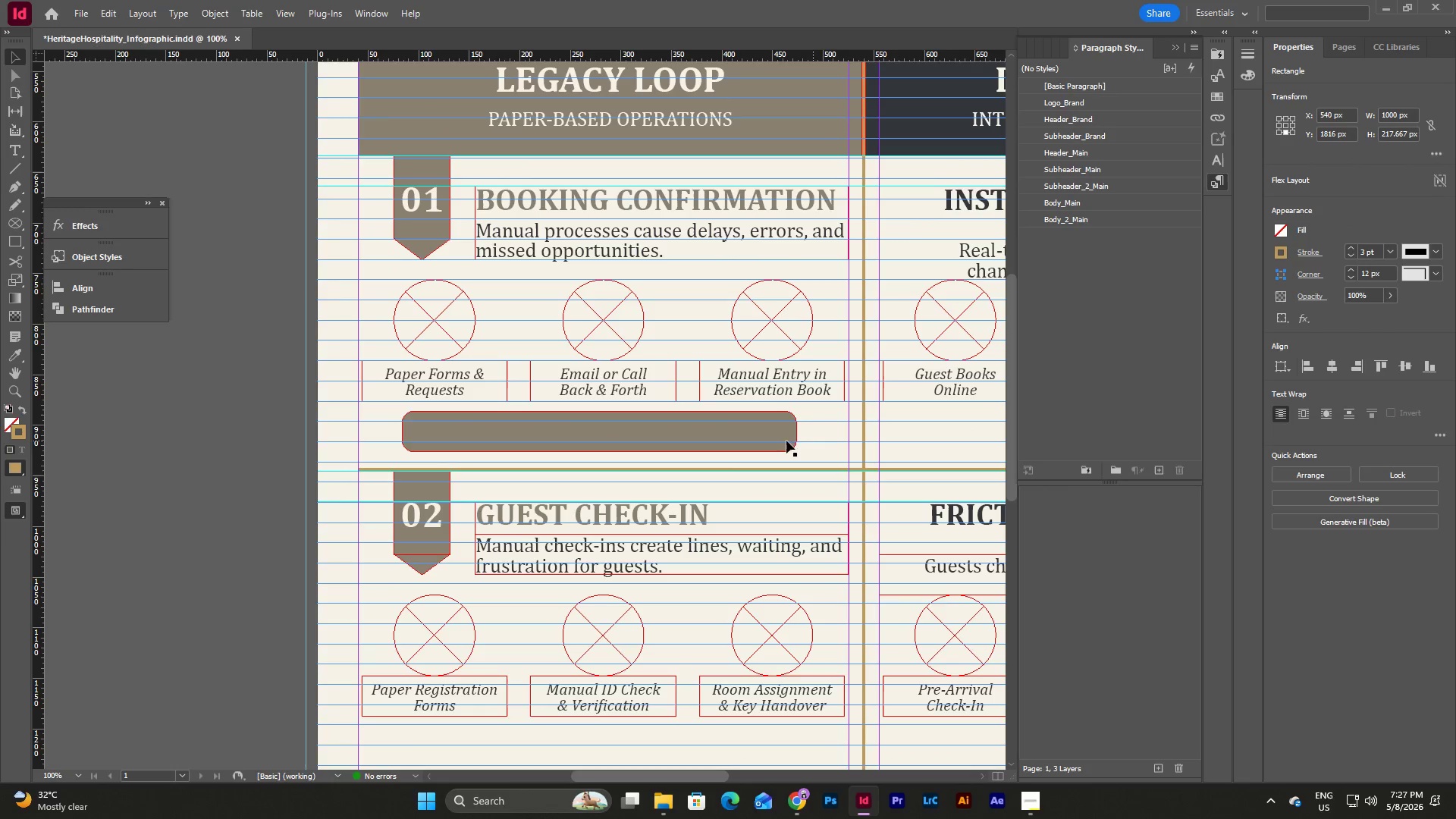 
left_click([778, 434])
 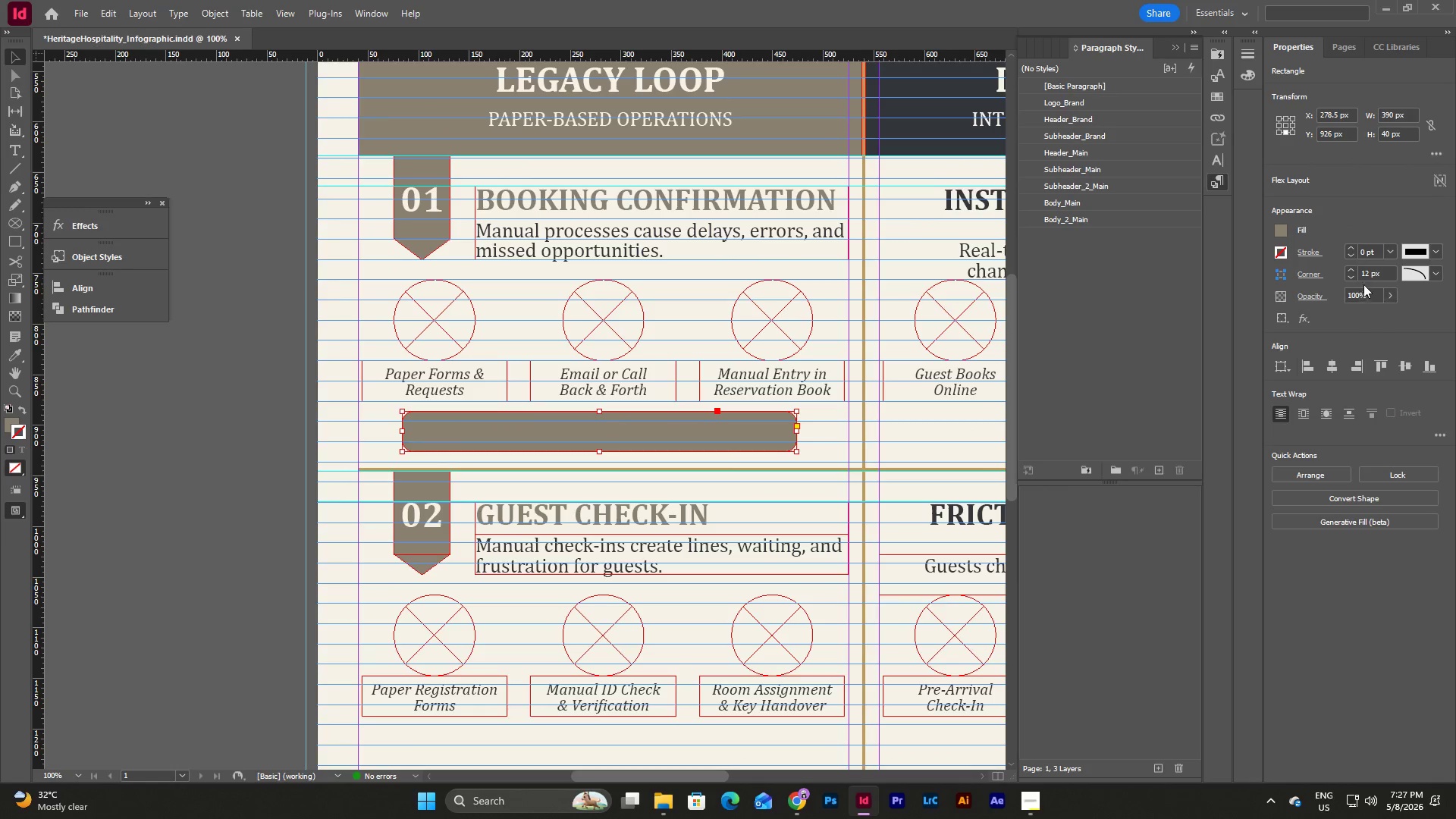 
left_click([1385, 276])
 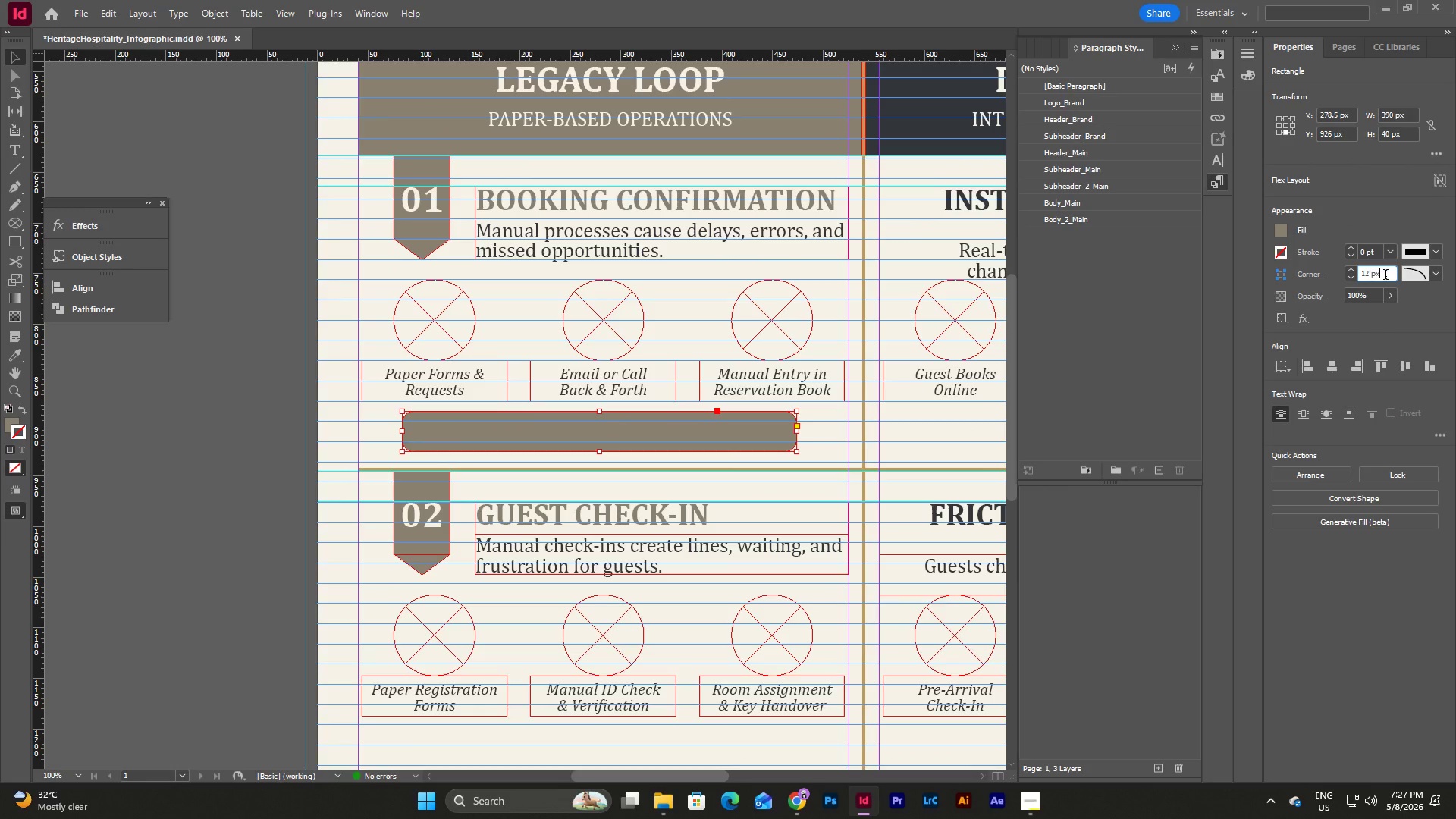 
left_click_drag(start_coordinate=[1385, 276], to_coordinate=[1321, 275])
 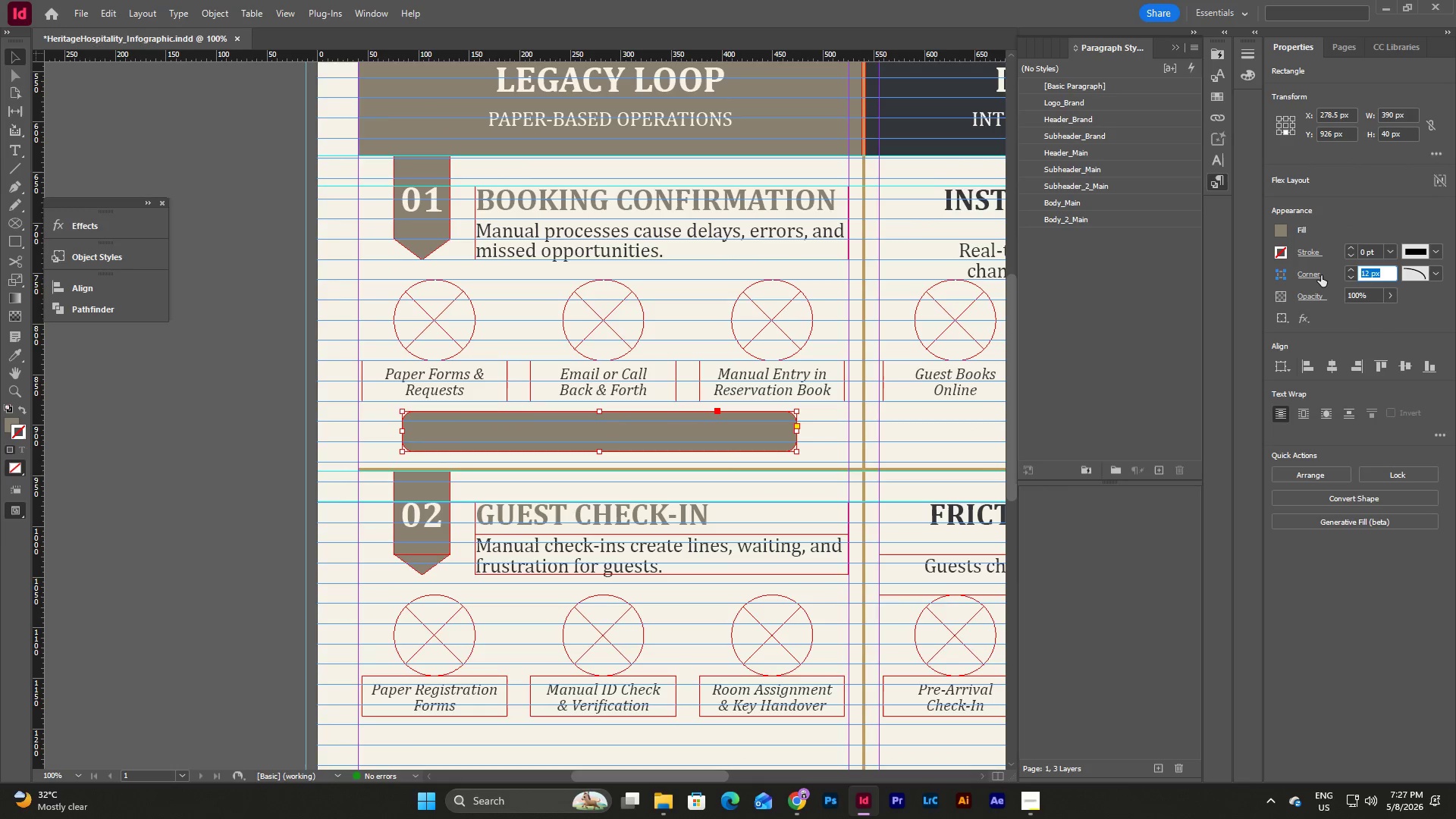 
key(Numpad1)
 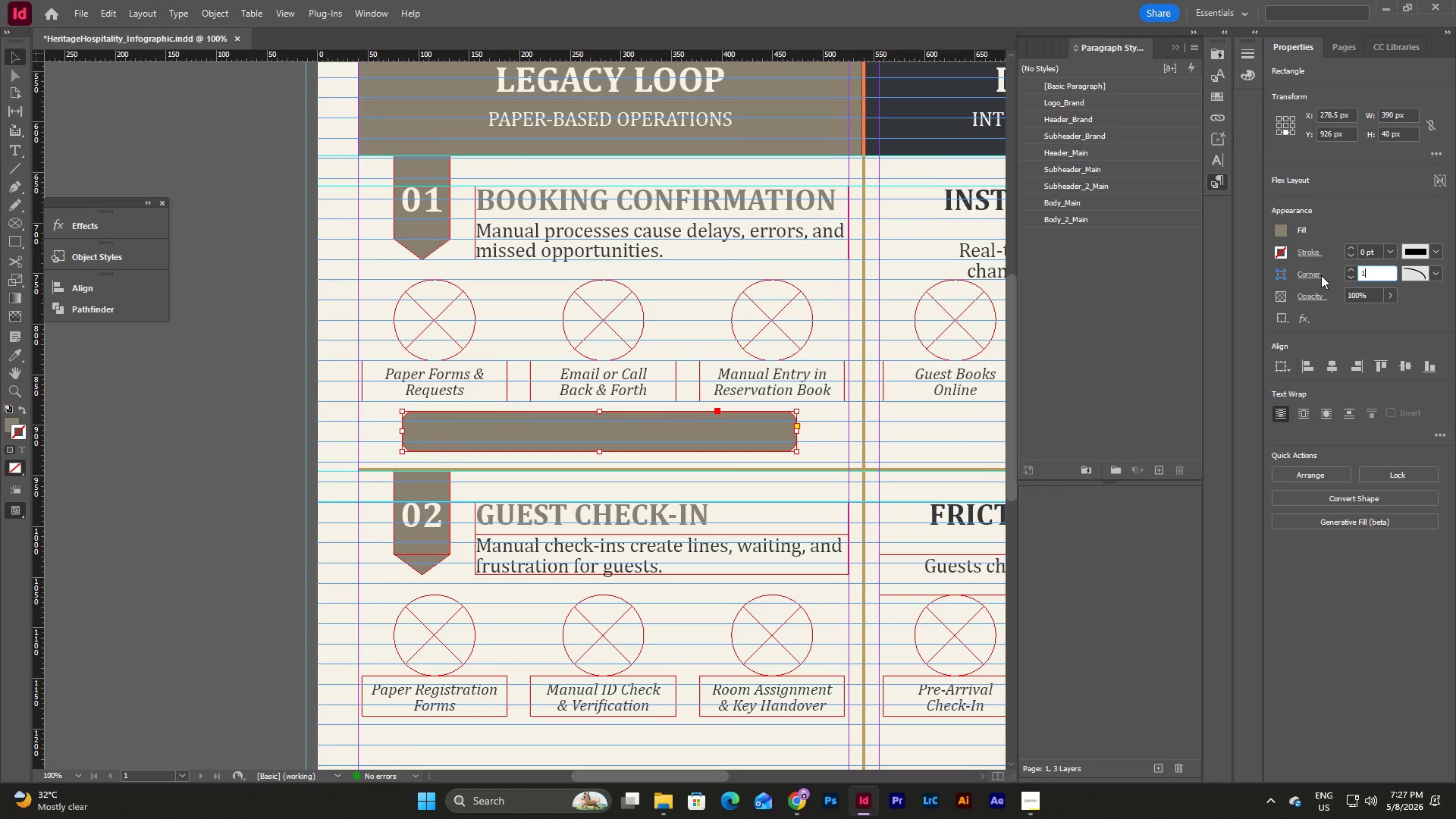 
key(Numpad0)
 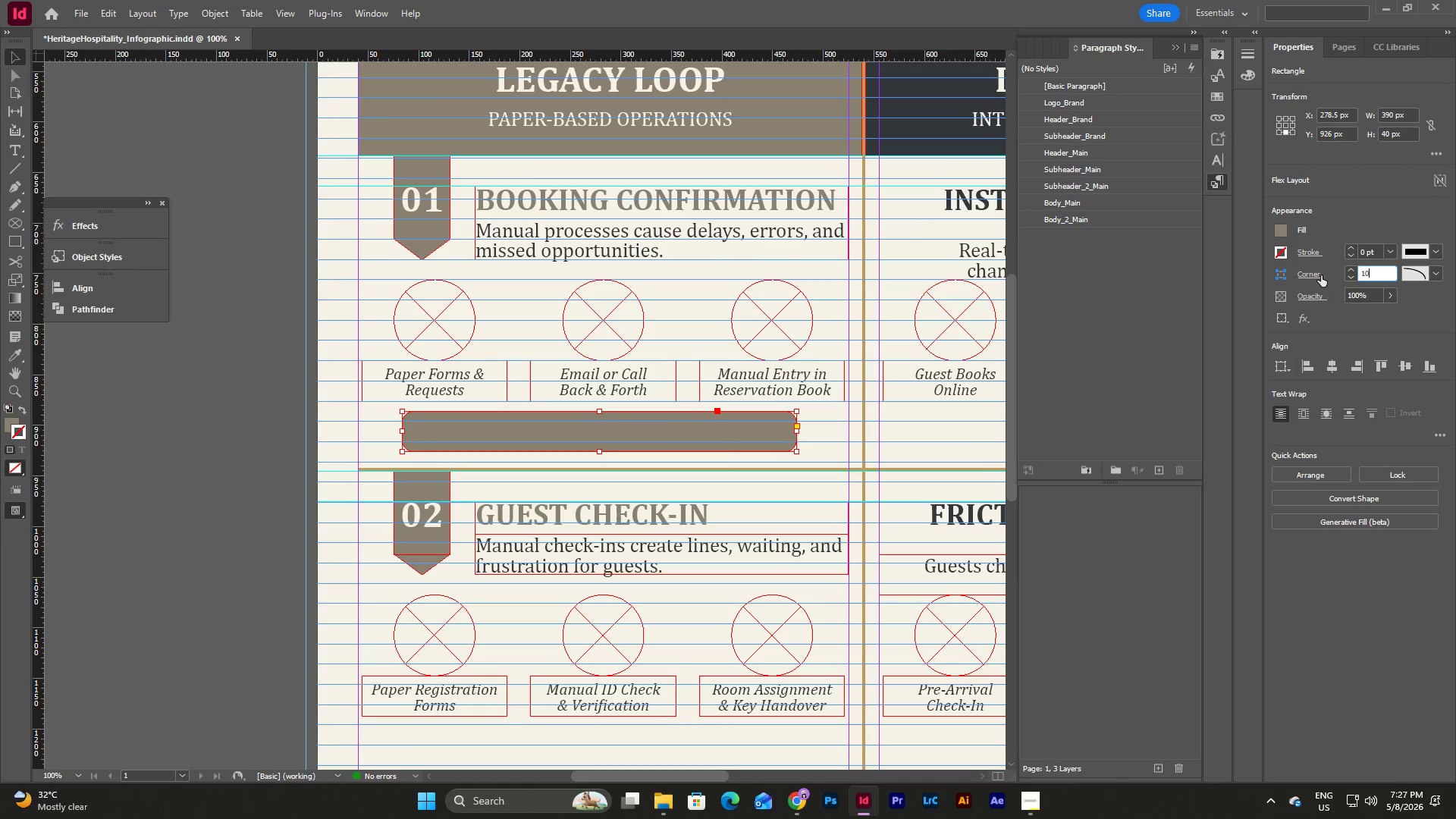 
key(NumpadEnter)
 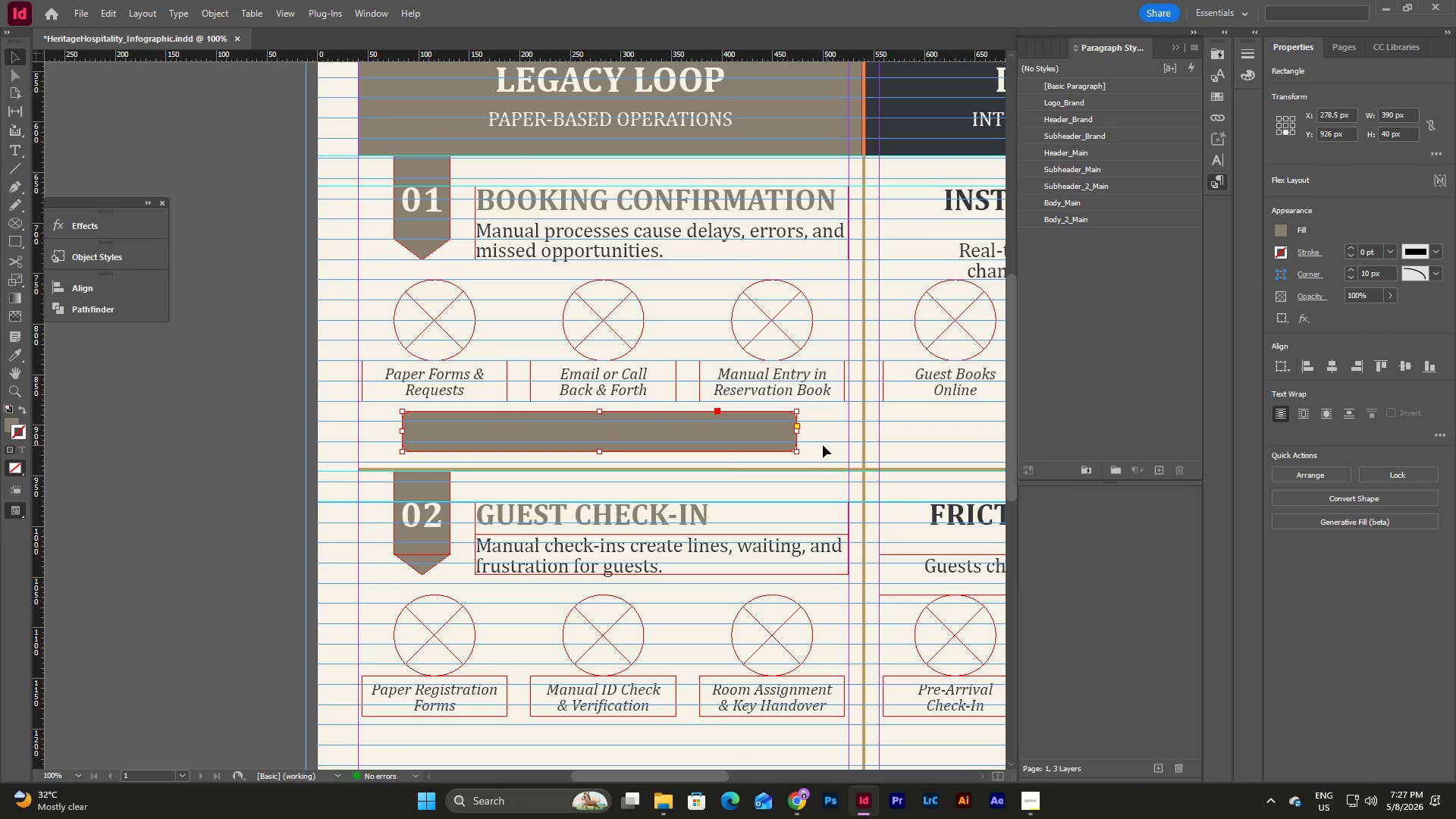 
left_click([823, 438])
 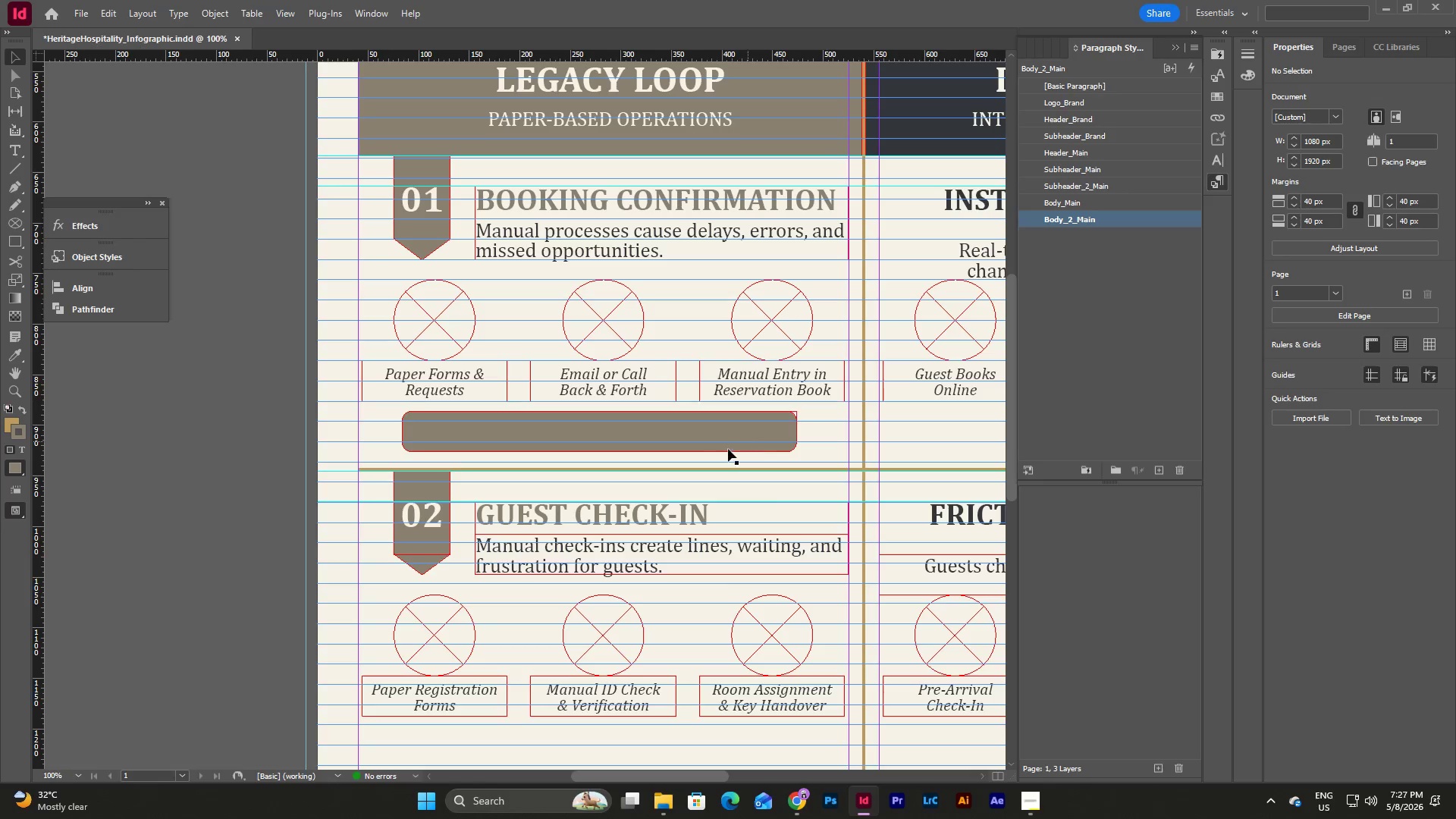 
left_click([721, 435])
 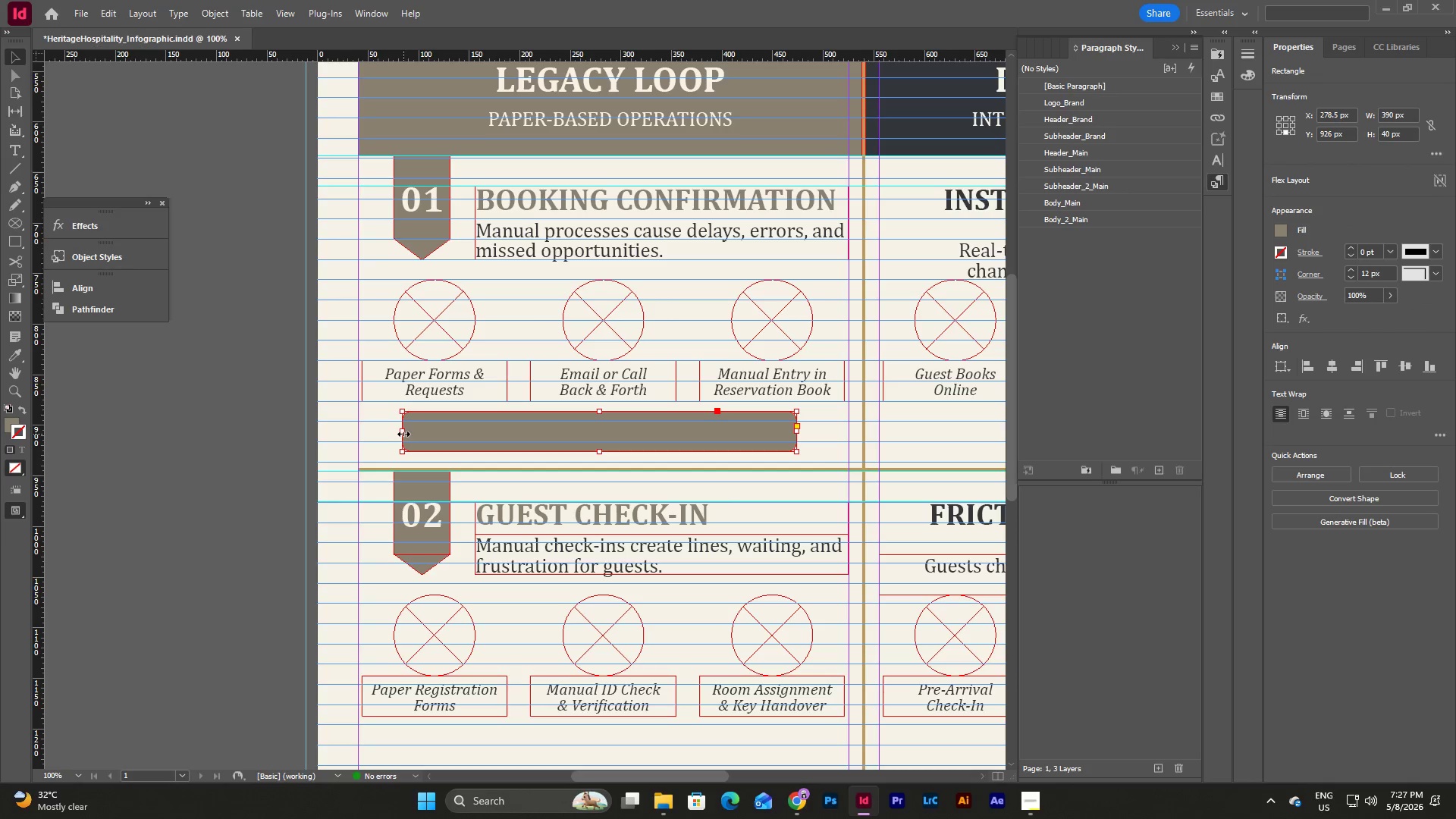 
left_click_drag(start_coordinate=[403, 432], to_coordinate=[505, 431])
 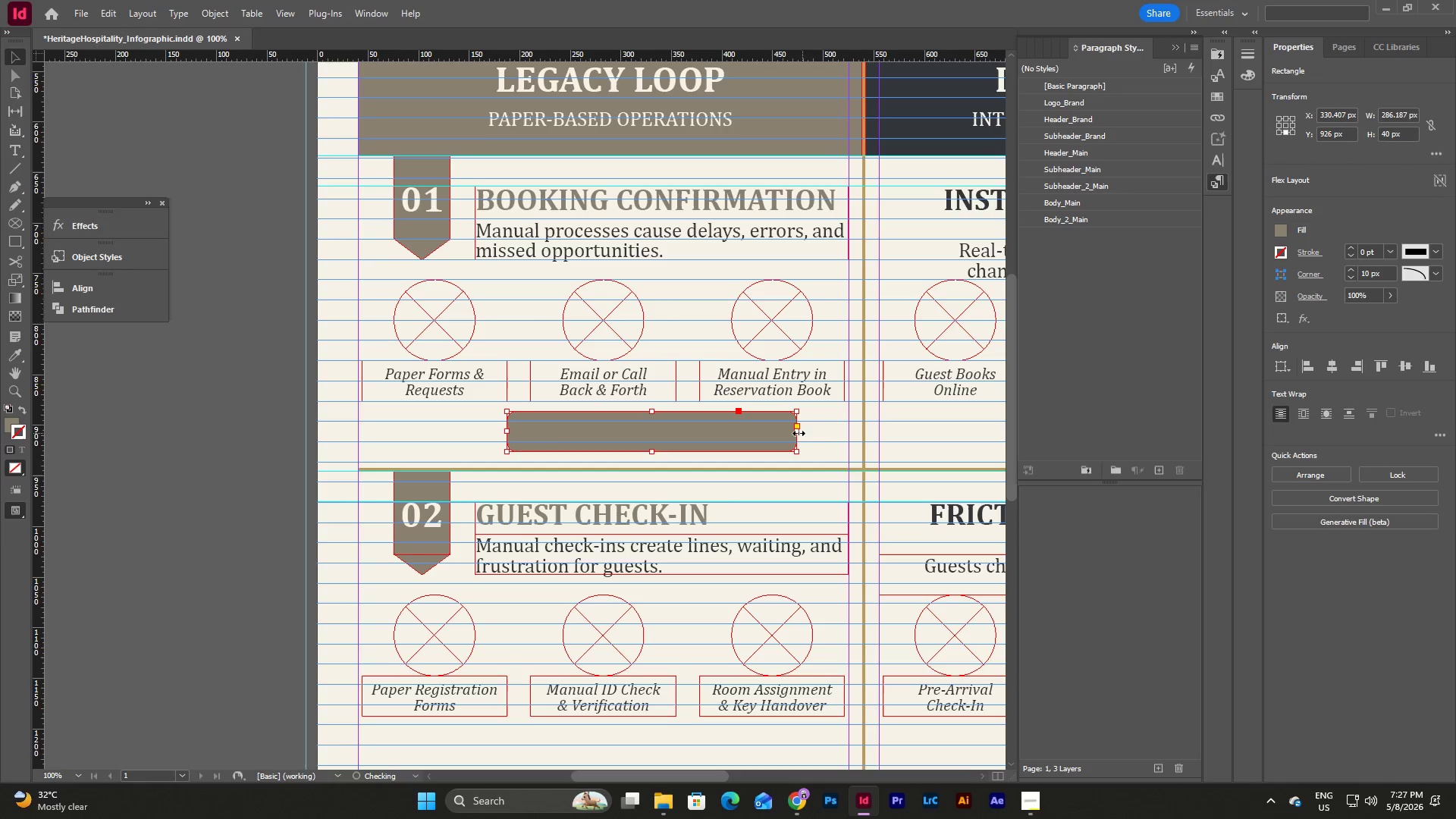 
left_click_drag(start_coordinate=[797, 433], to_coordinate=[698, 429])
 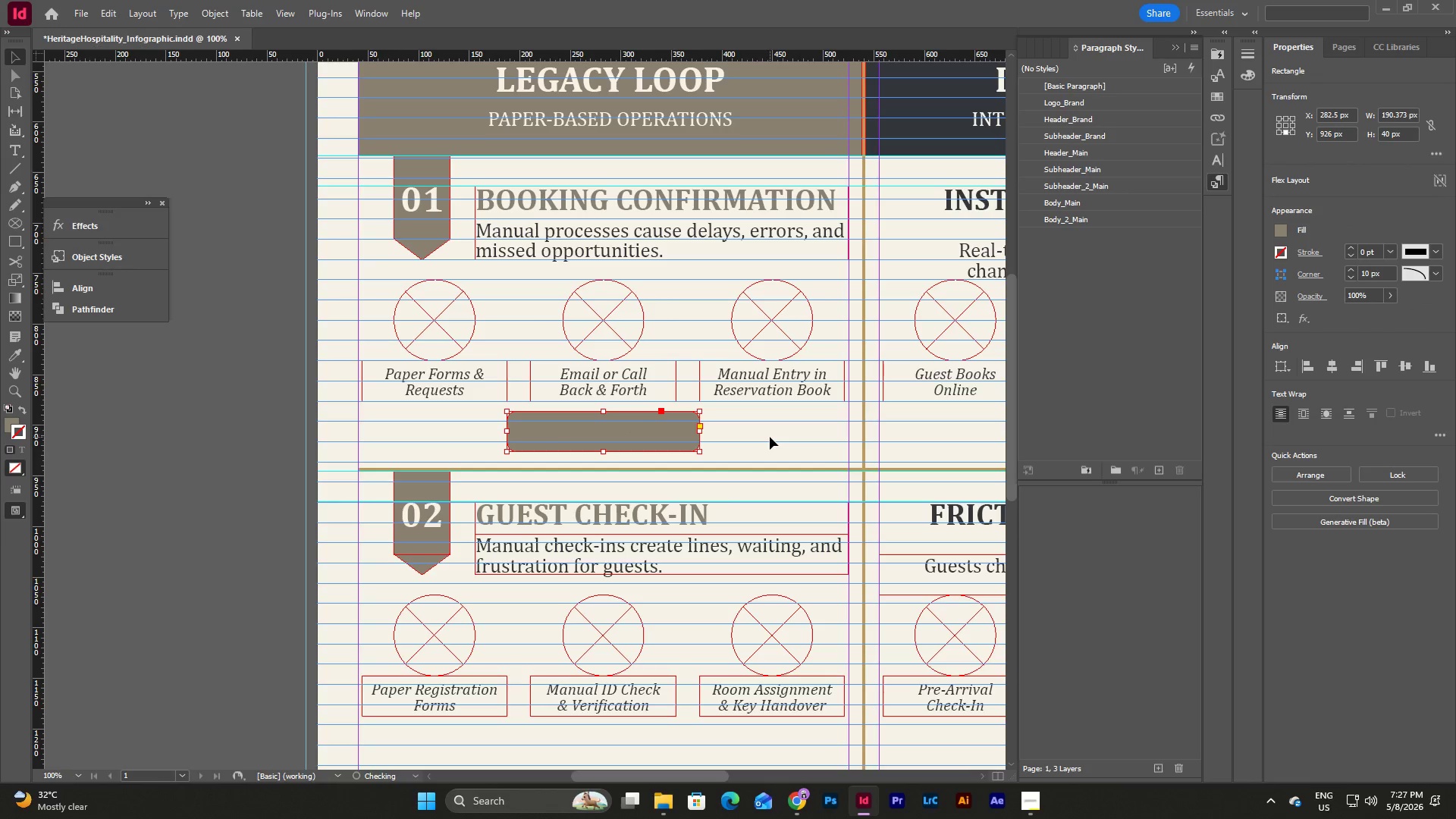 
left_click([770, 437])
 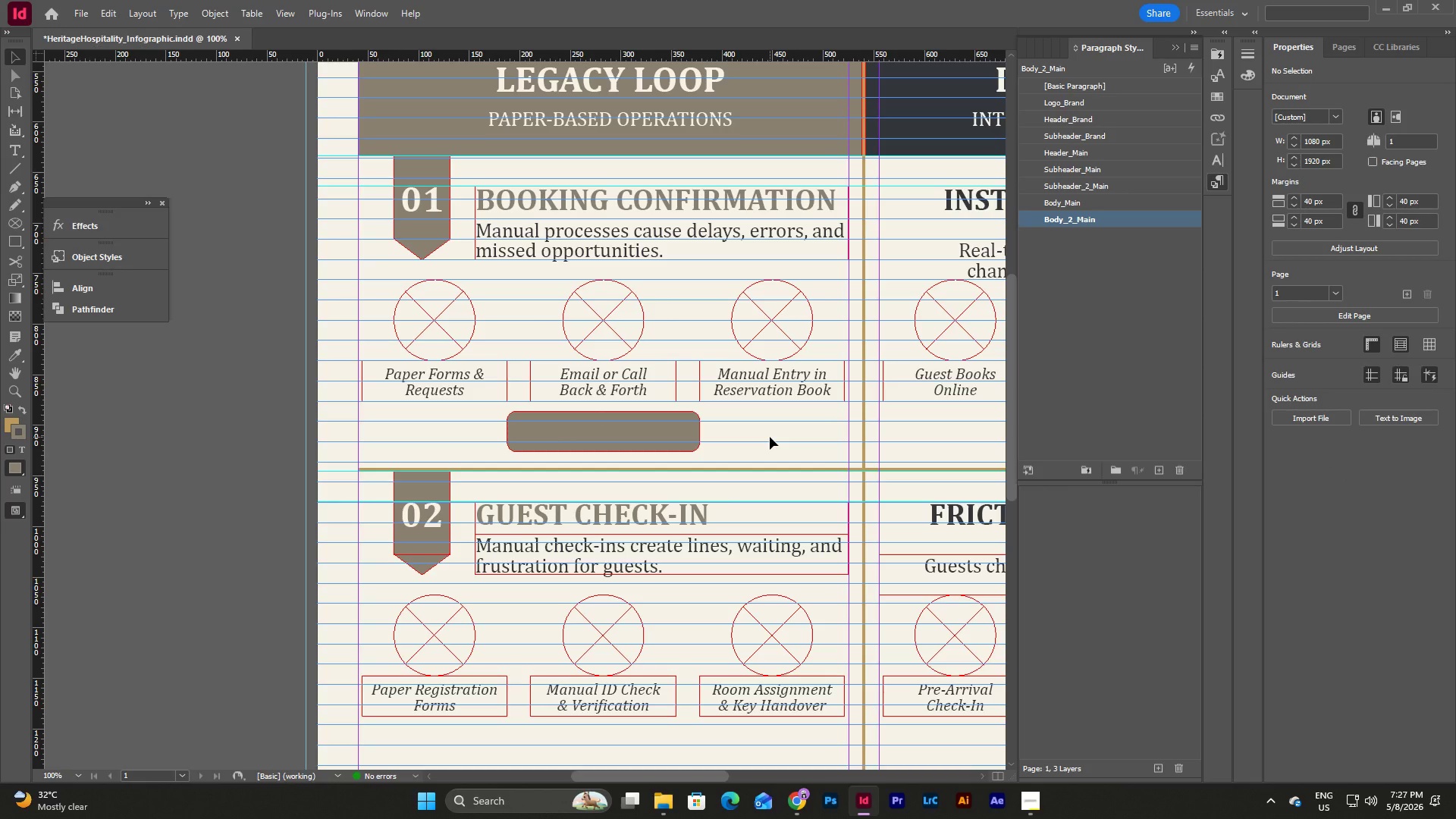 
type(ww)
 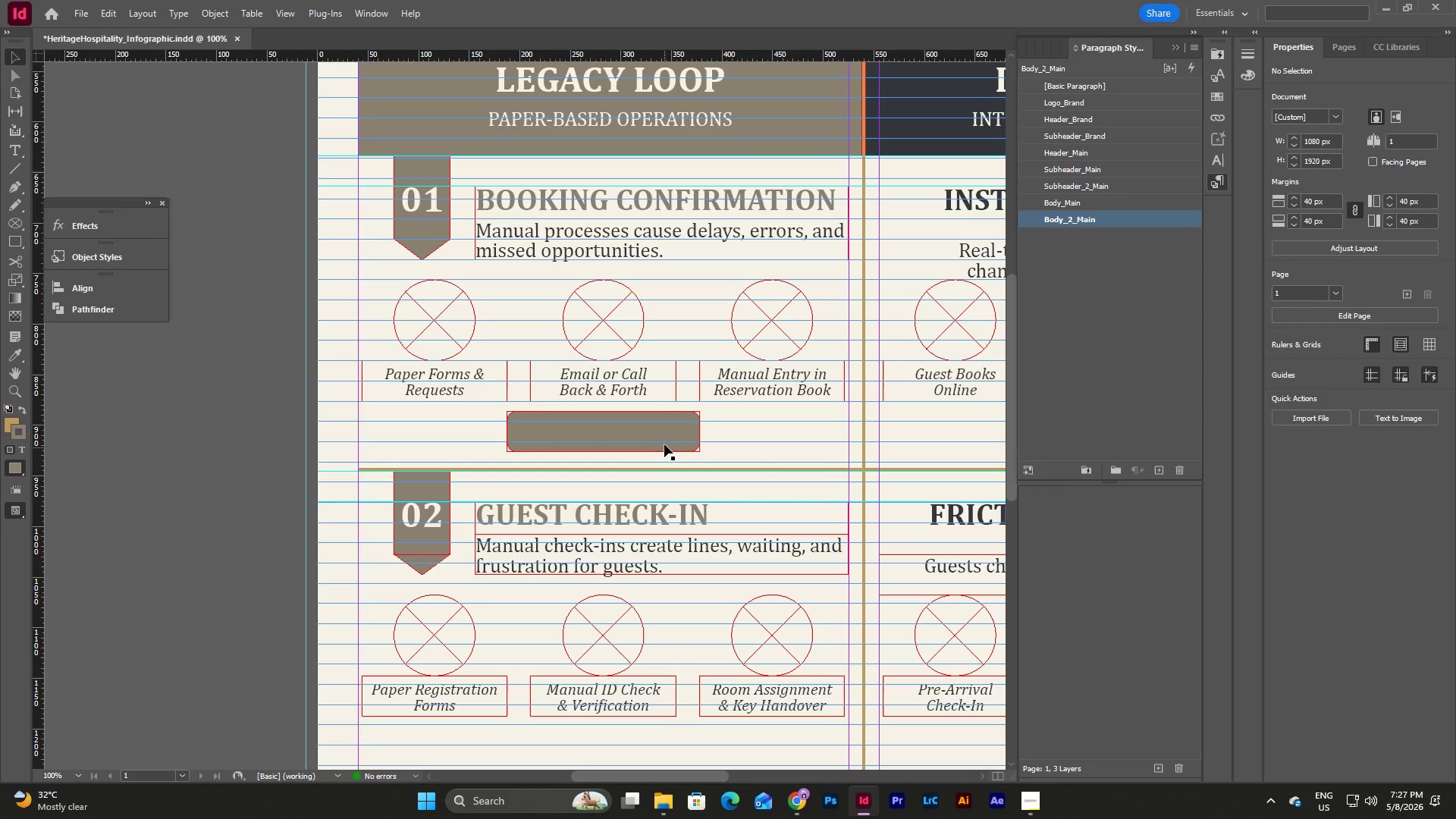 
left_click([664, 436])
 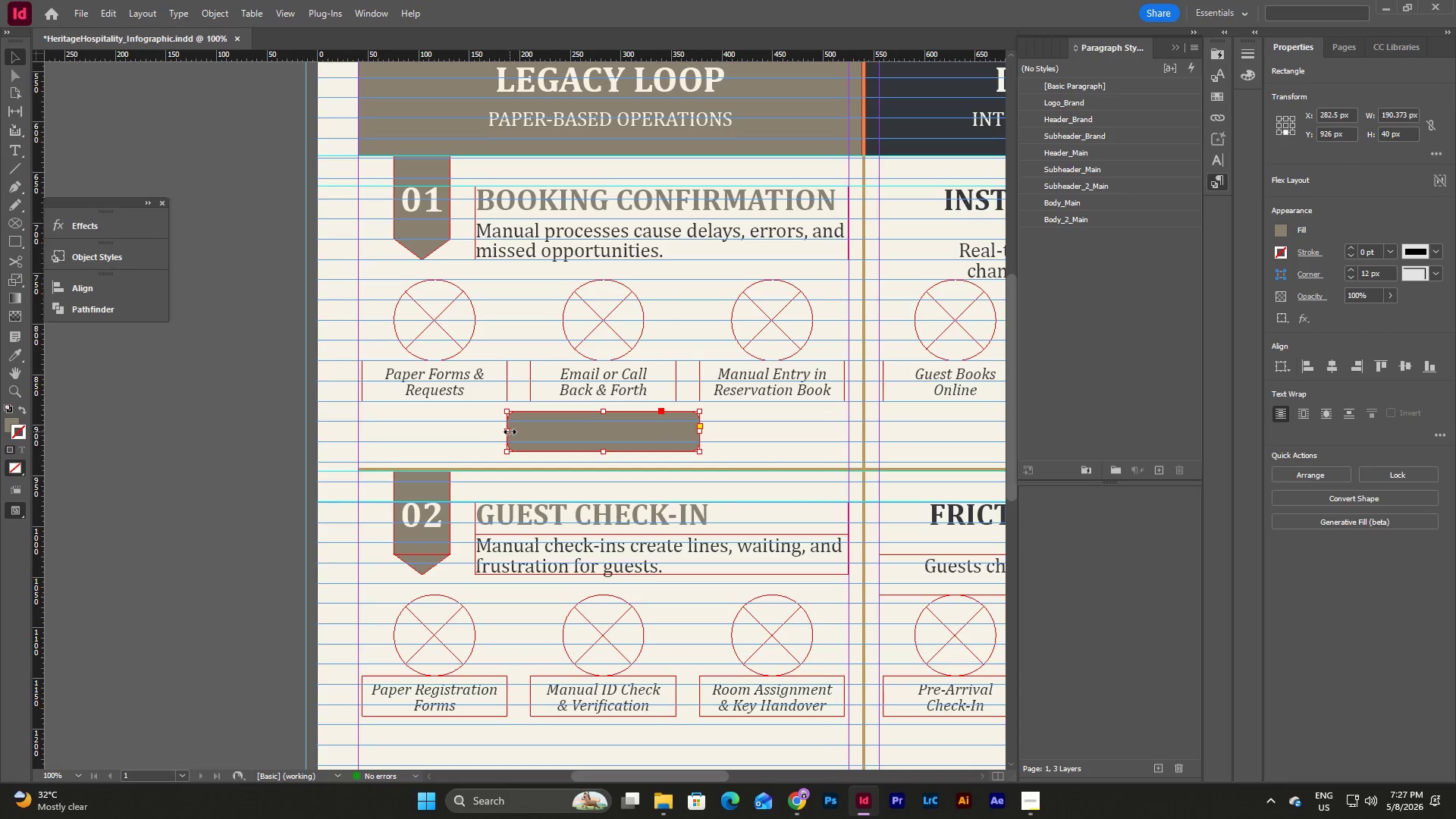 
left_click_drag(start_coordinate=[510, 431], to_coordinate=[435, 425])
 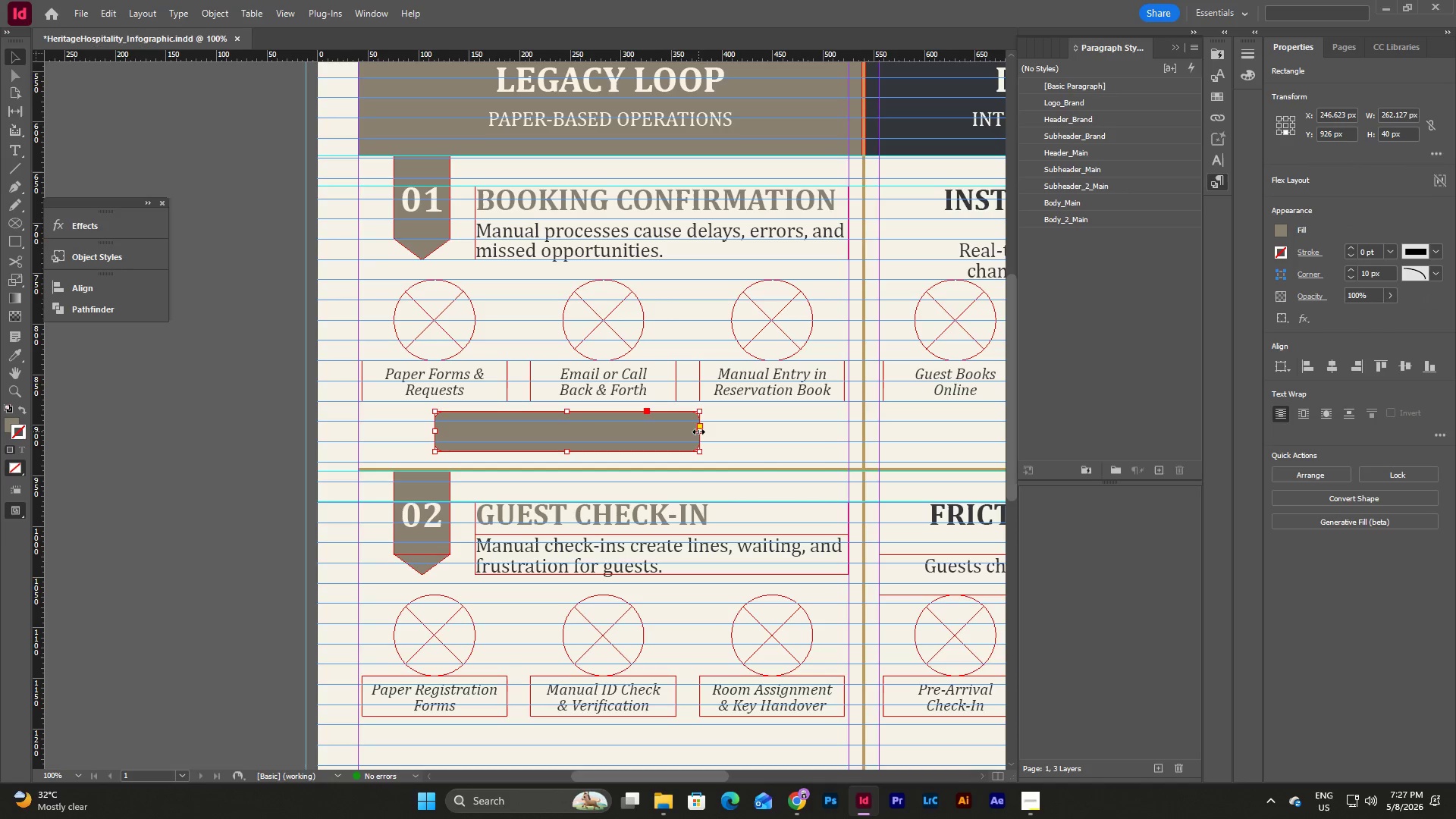 
left_click_drag(start_coordinate=[698, 431], to_coordinate=[772, 431])
 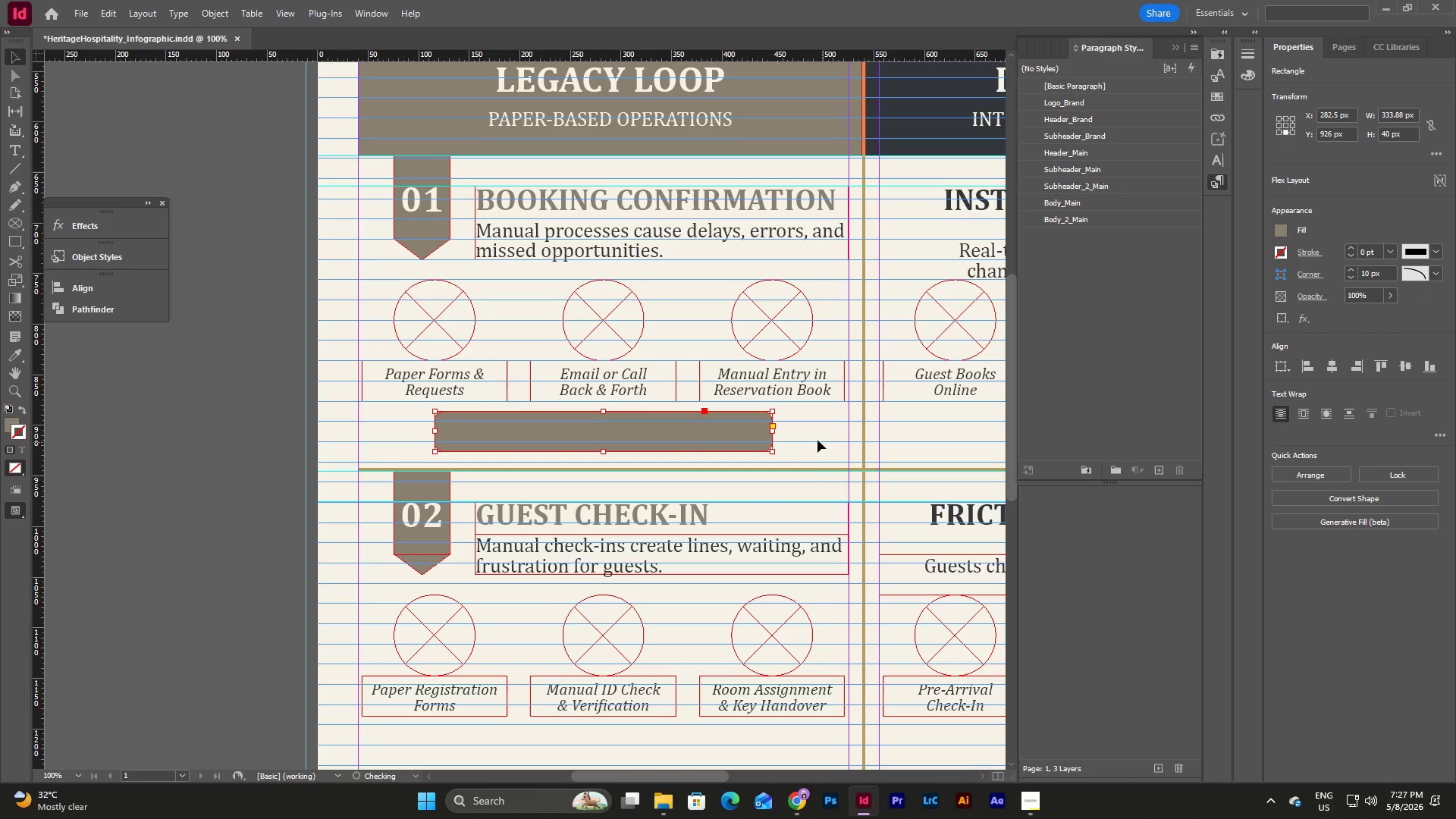 
left_click([816, 439])
 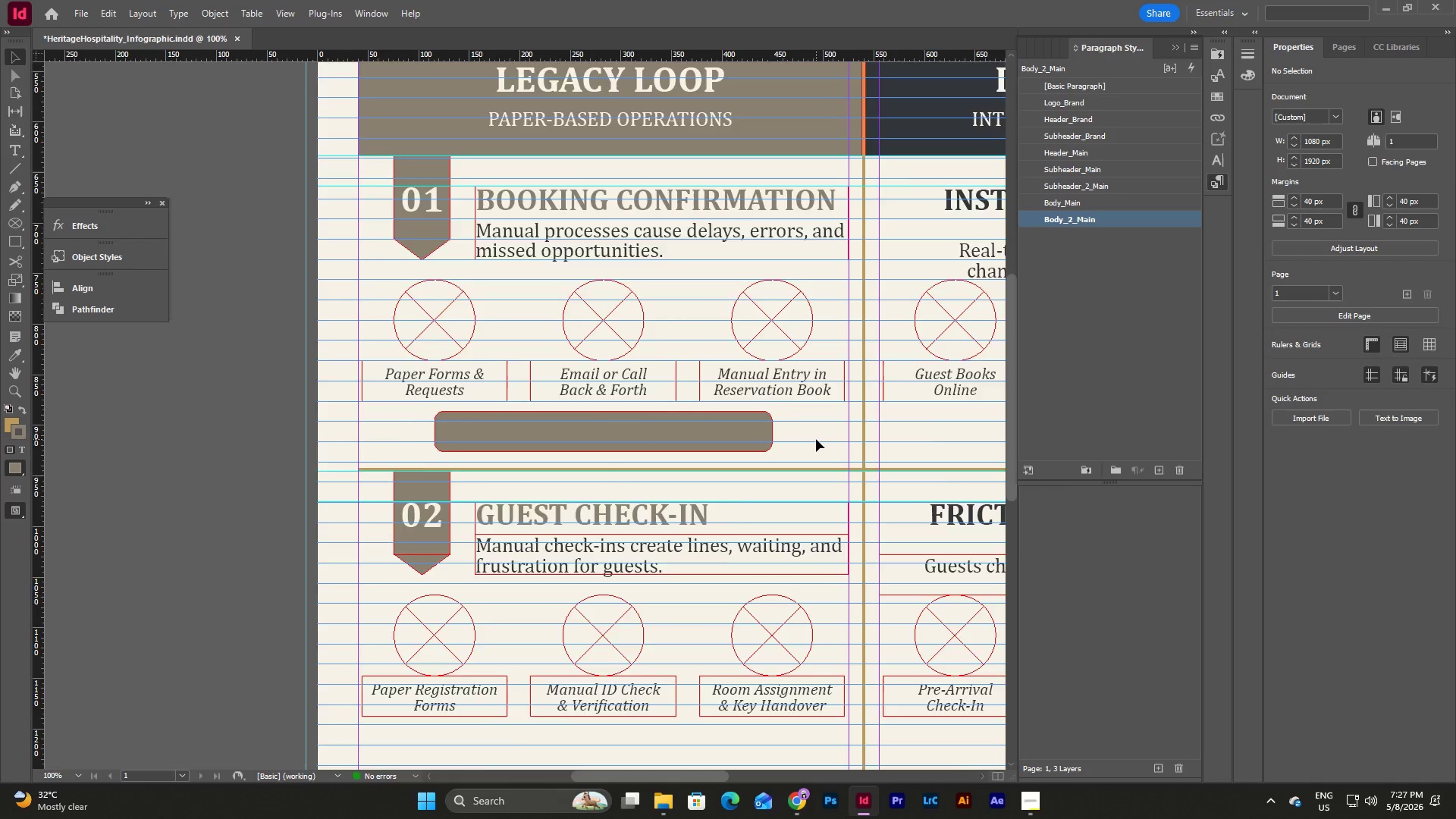 
scroll: coordinate [816, 439], scroll_direction: down, amount: 3.0
 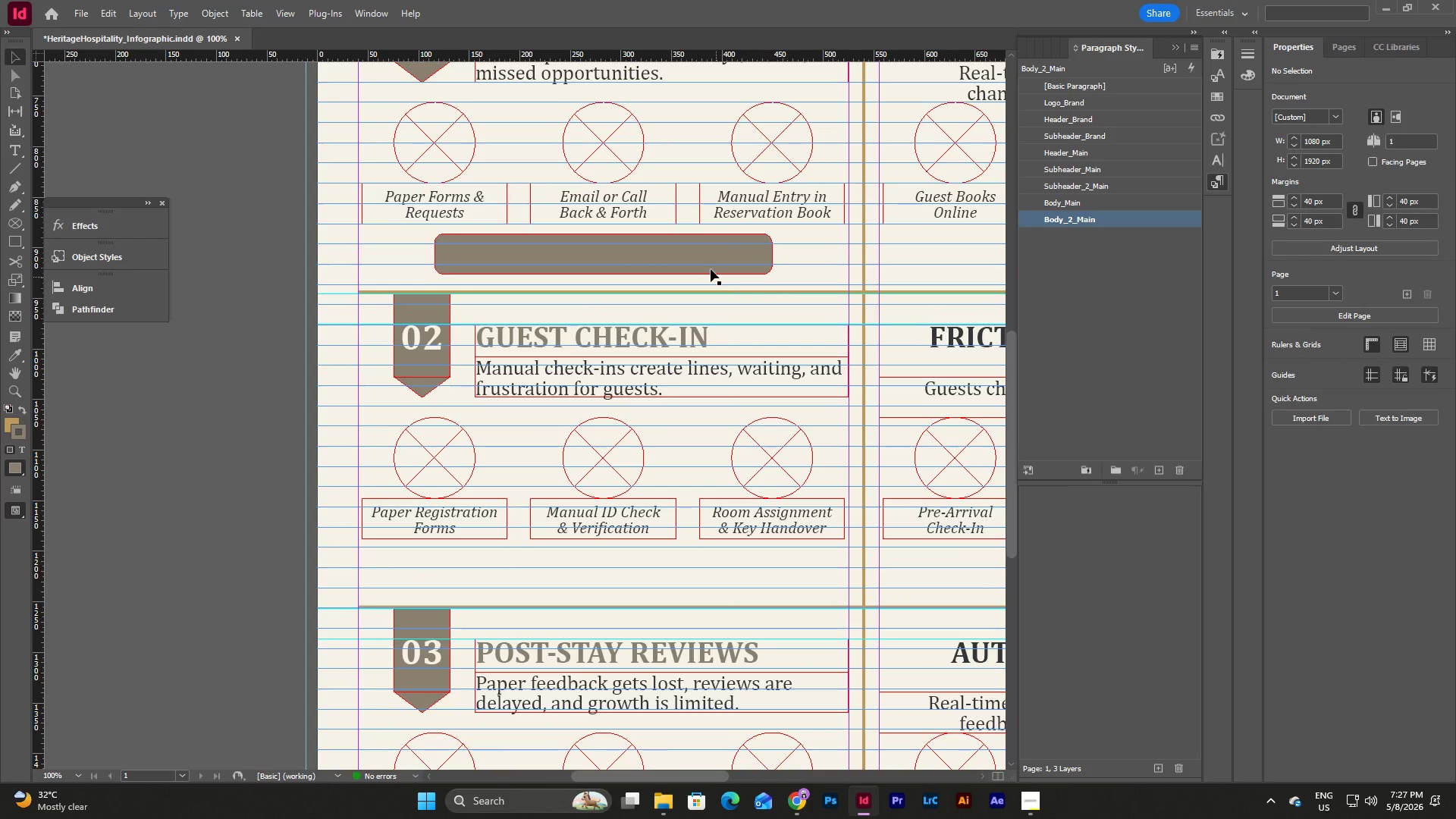 
left_click([711, 269])
 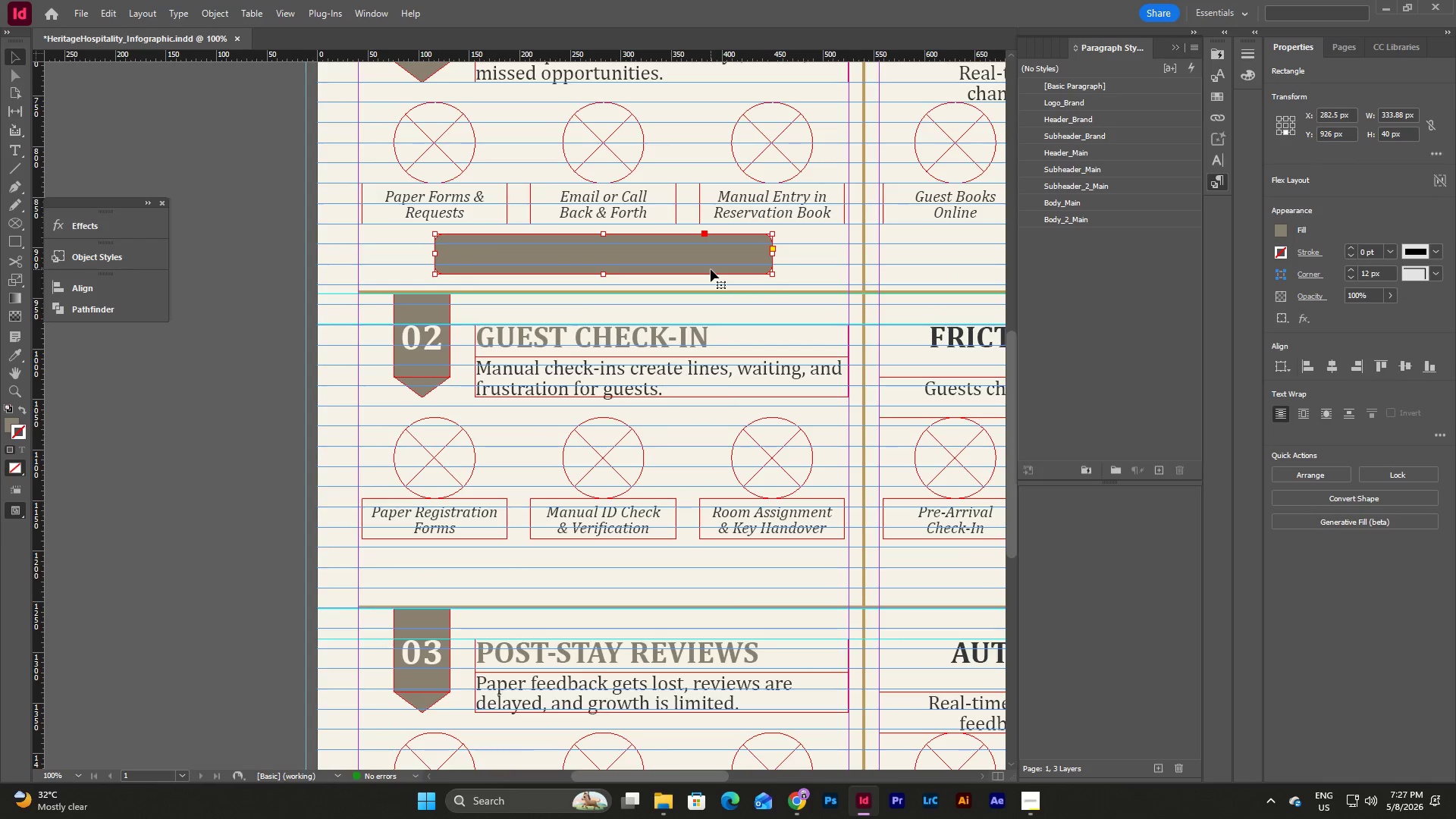 
key(Control+C)
 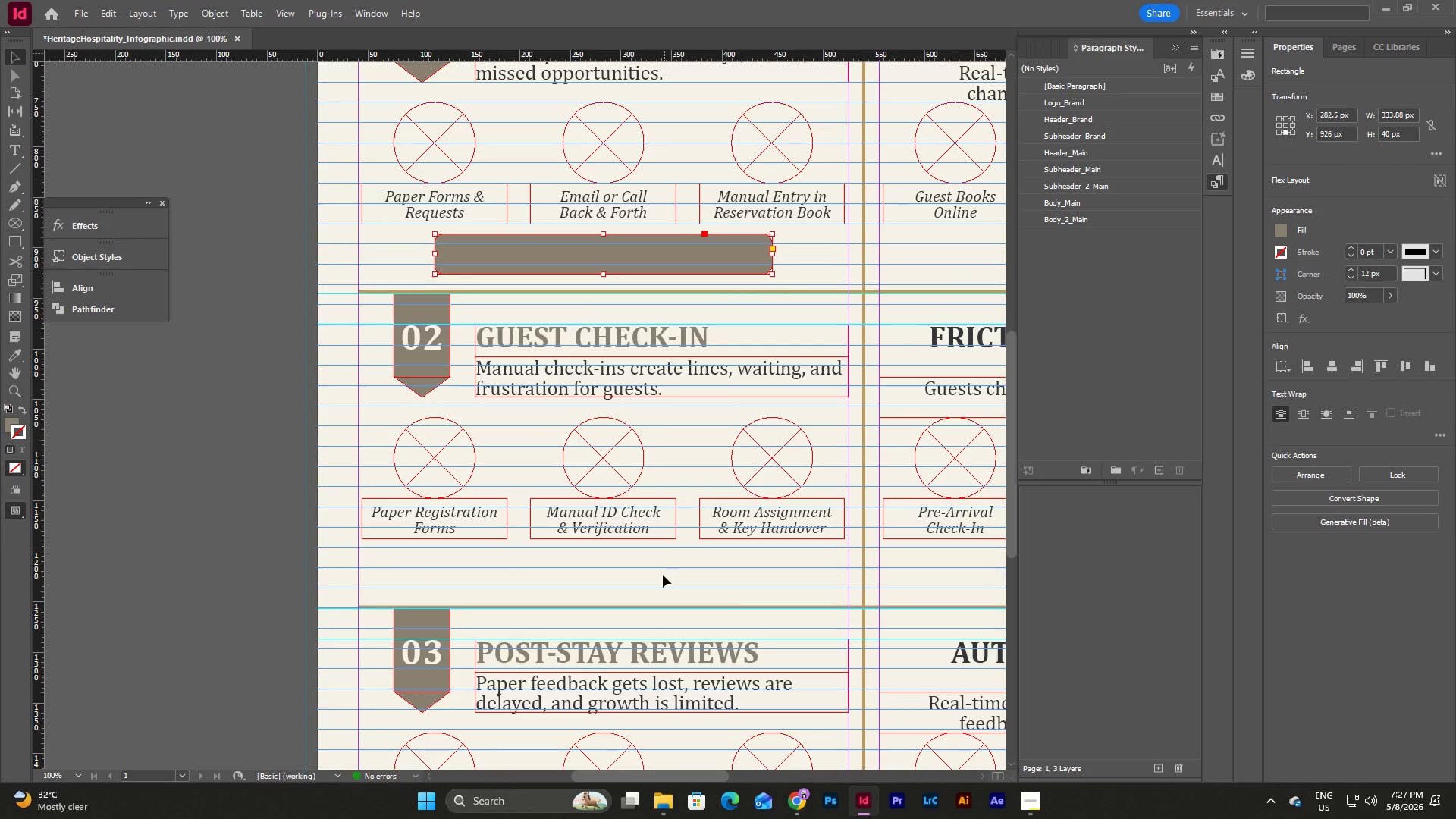 
left_click([657, 585])
 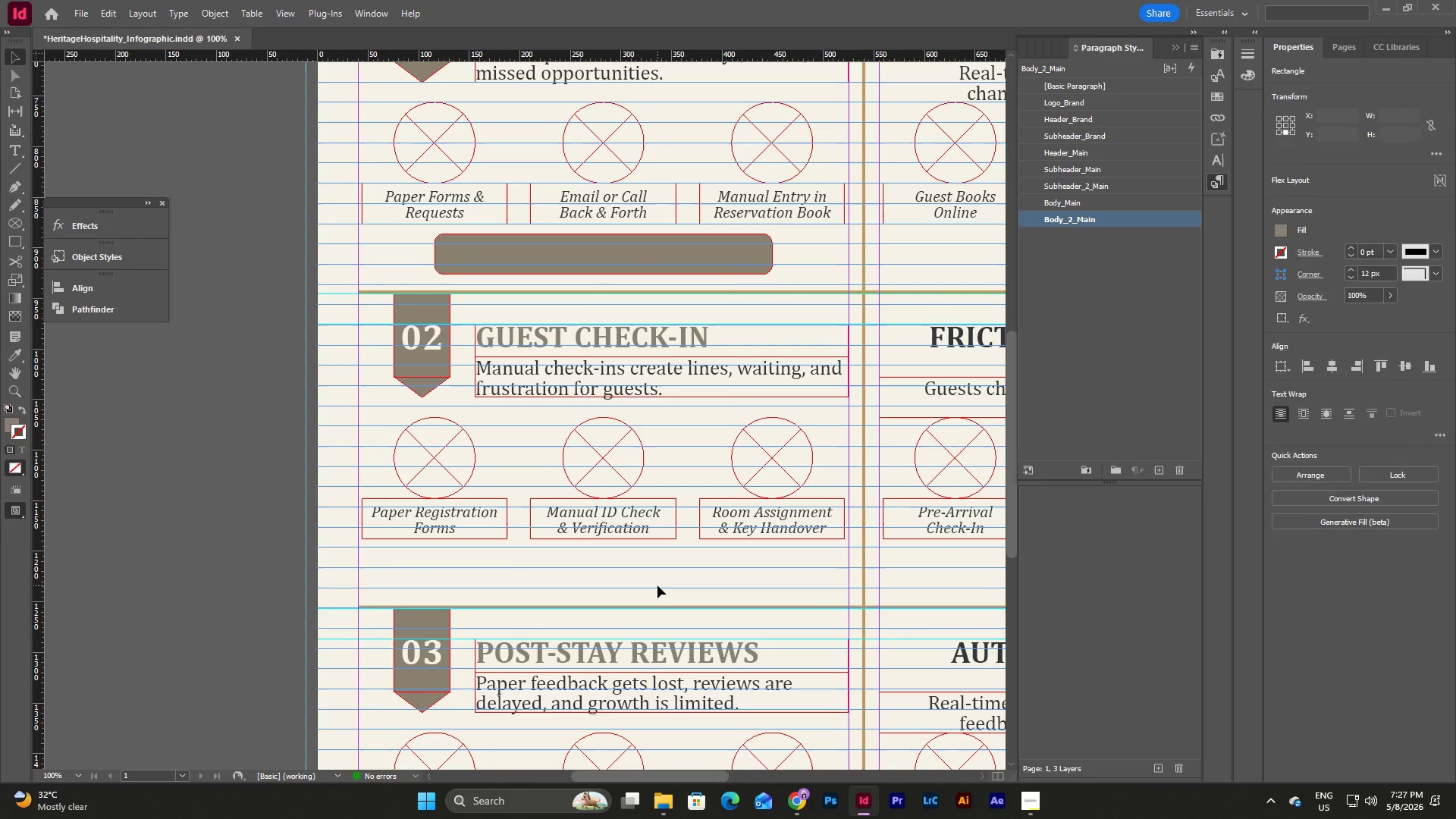 
key(Control+V)
 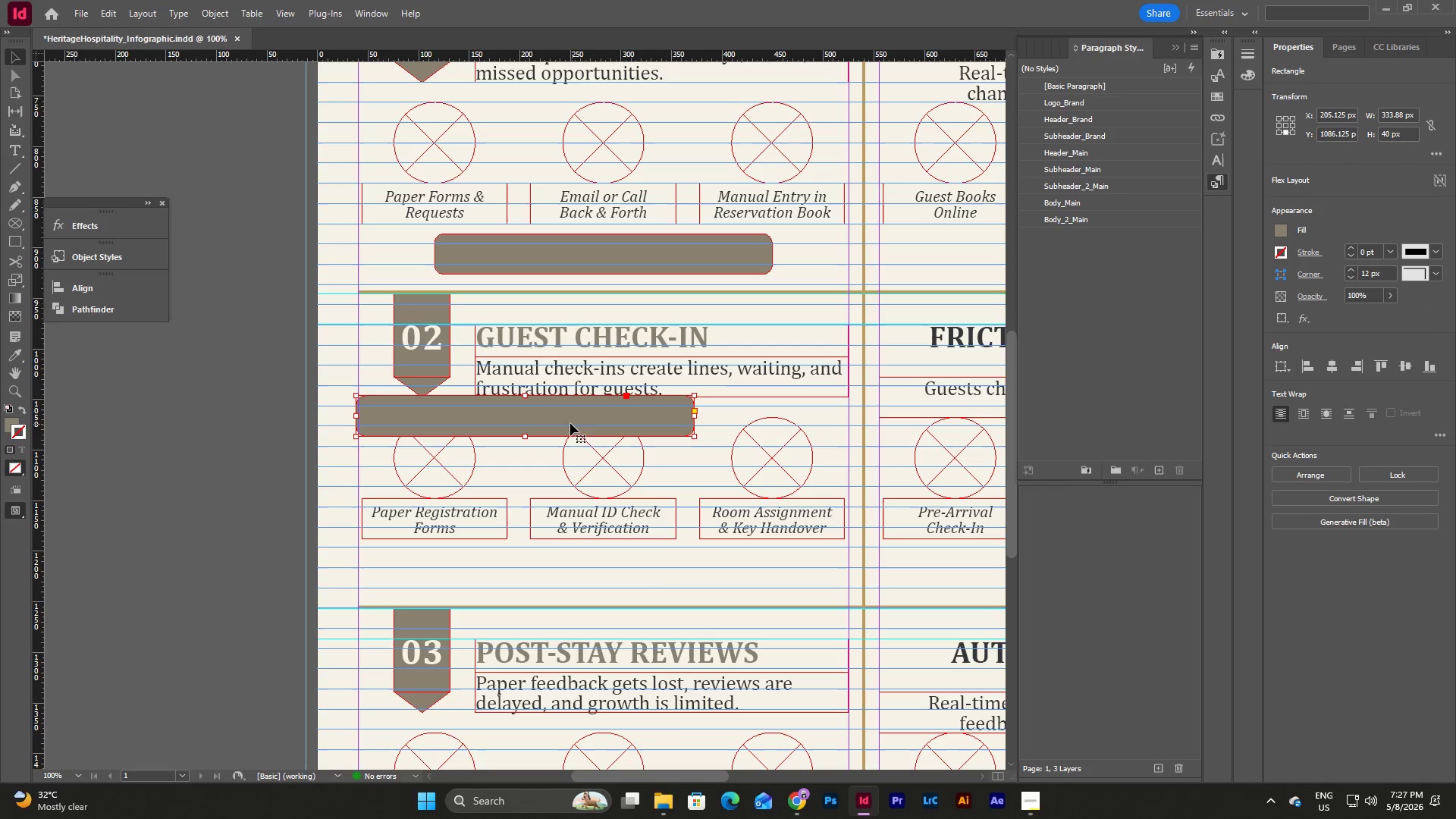 
left_click_drag(start_coordinate=[570, 421], to_coordinate=[651, 579])
 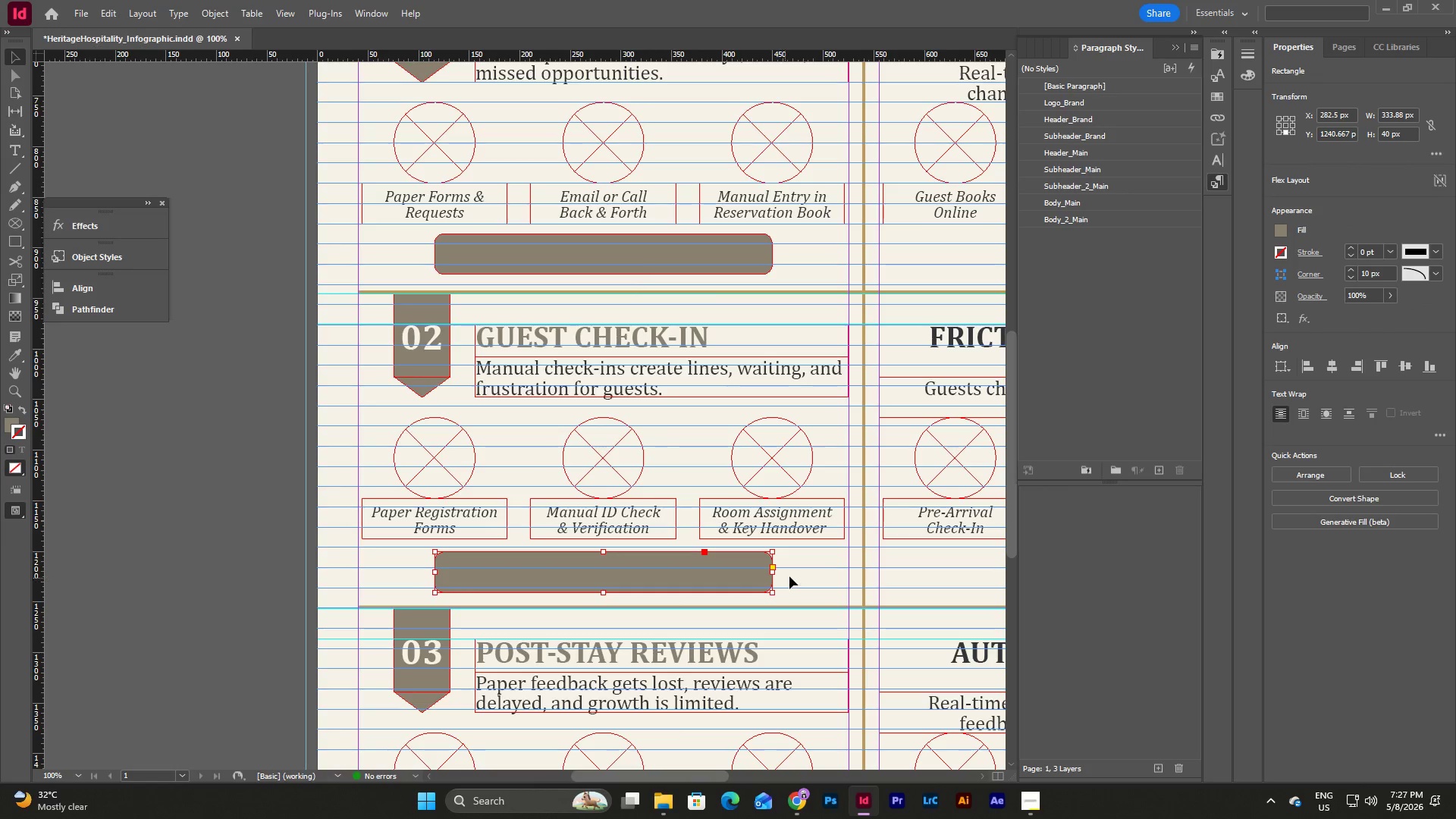 
left_click([792, 574])
 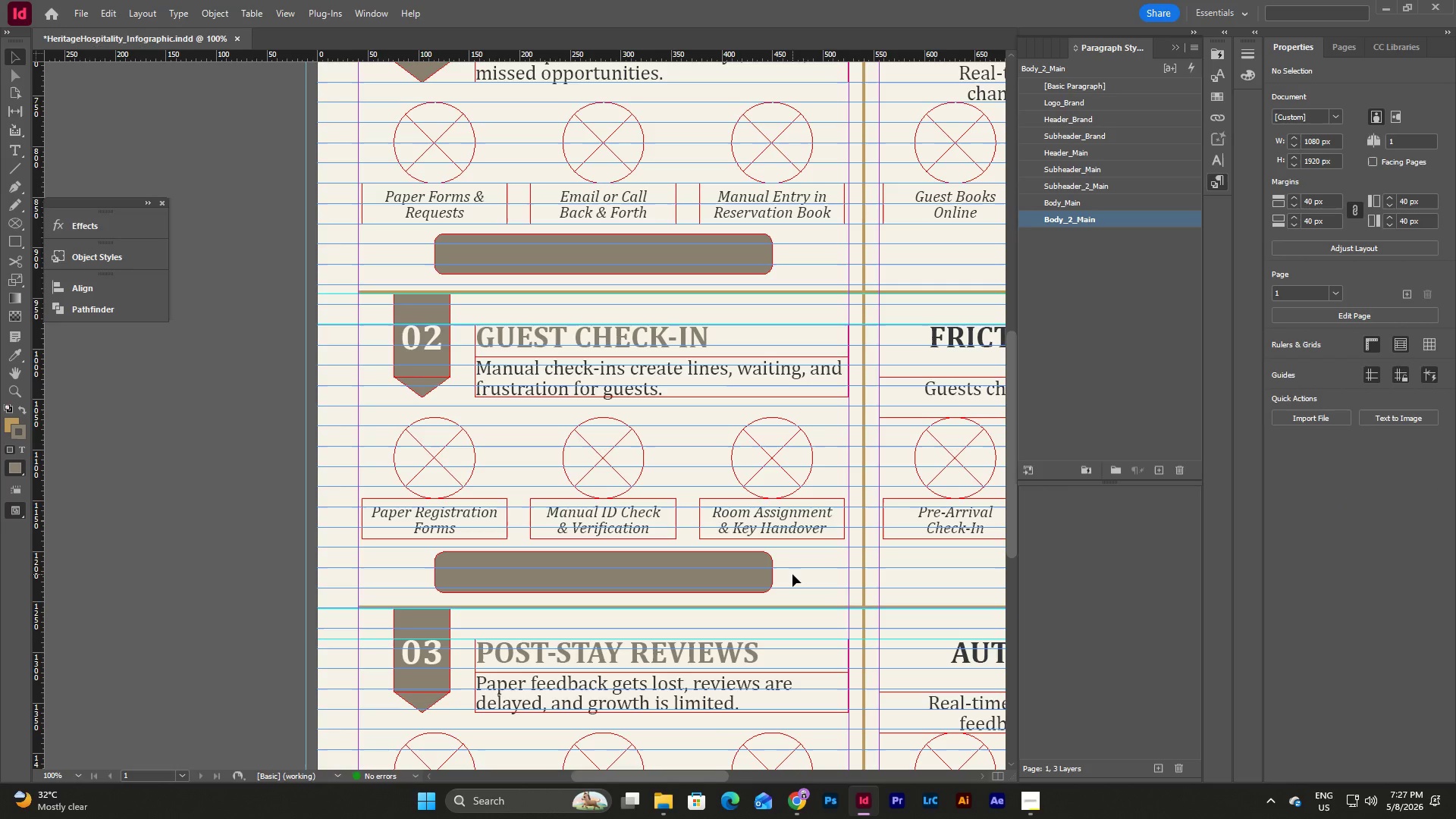 
wait(8.11)
 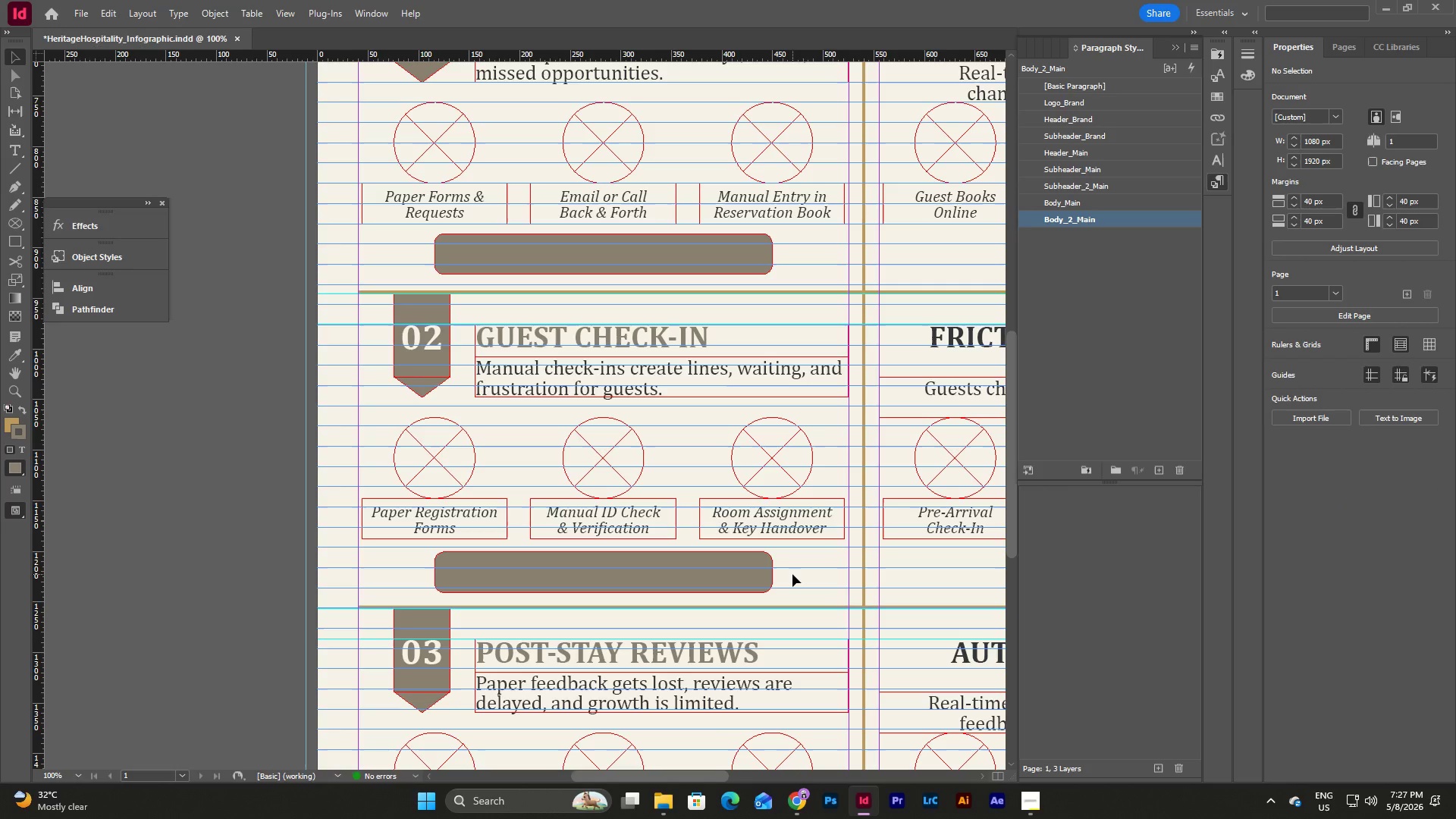 
scroll: coordinate [792, 574], scroll_direction: up, amount: 2.0
 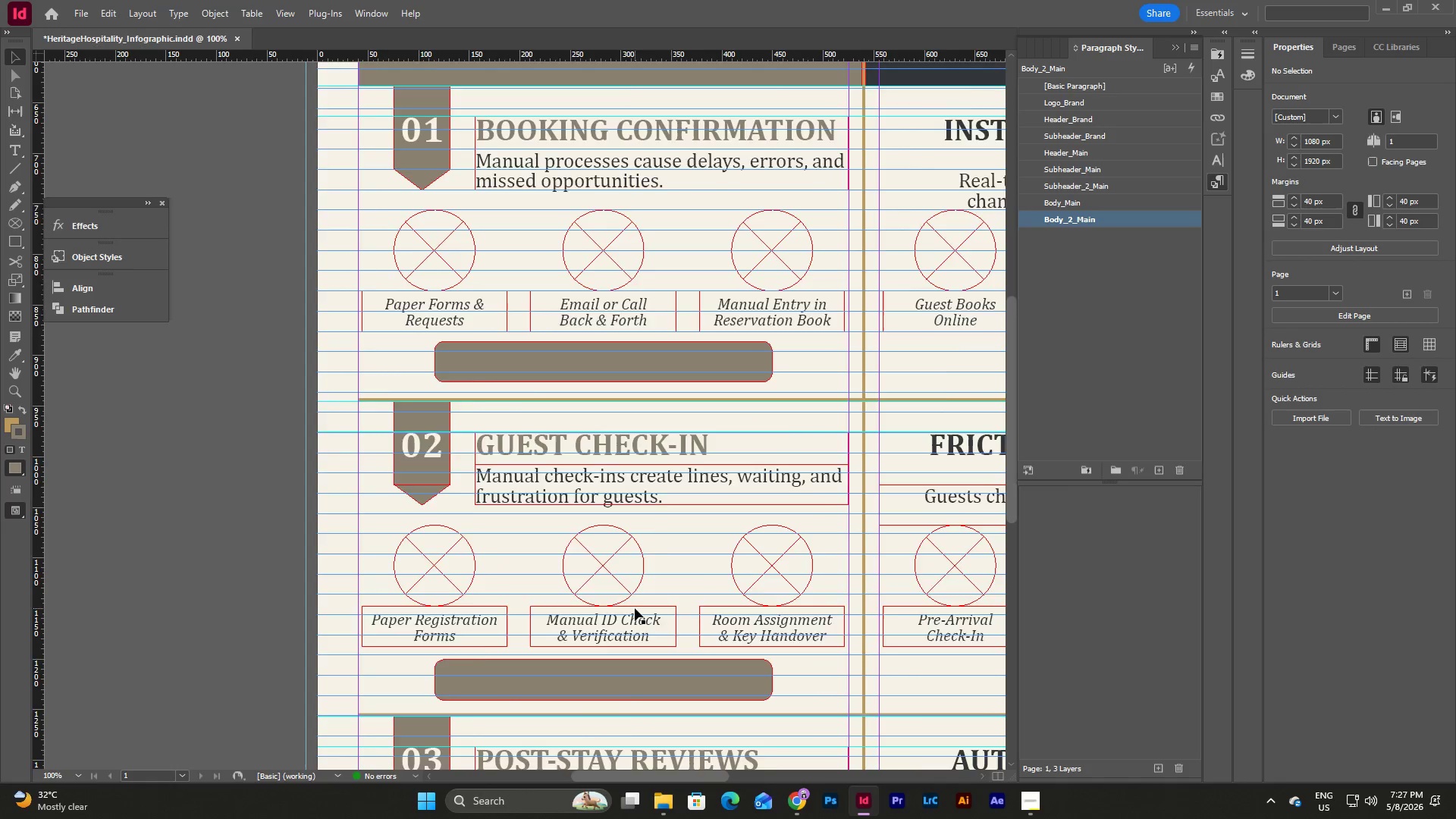 
scroll: coordinate [636, 608], scroll_direction: down, amount: 2.0
 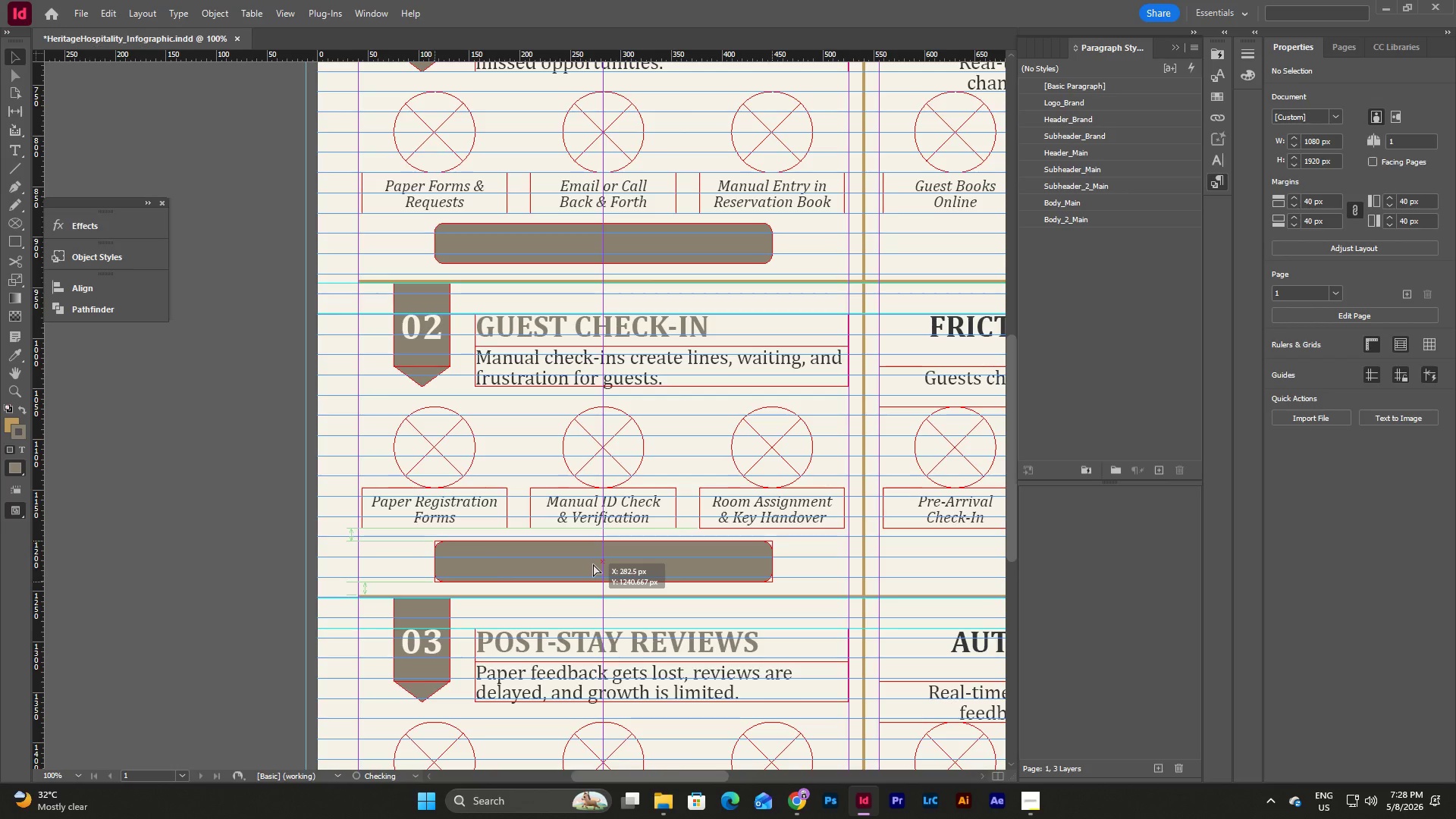 
wait(6.05)
 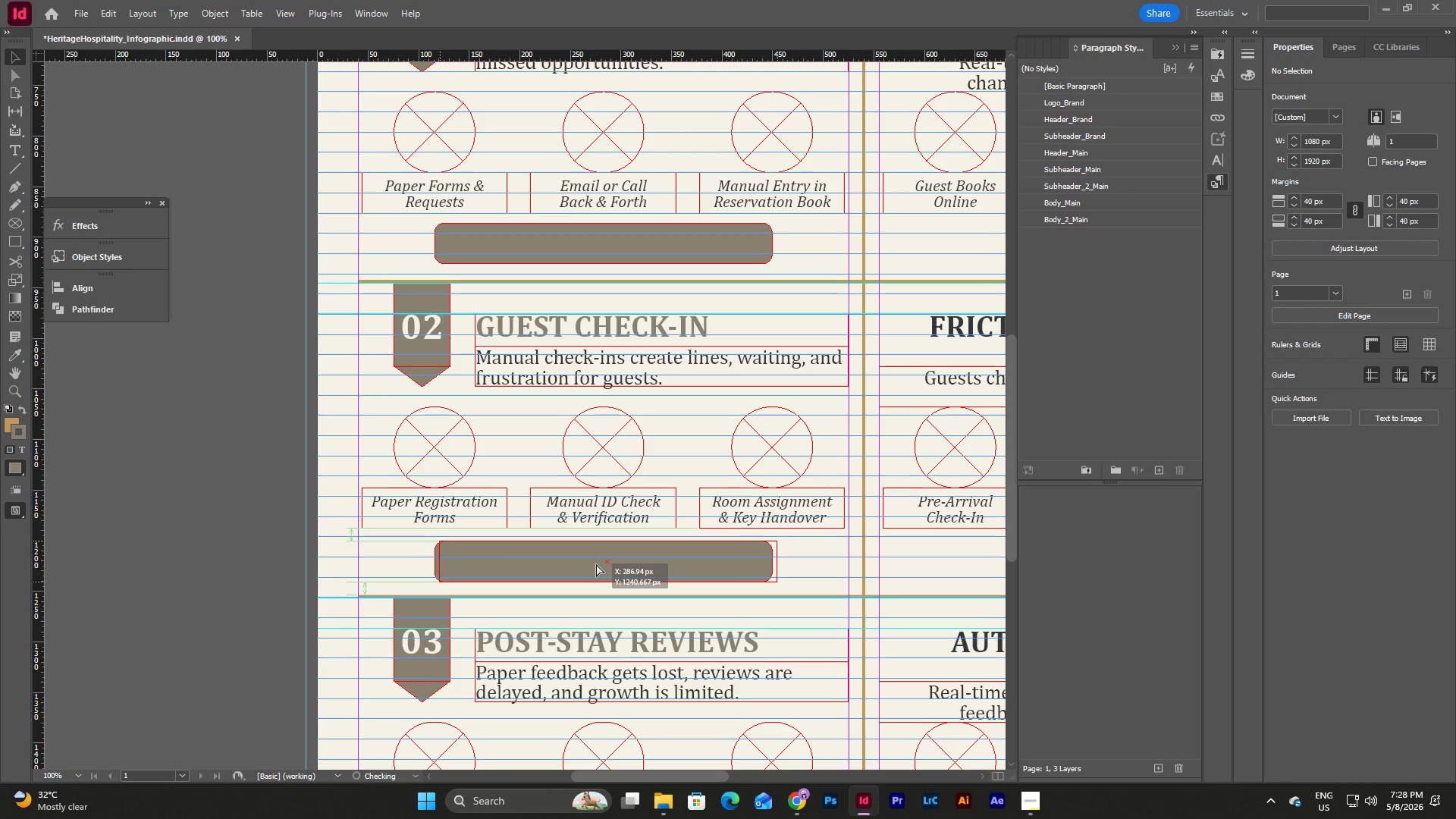 
scroll: coordinate [593, 564], scroll_direction: up, amount: 3.0
 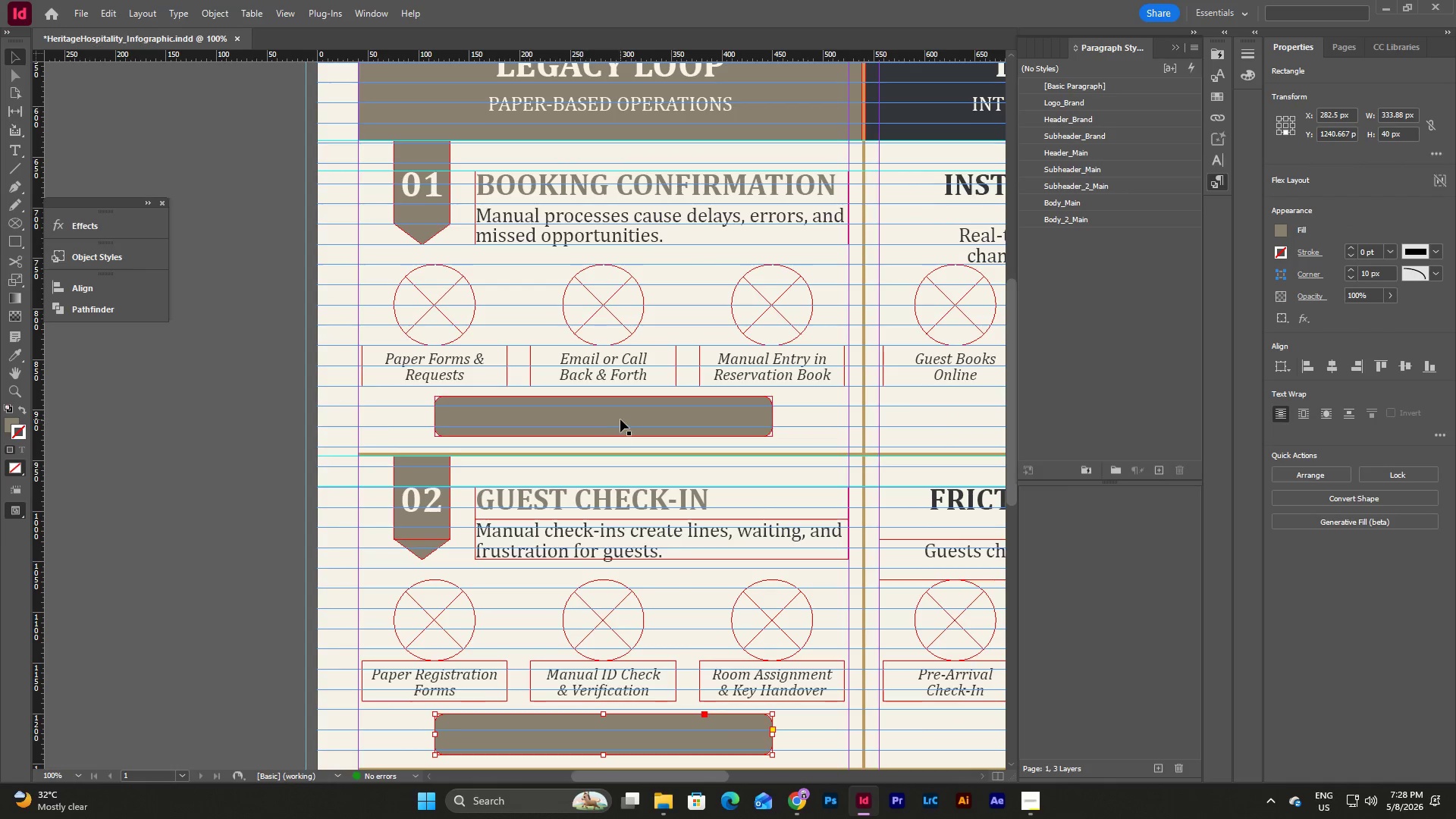 
left_click_drag(start_coordinate=[620, 419], to_coordinate=[620, 424])
 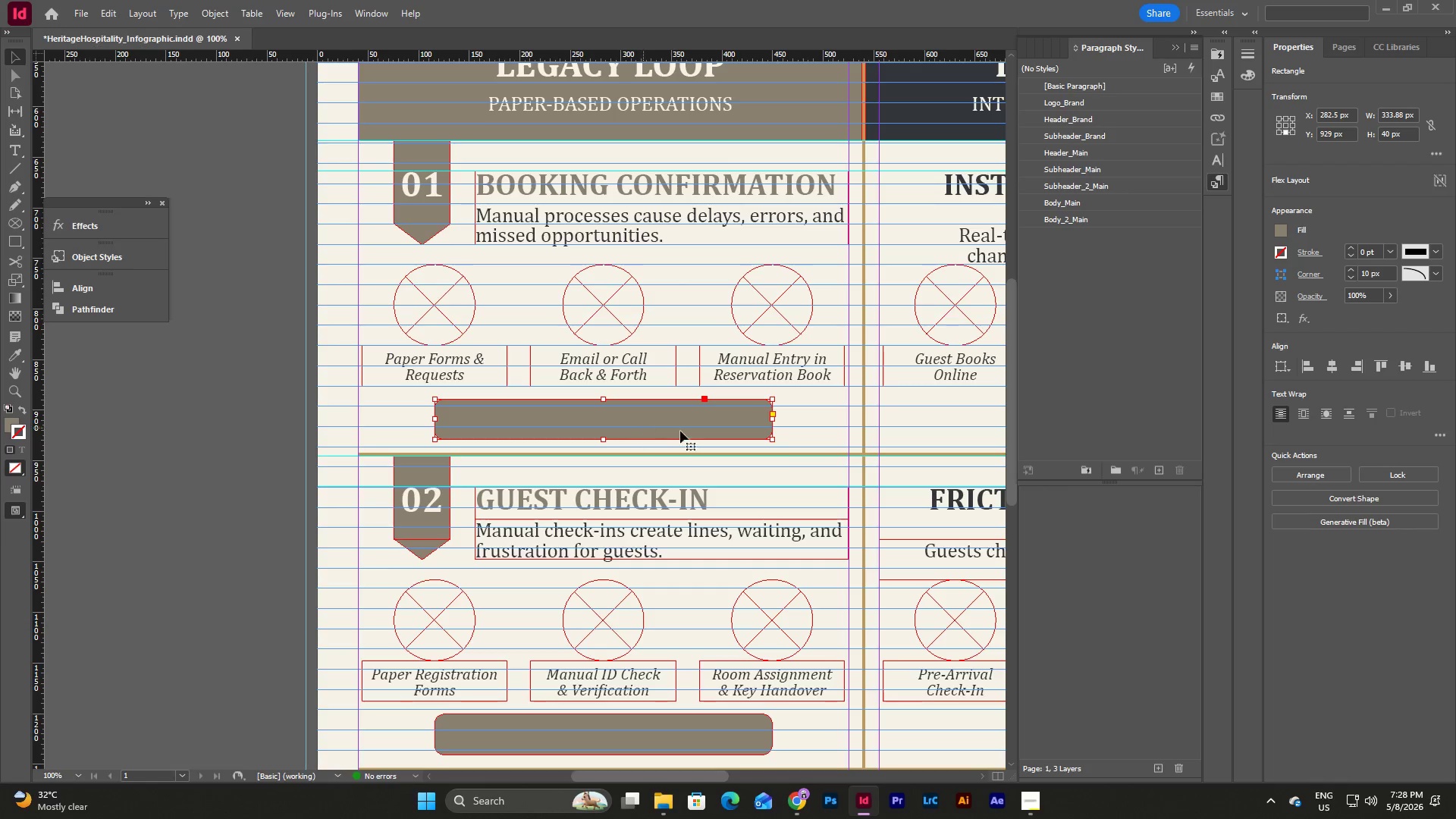 
left_click([801, 430])
 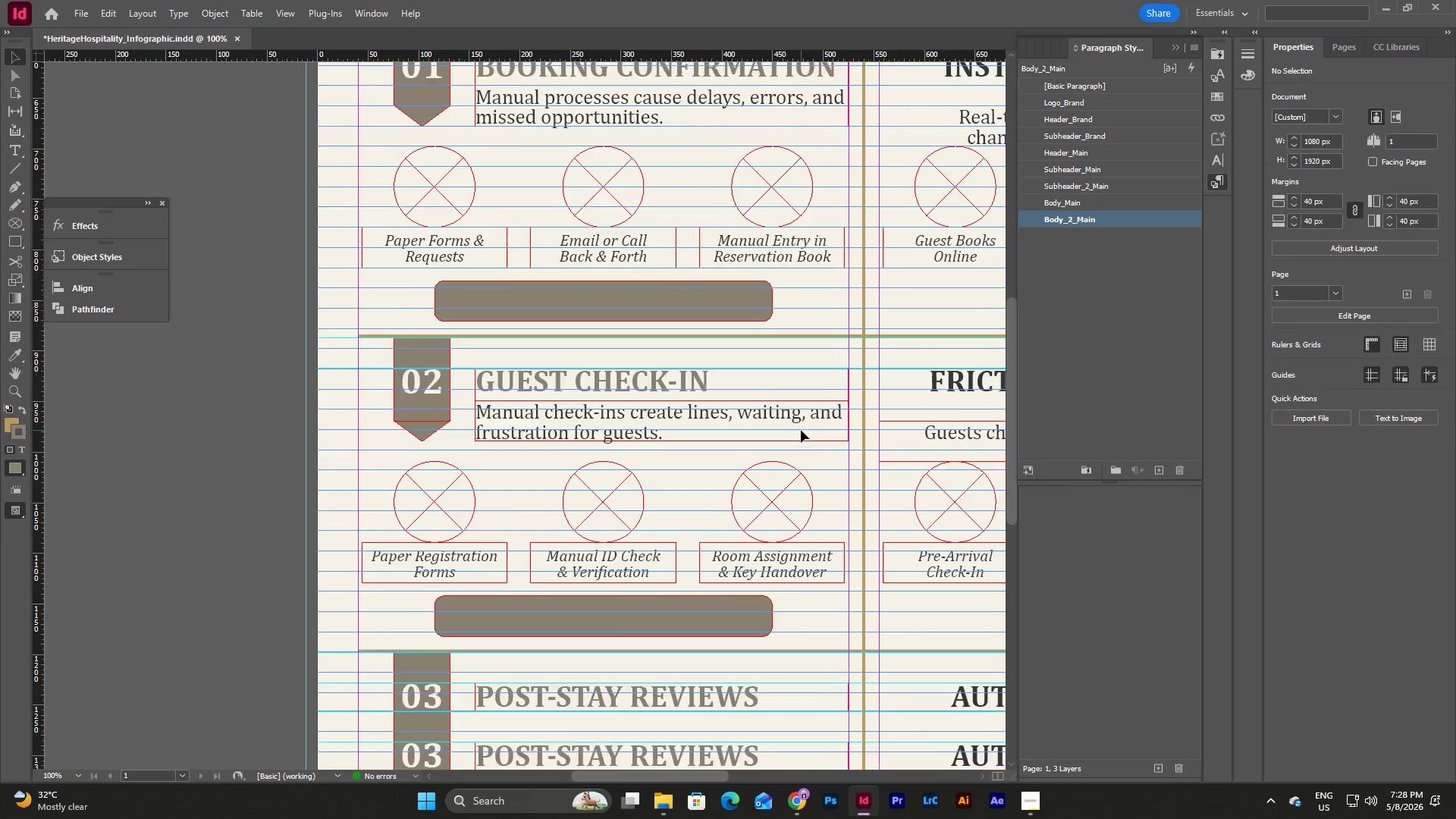 
scroll: coordinate [801, 430], scroll_direction: down, amount: 3.0
 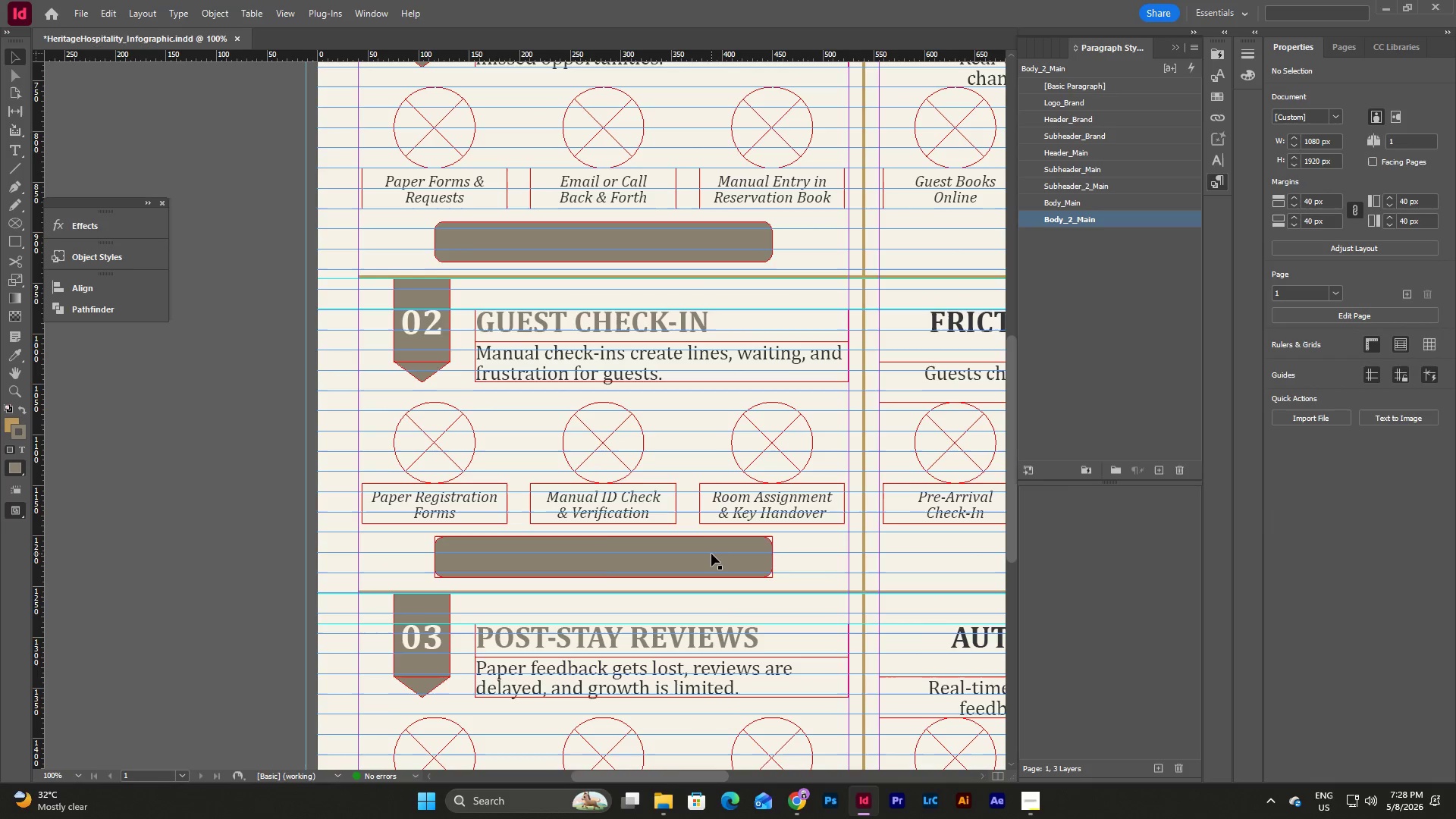 
left_click([711, 554])
 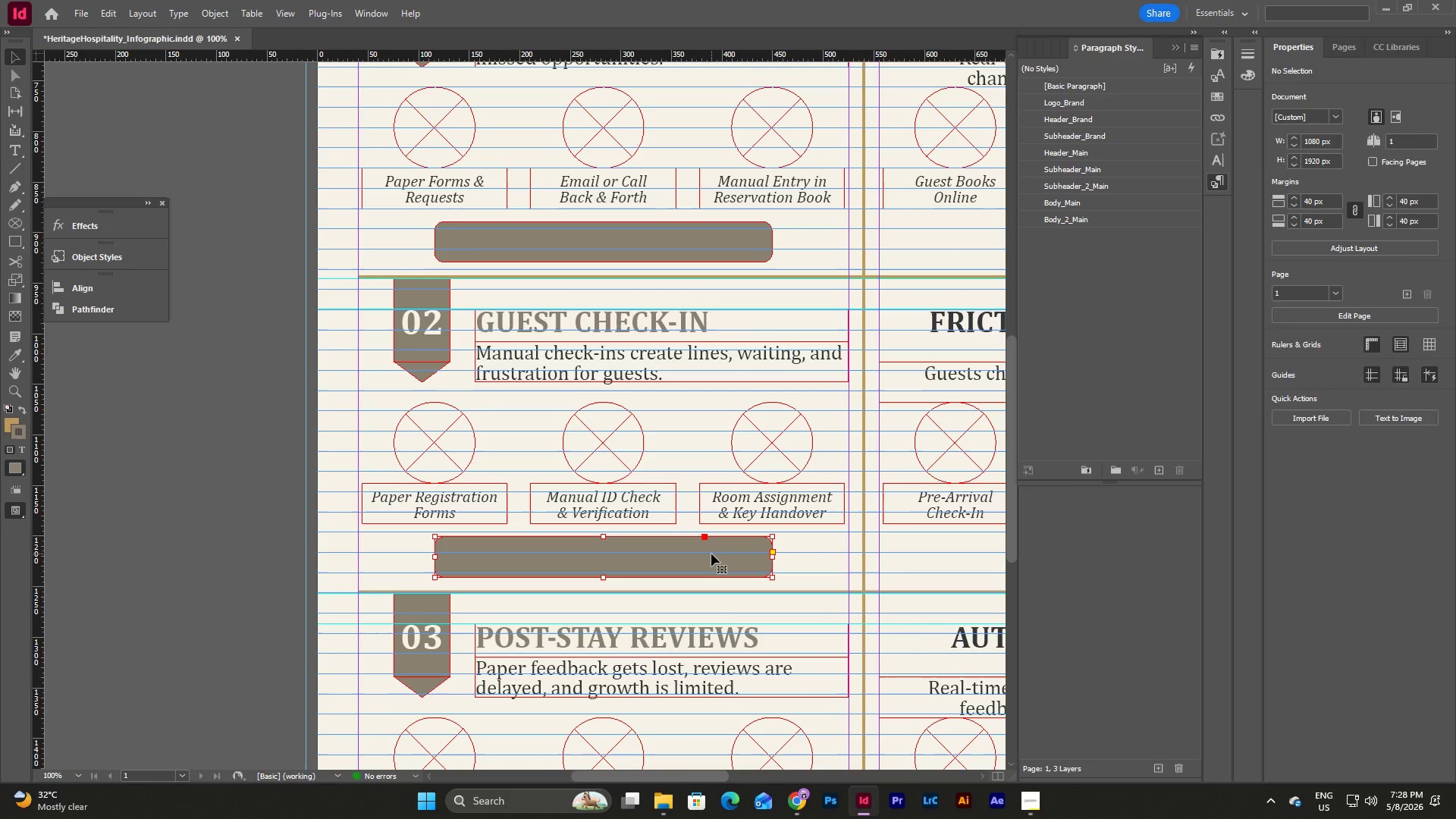 
key(Control+C)
 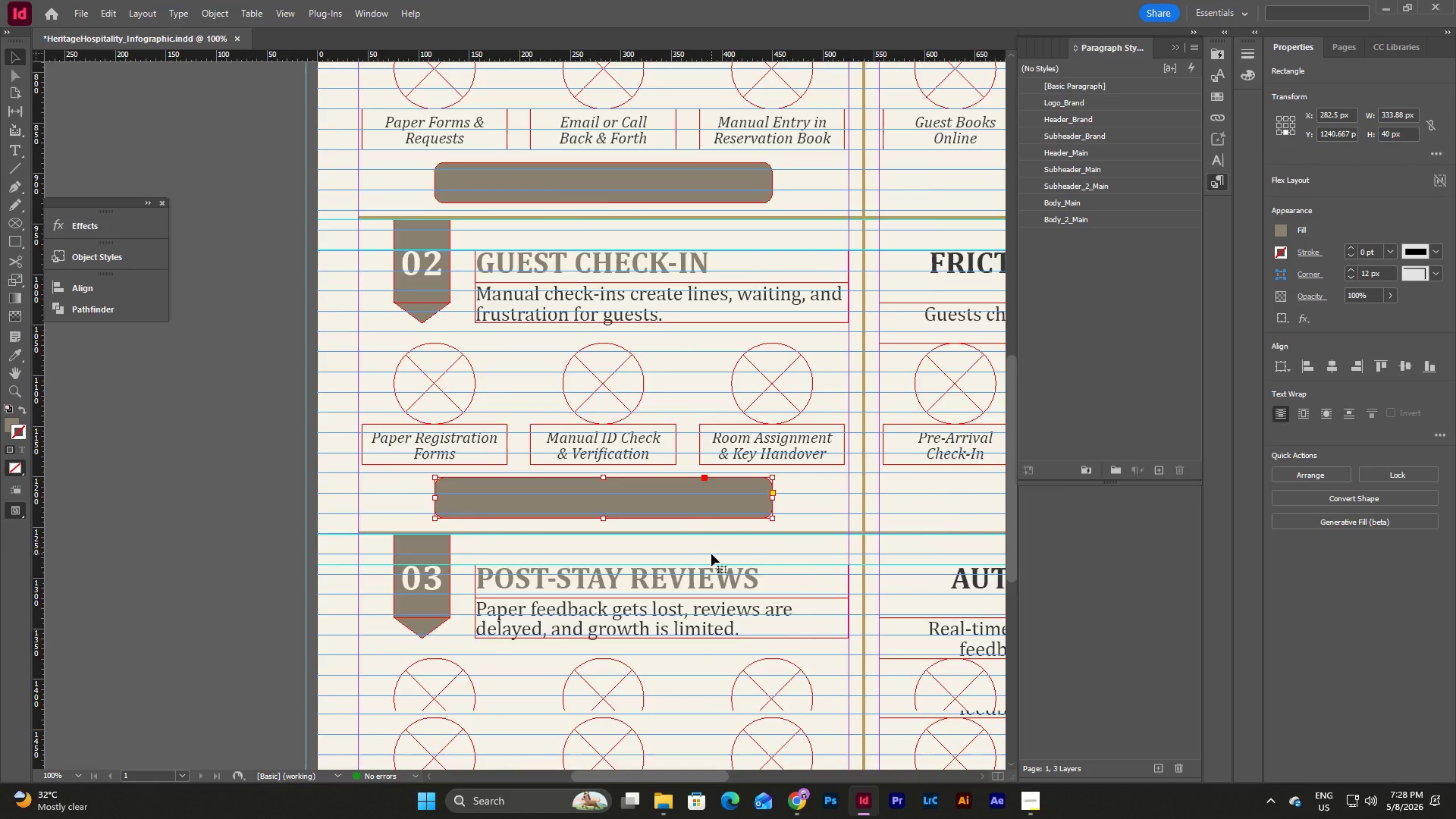 
scroll: coordinate [711, 554], scroll_direction: down, amount: 3.0
 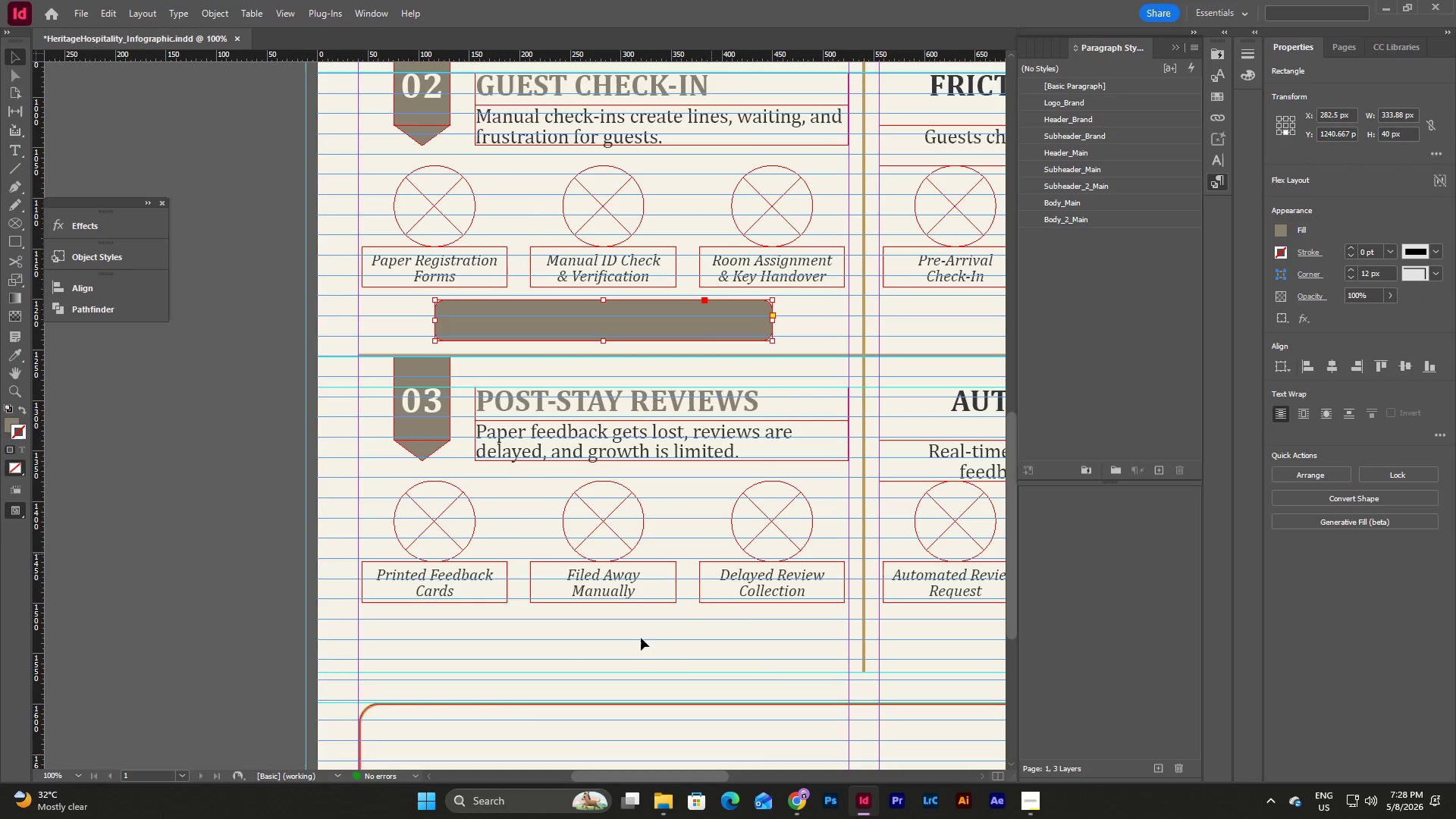 
left_click([638, 642])
 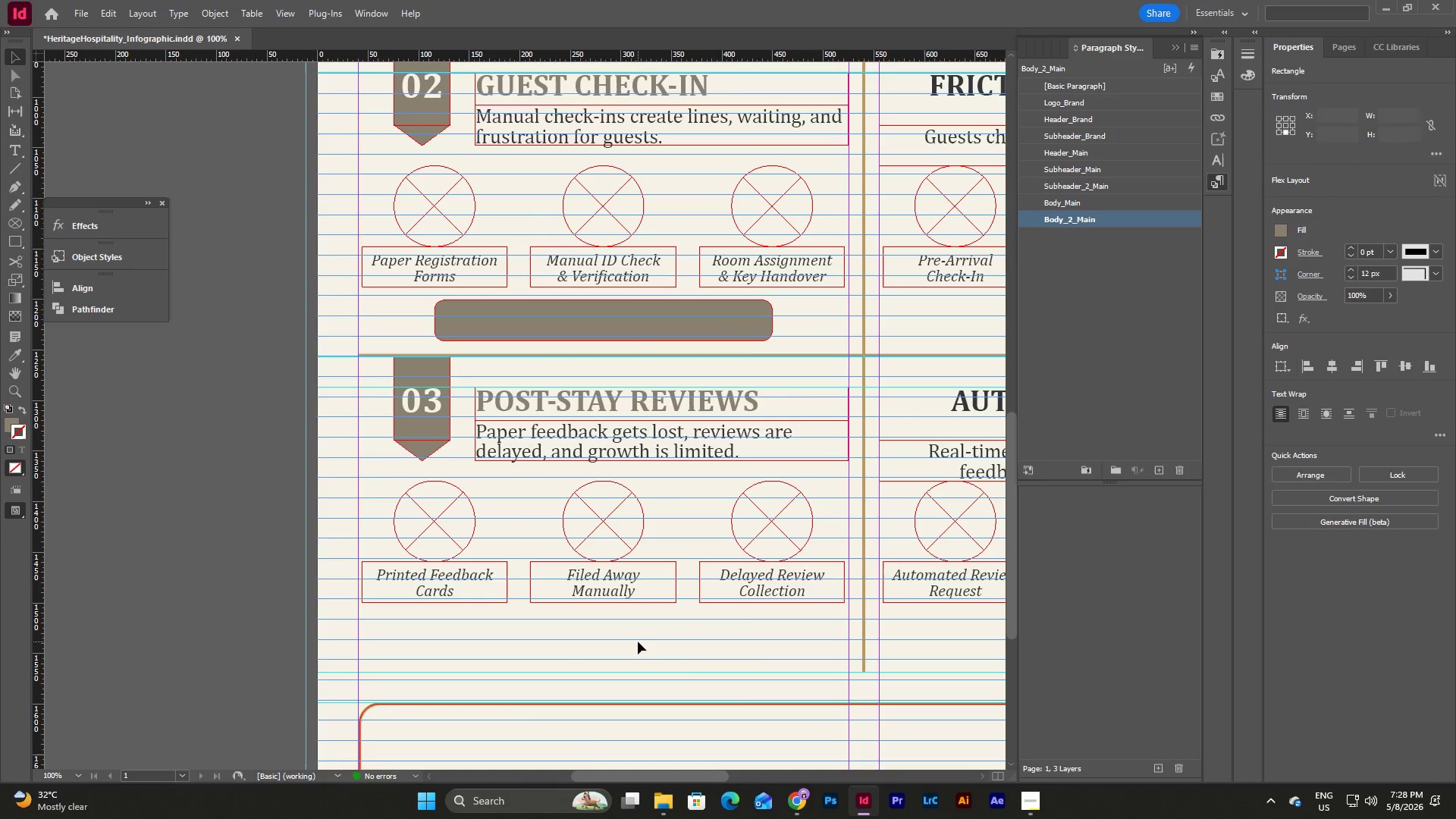 
key(Control+V)
 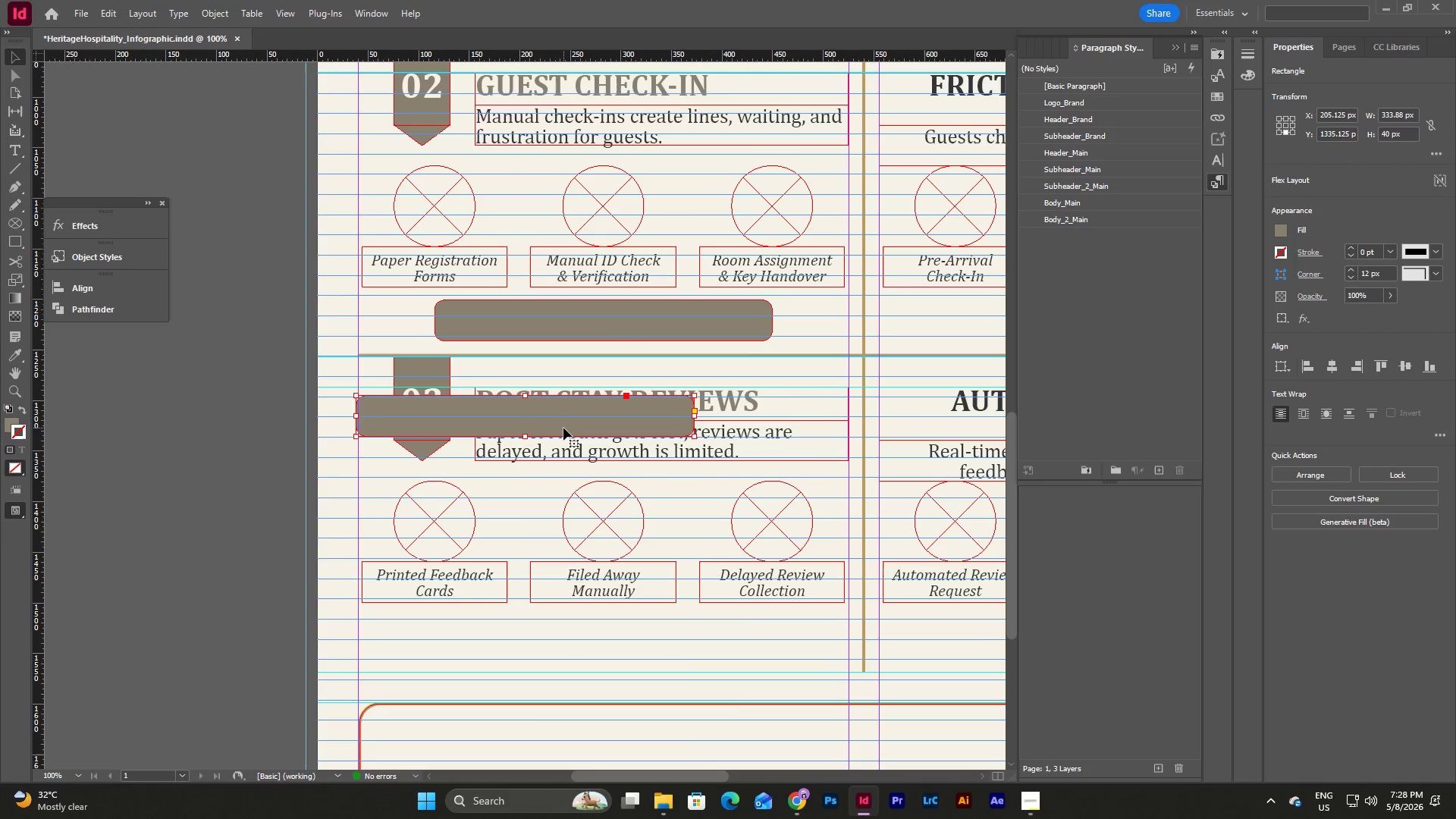 
left_click_drag(start_coordinate=[563, 428], to_coordinate=[641, 652])
 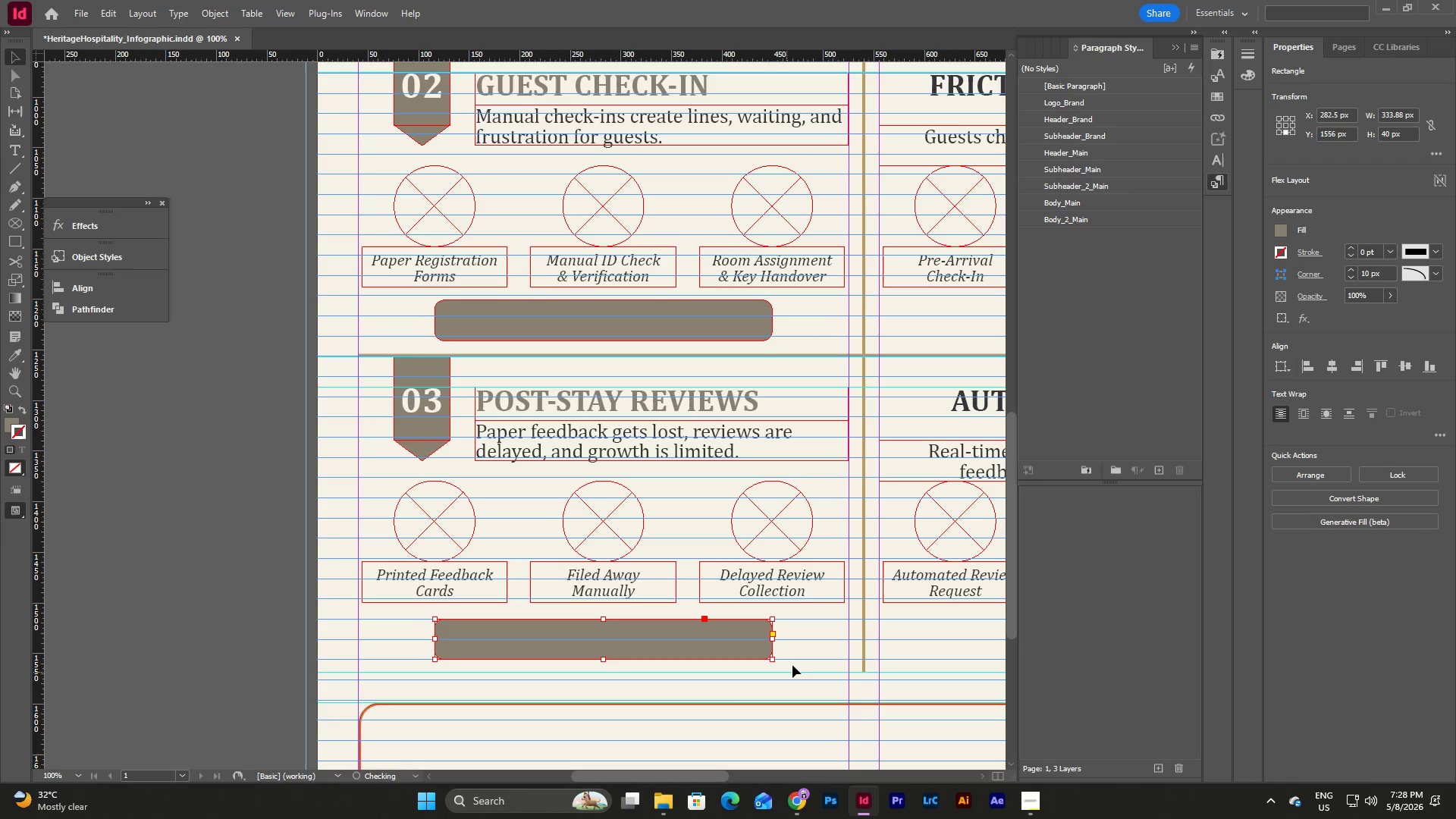 
left_click([792, 665])
 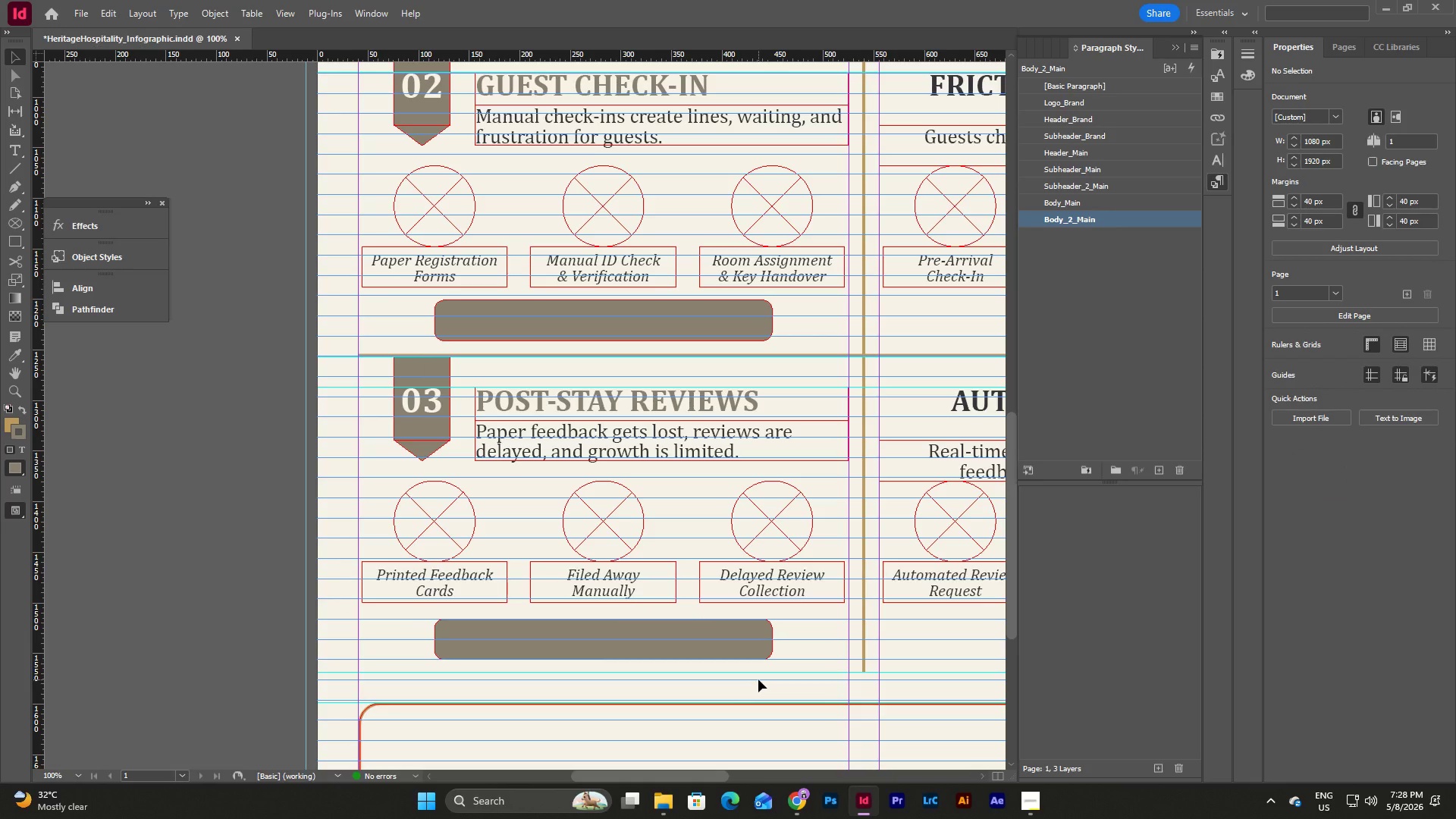 
wait(11.25)
 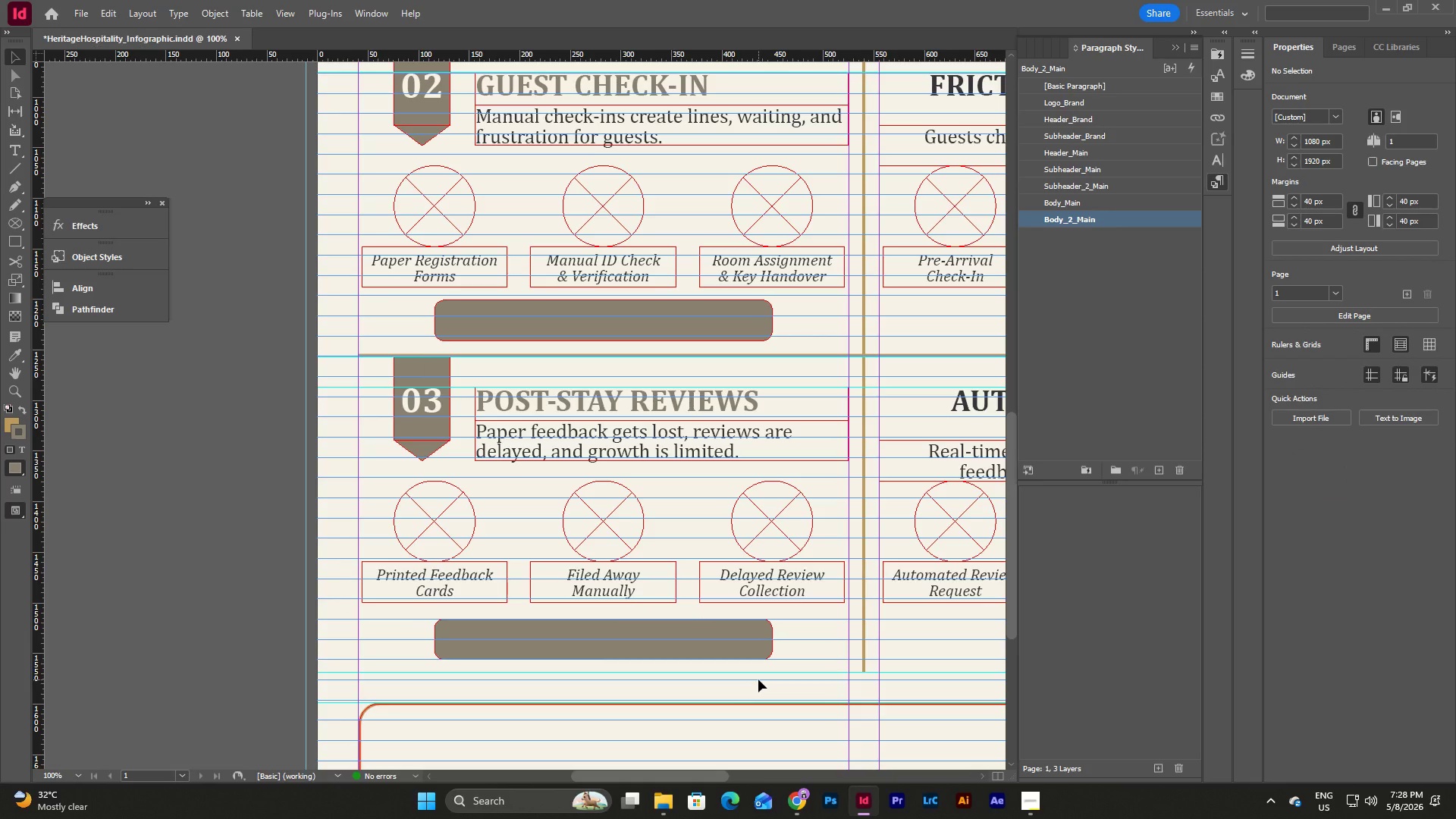 
key(W)
 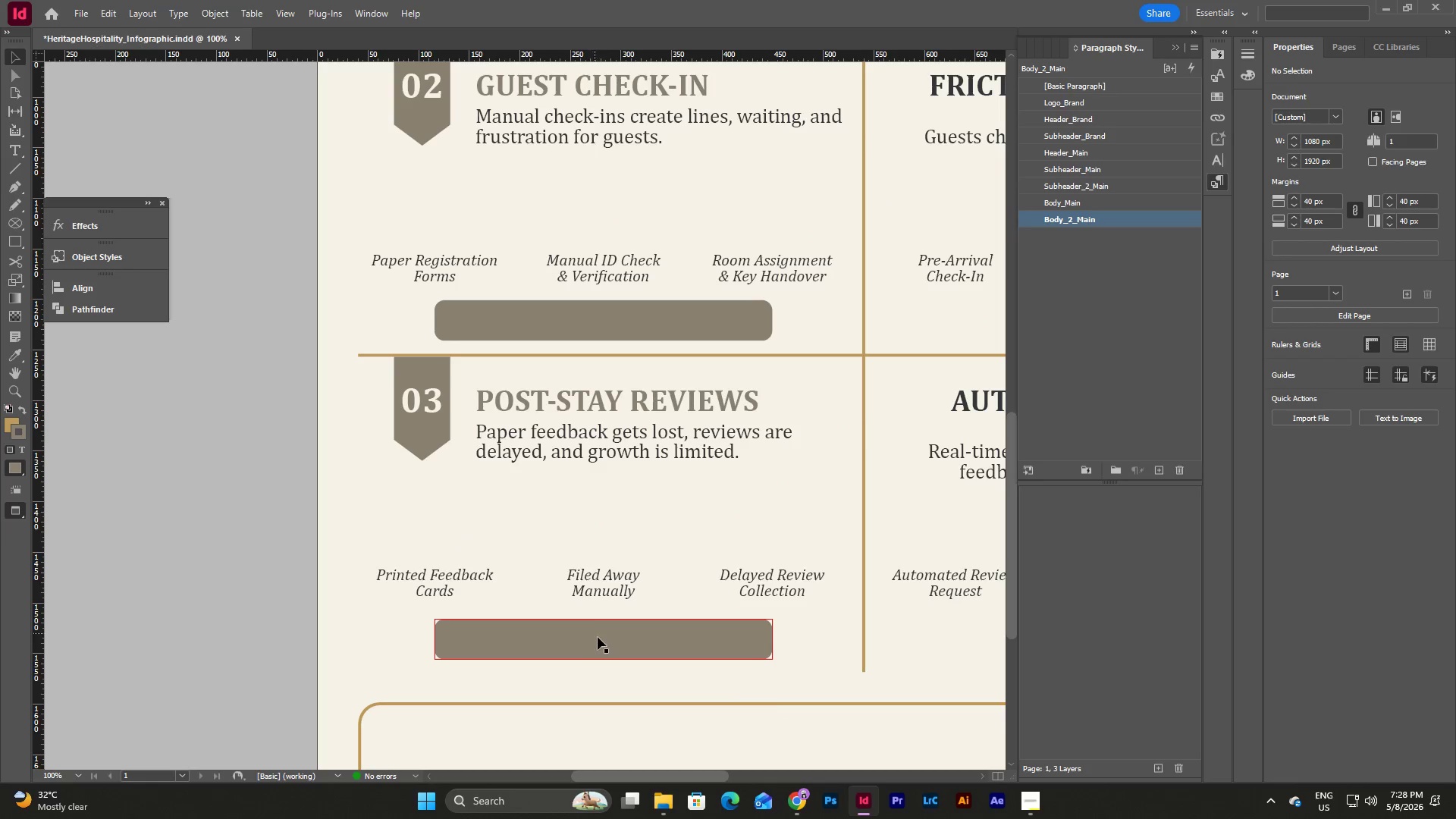 
left_click_drag(start_coordinate=[599, 638], to_coordinate=[598, 644])
 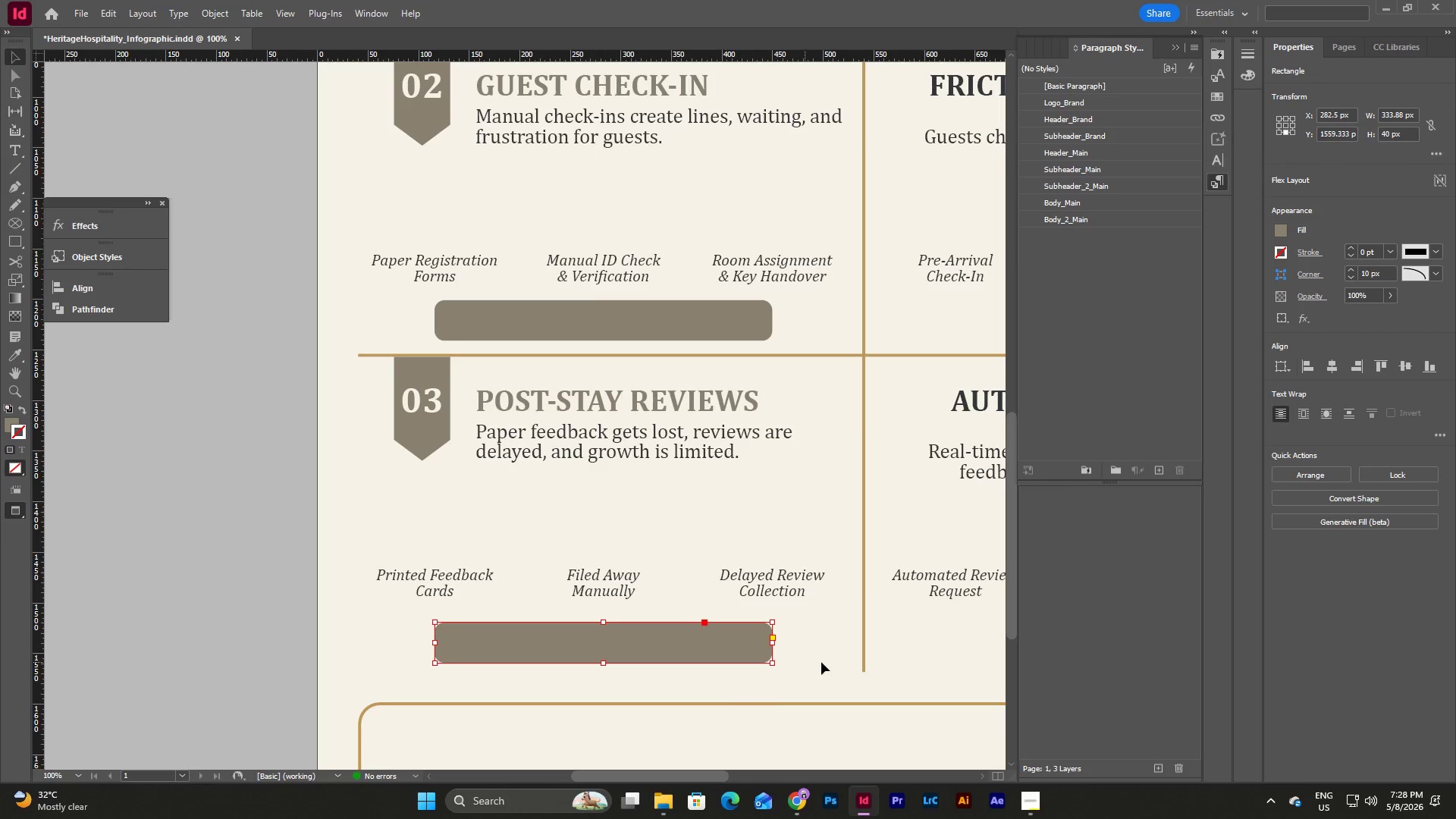 
left_click([822, 662])
 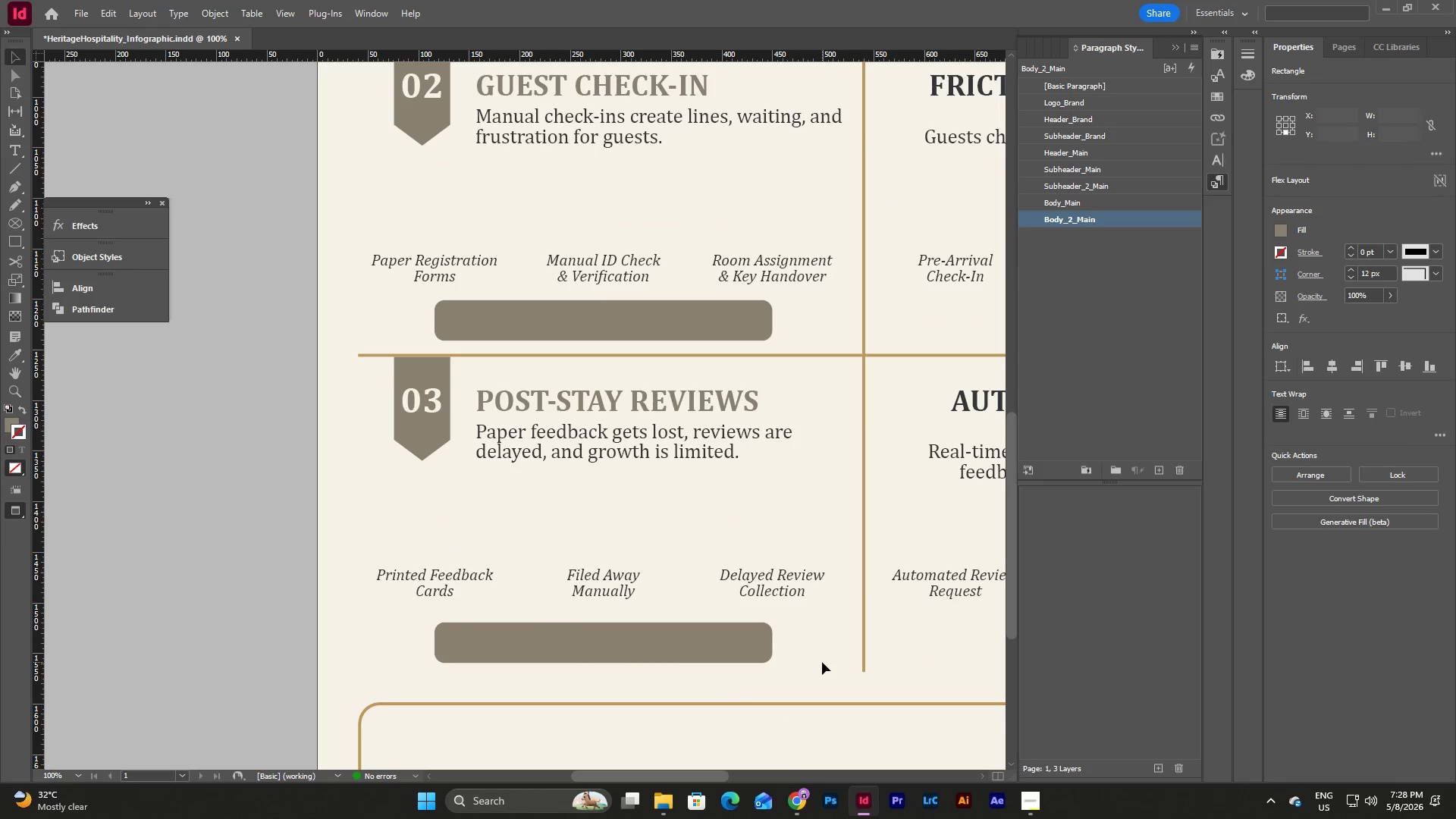 
key(W)
 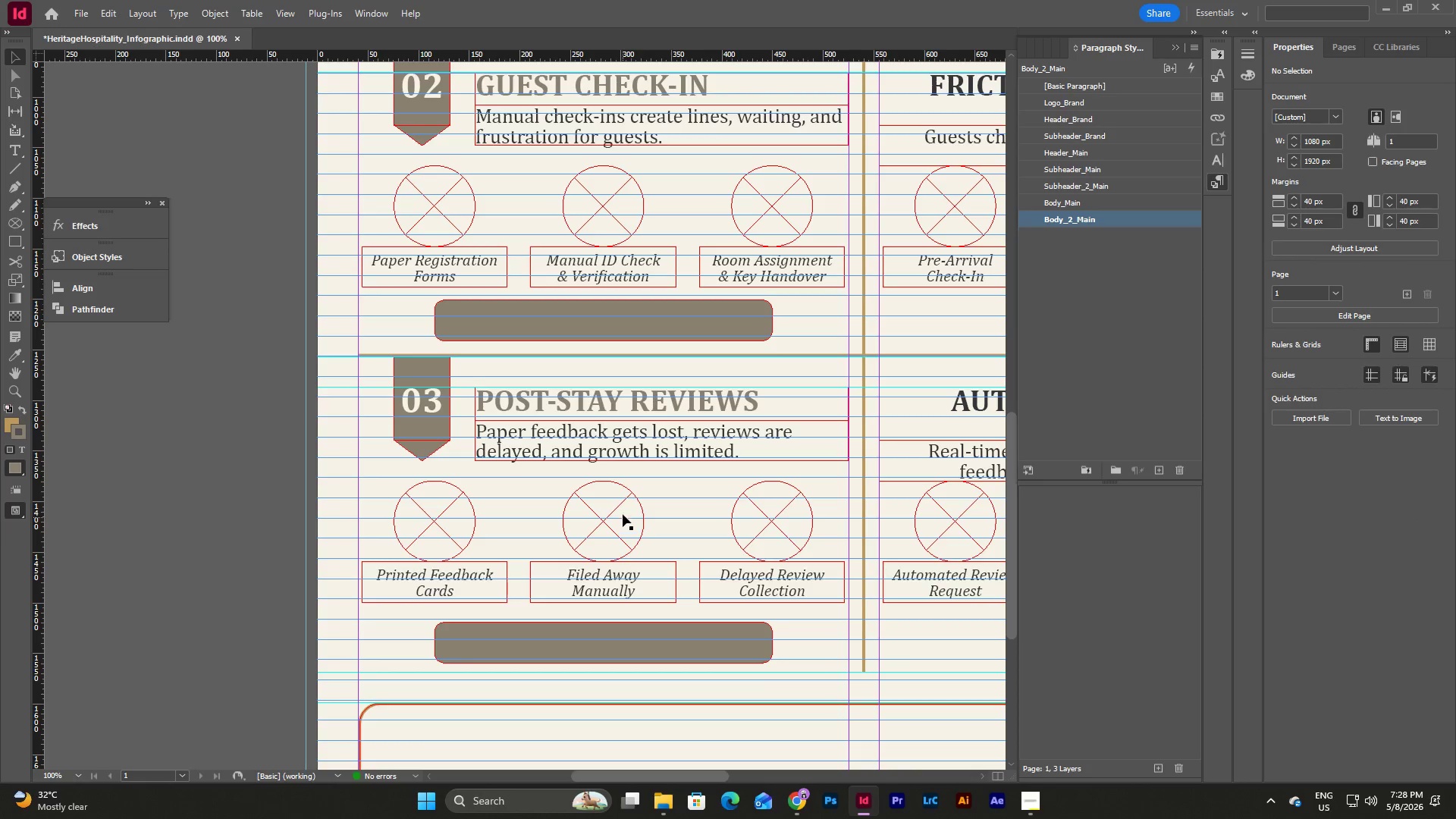 
wait(8.8)
 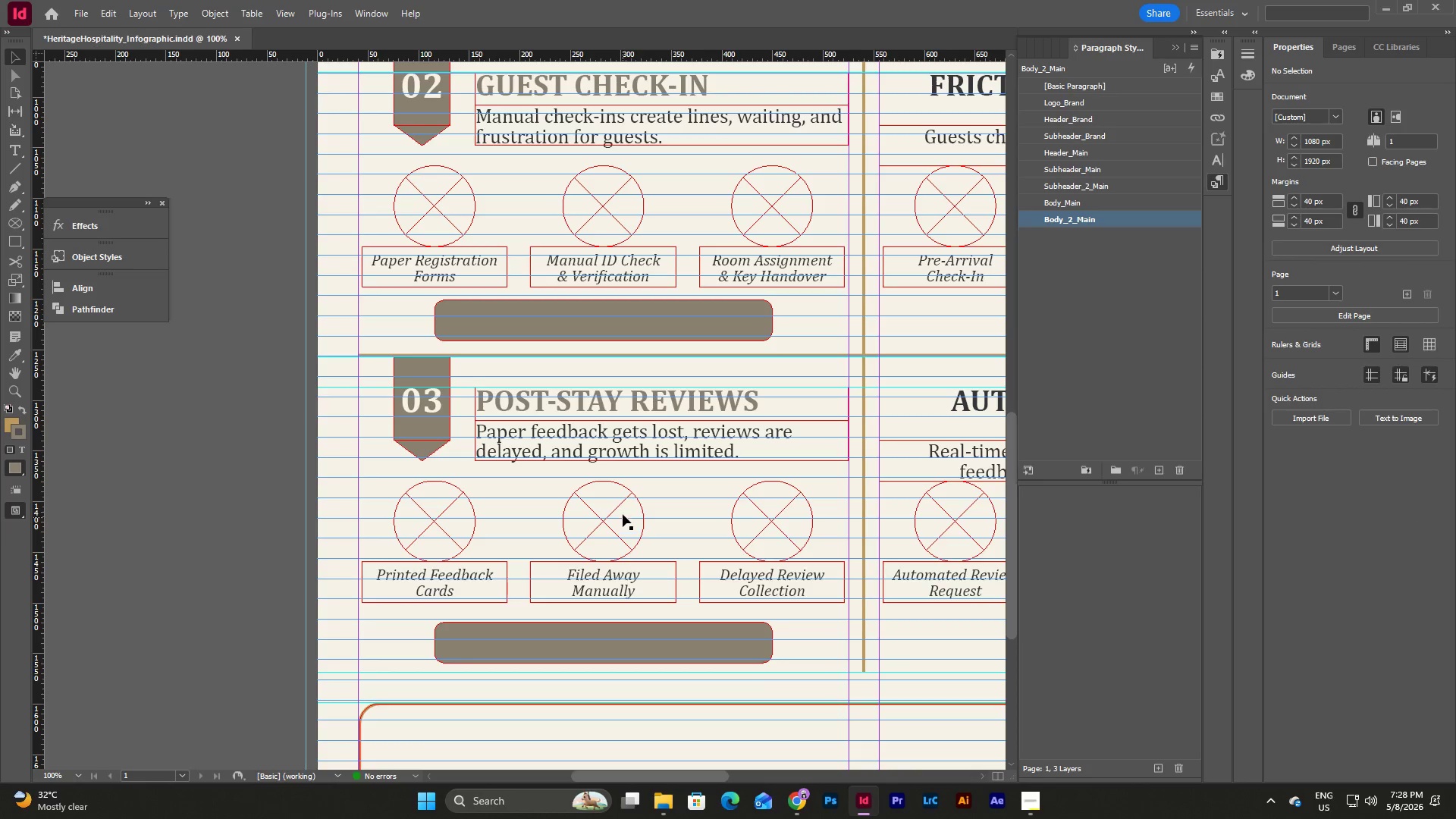 
left_click([14, 168])
 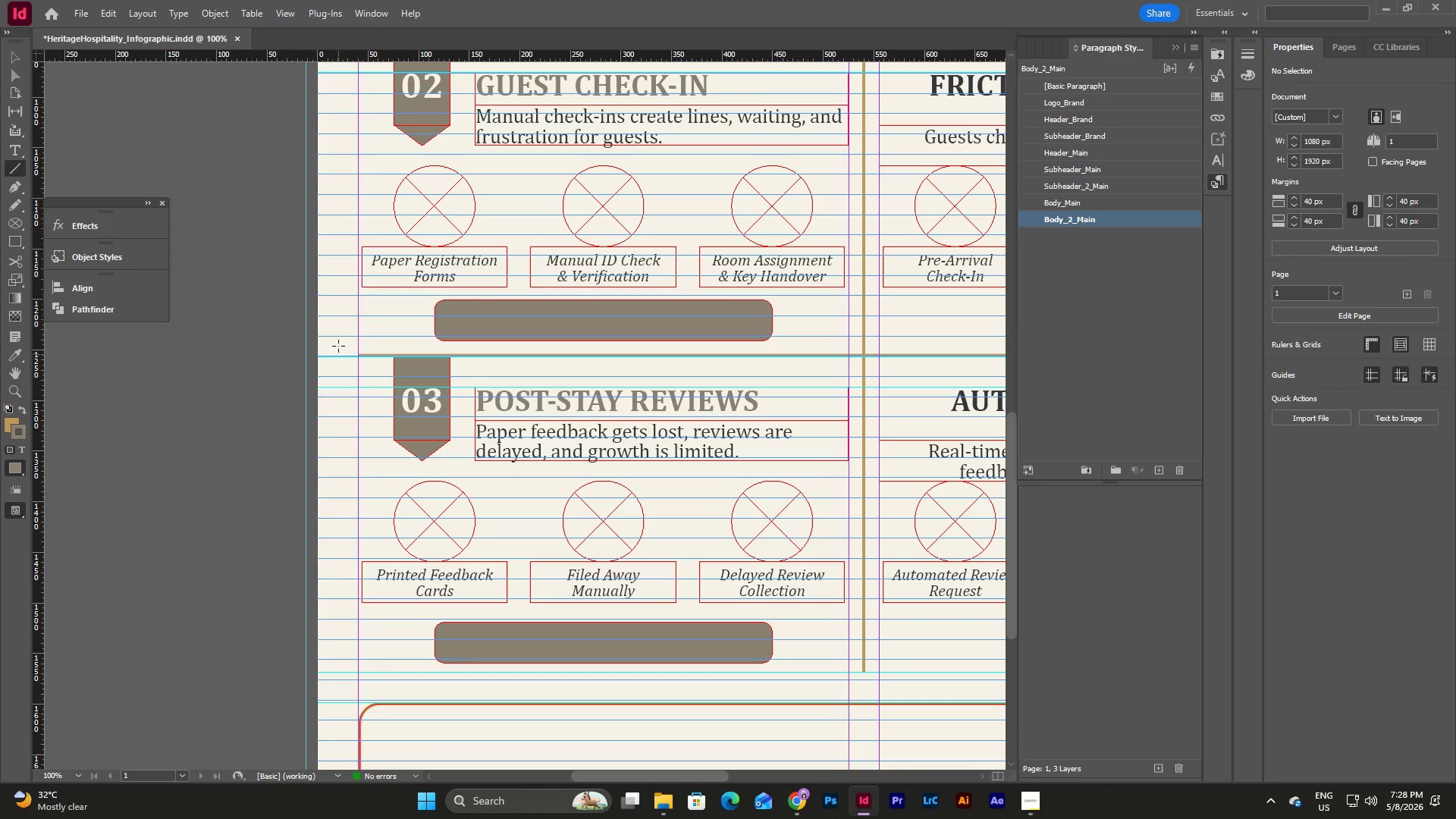 
hold_key(key=ShiftLeft, duration=3.25)
left_click_drag(start_coordinate=[342, 337], to_coordinate=[348, 357])
 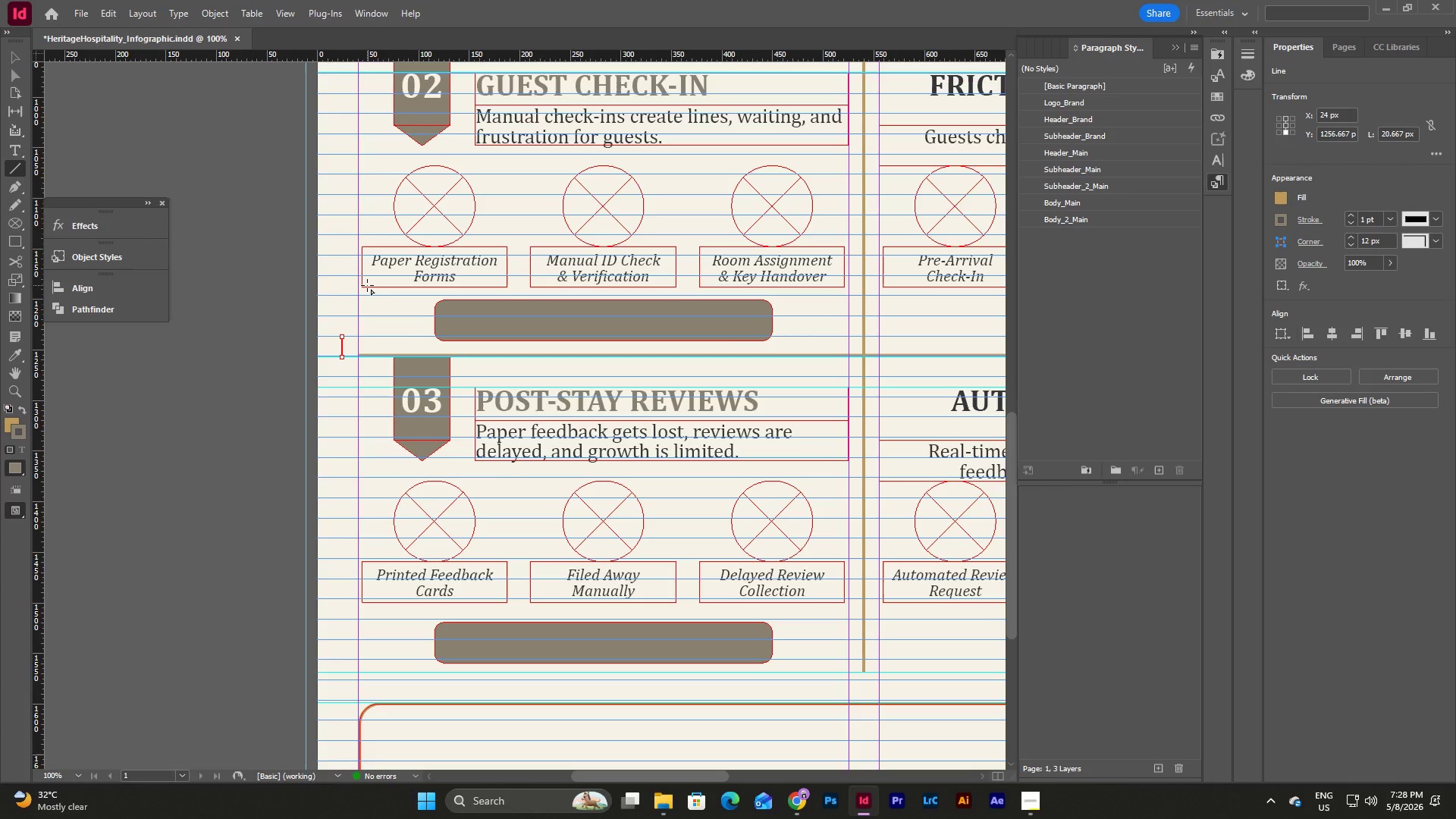 
key(V)
 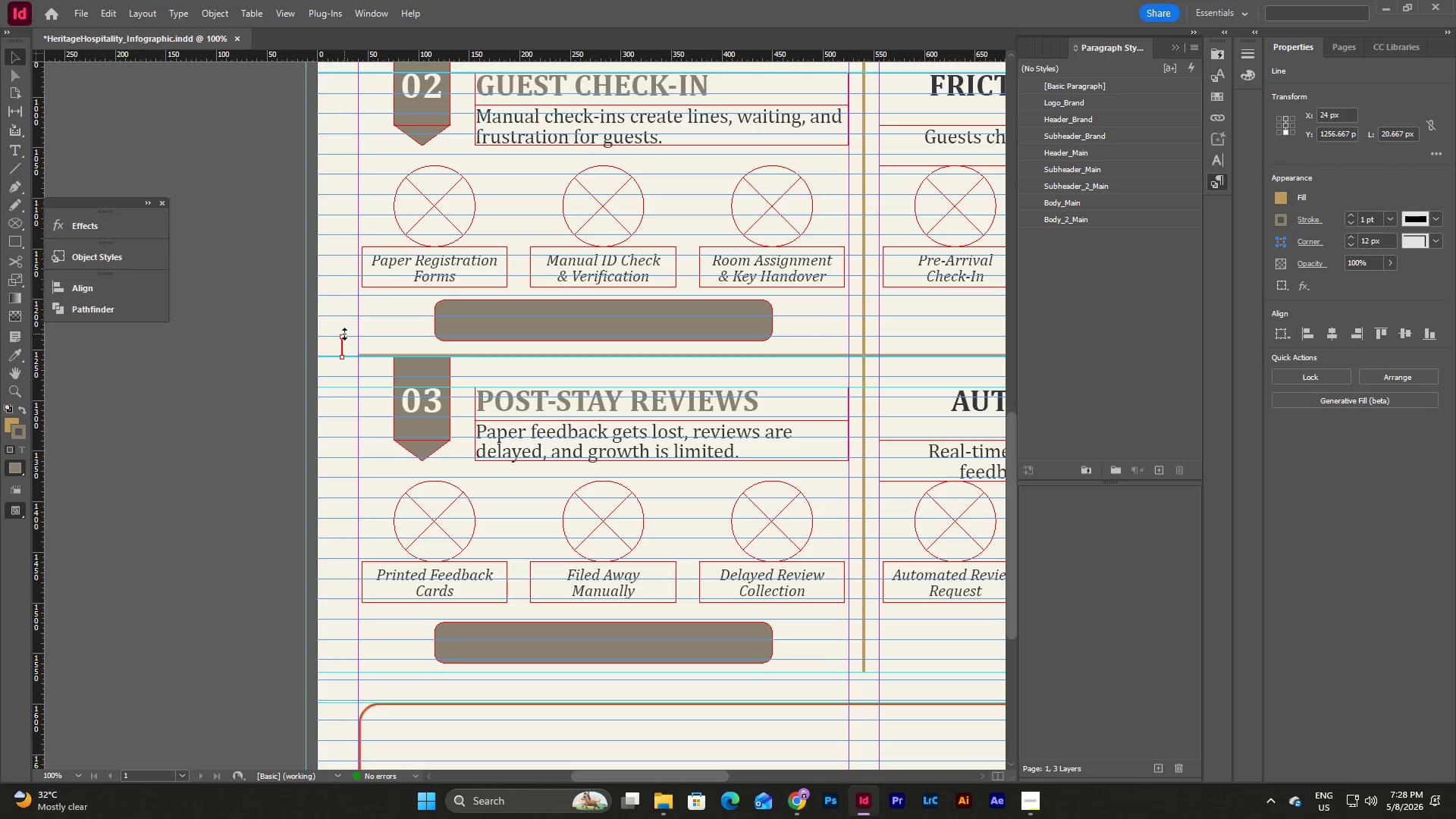 
left_click_drag(start_coordinate=[343, 334], to_coordinate=[357, 334])
 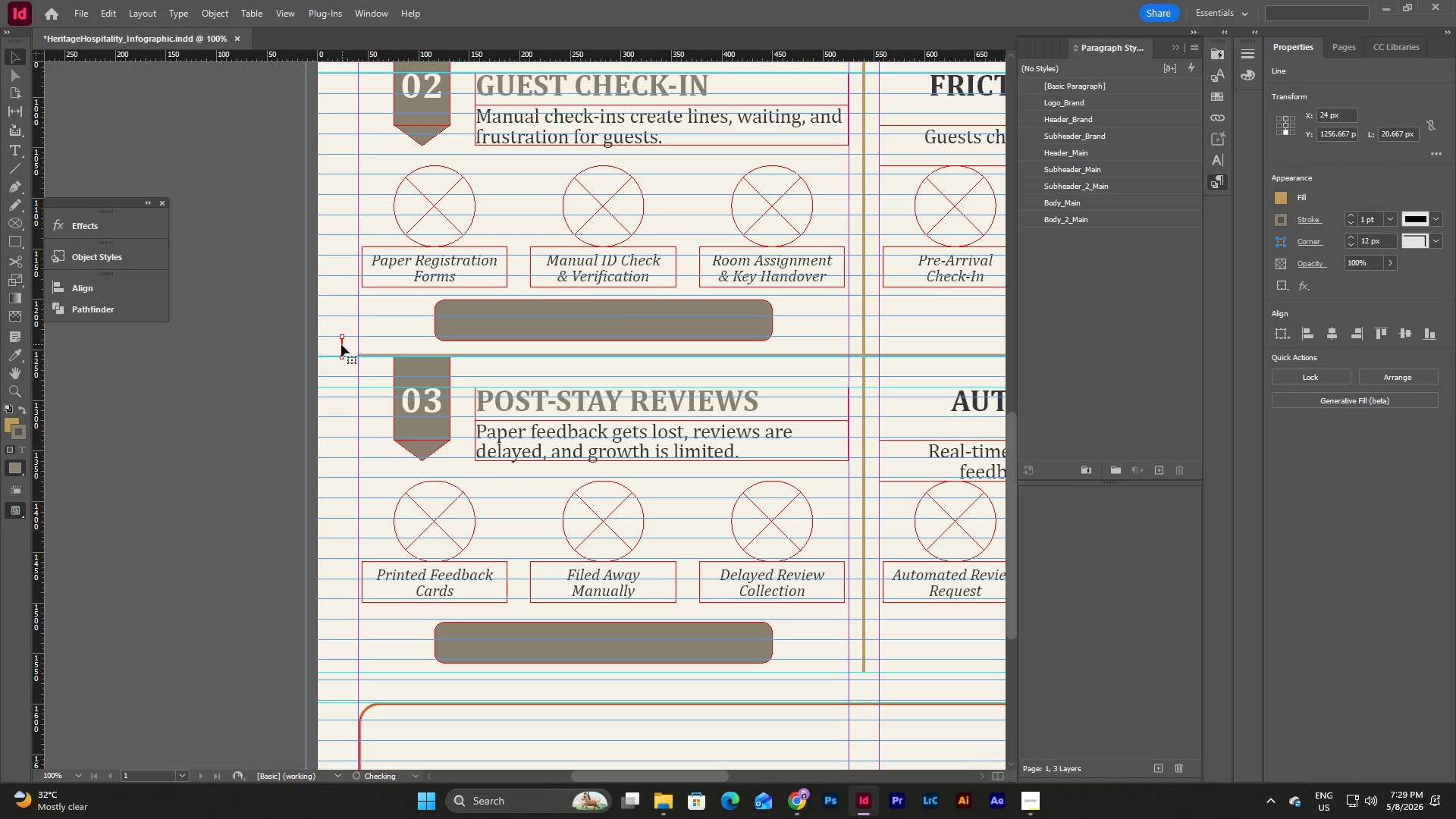 
left_click_drag(start_coordinate=[339, 345], to_coordinate=[383, 659])
 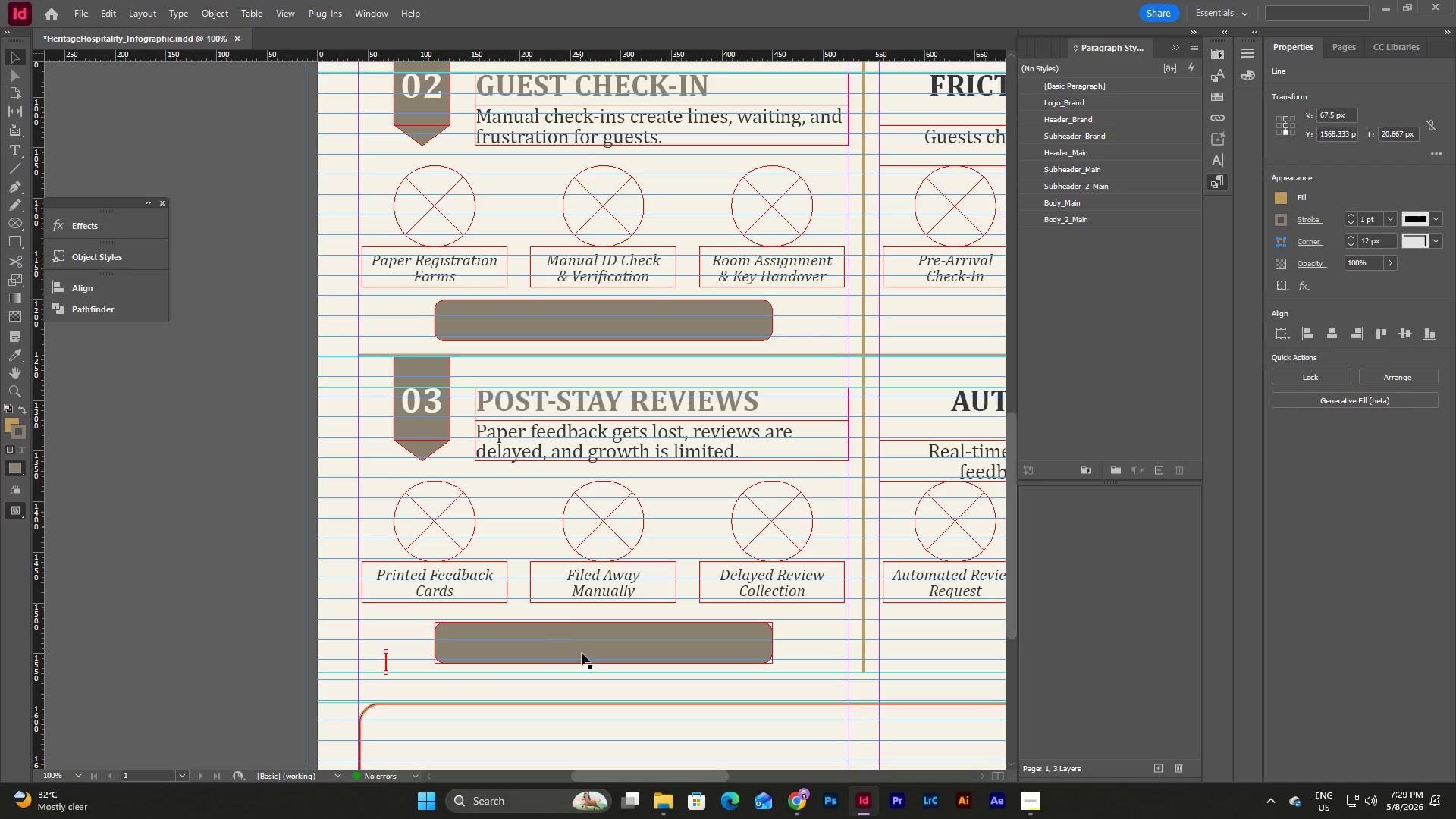 
left_click_drag(start_coordinate=[586, 648], to_coordinate=[587, 641])
 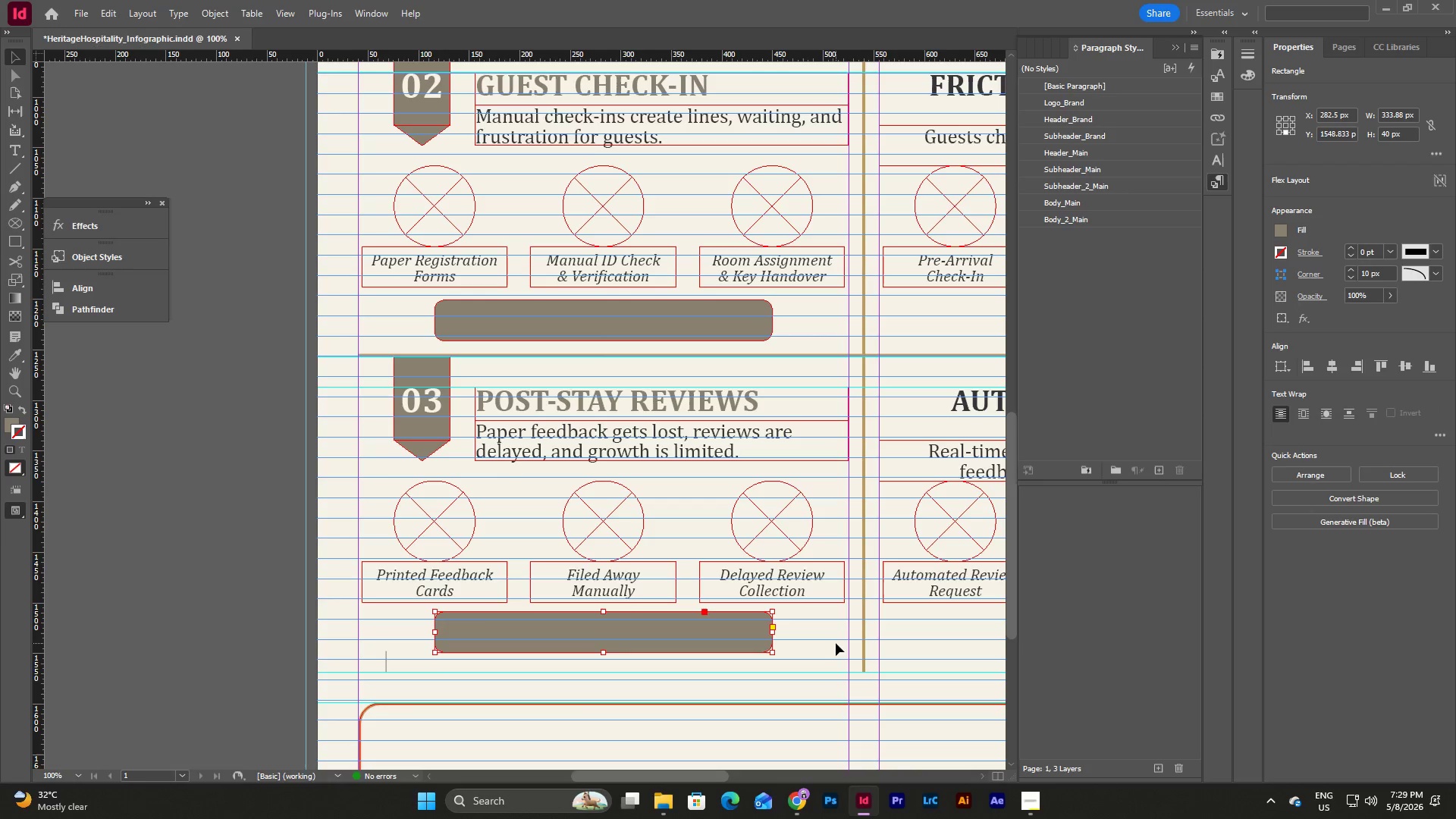 
left_click([836, 643])
 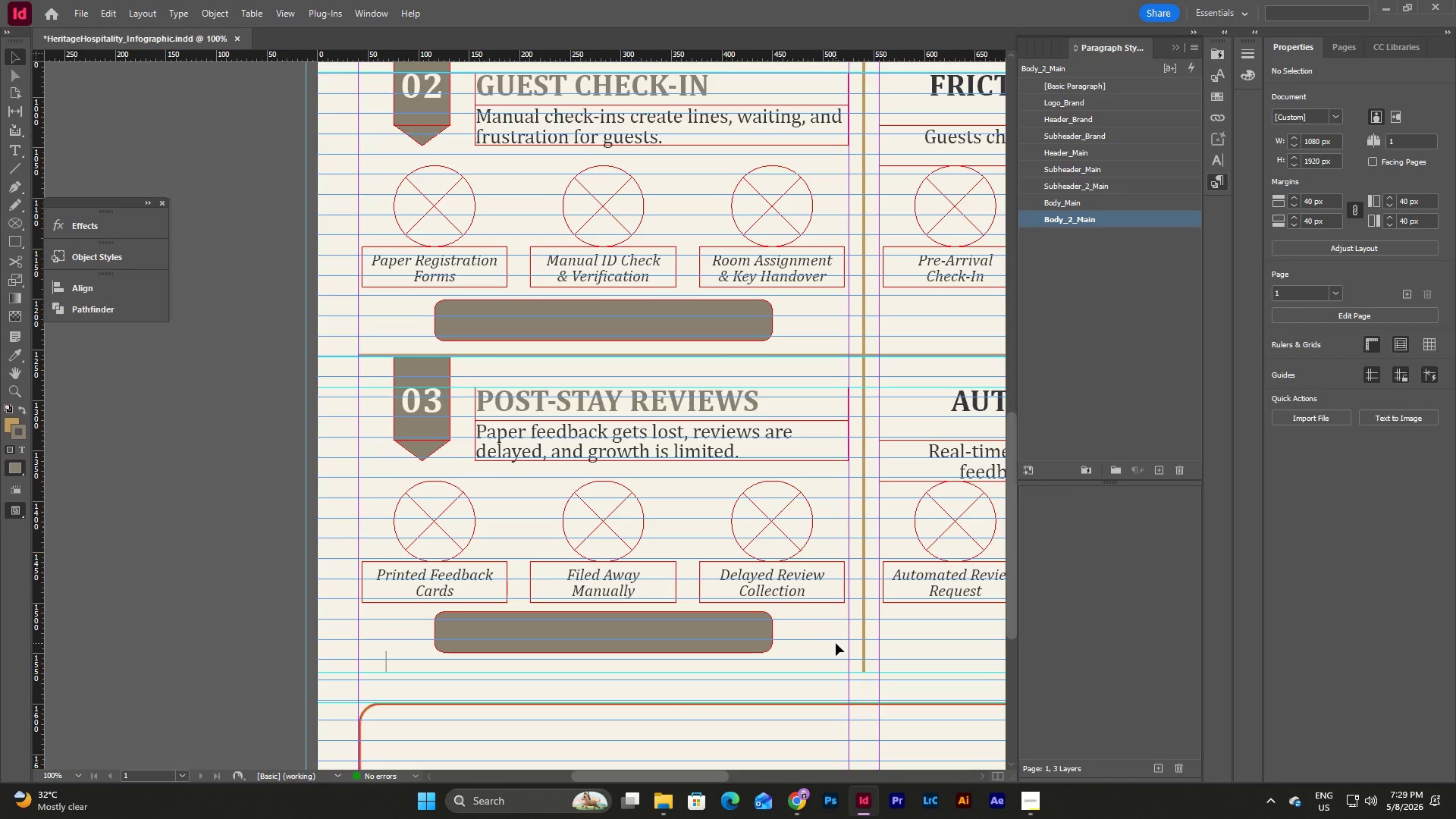 
type(ww)
 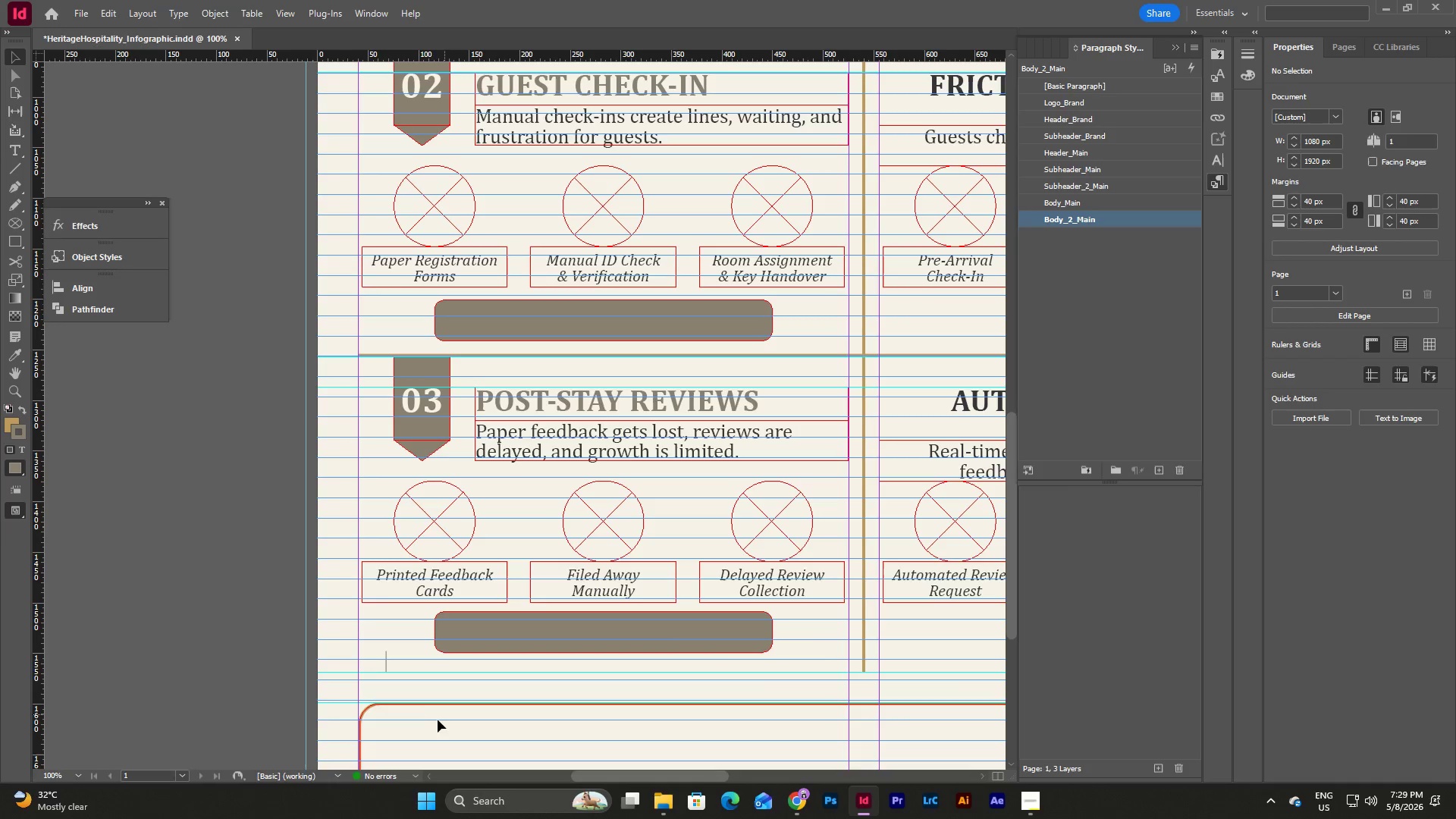 
left_click_drag(start_coordinate=[386, 663], to_coordinate=[347, 349])
 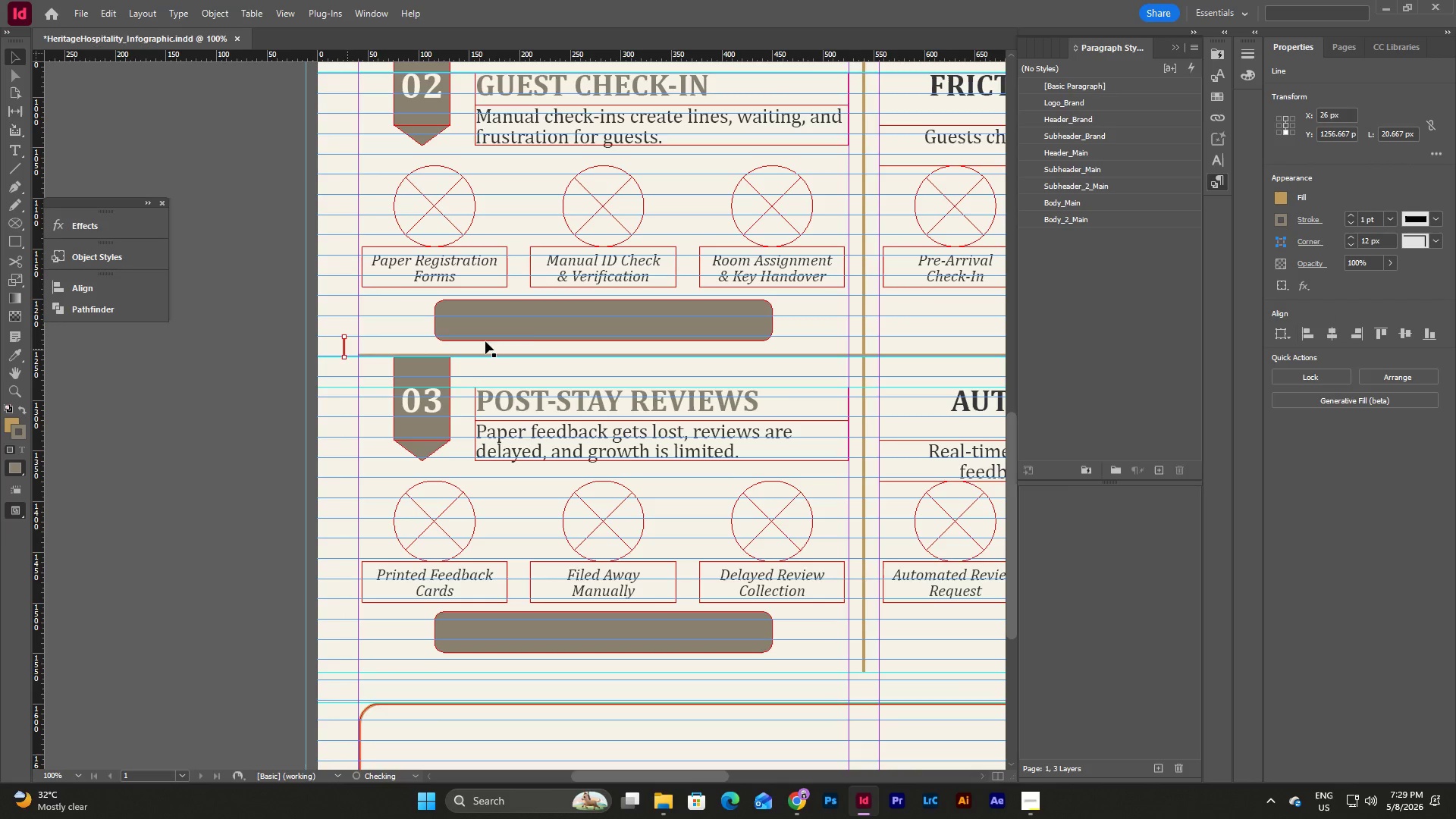 
left_click([558, 321])
 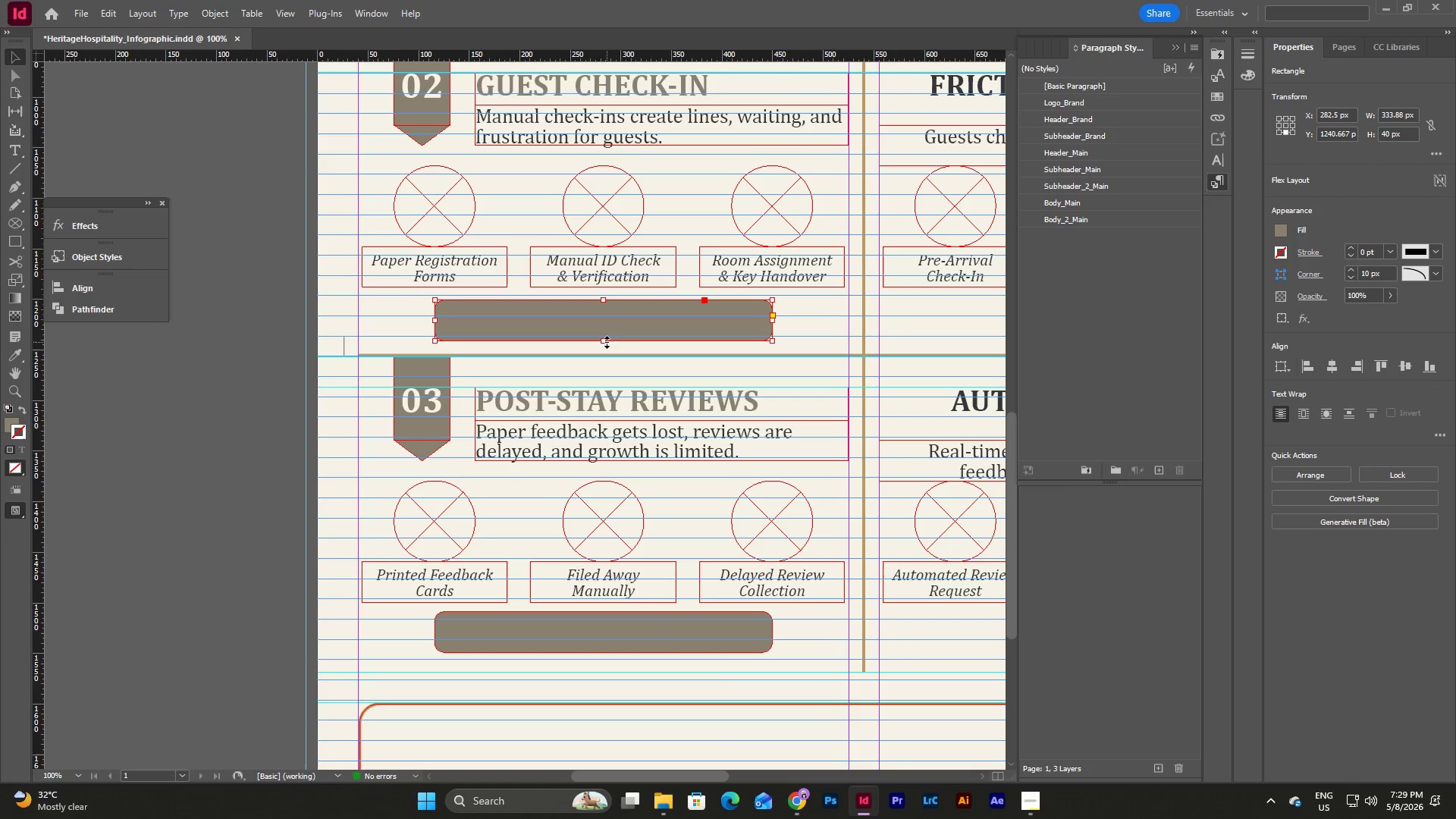 
left_click_drag(start_coordinate=[603, 340], to_coordinate=[607, 337])
 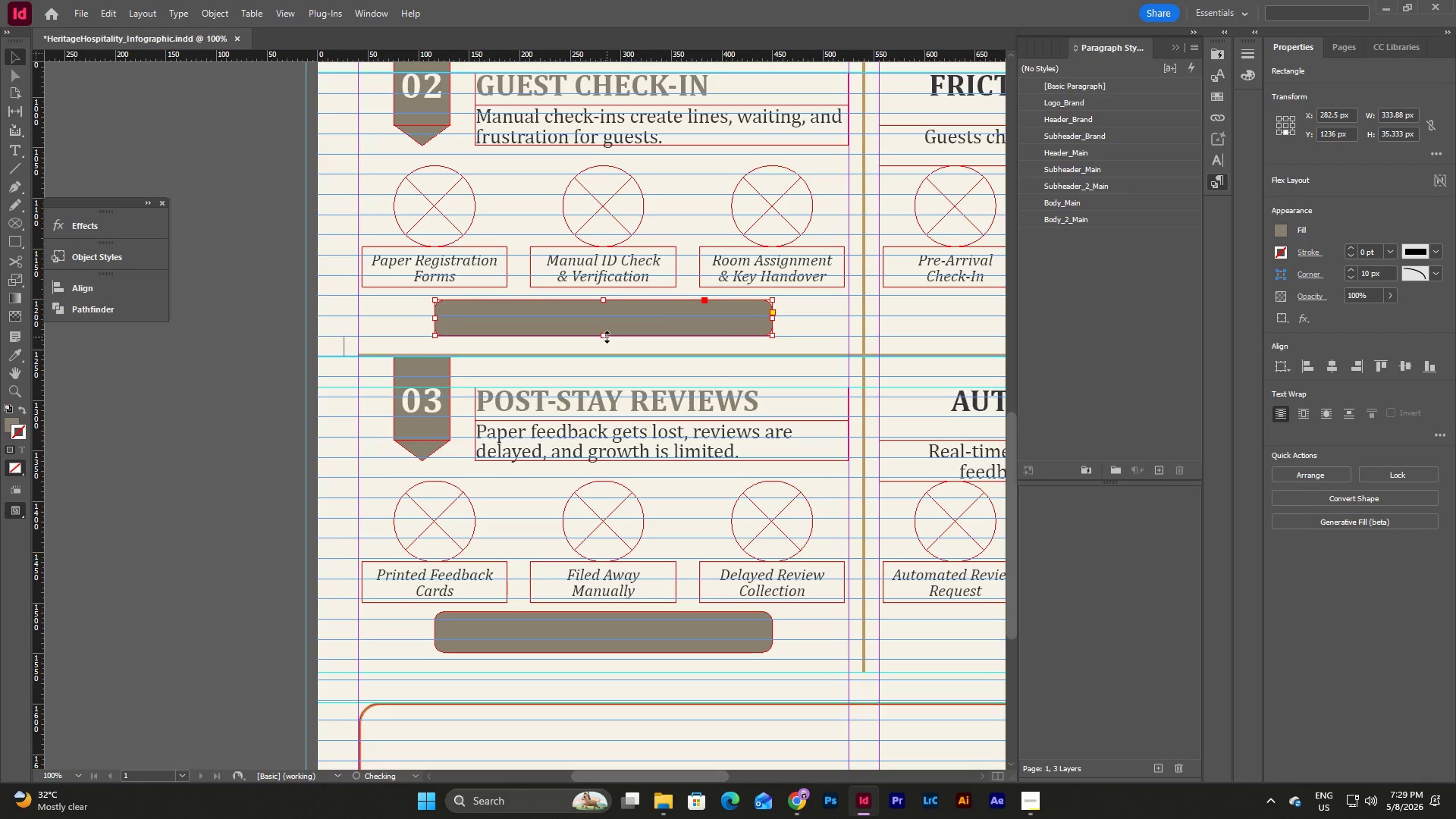 
key(Control+Z)
 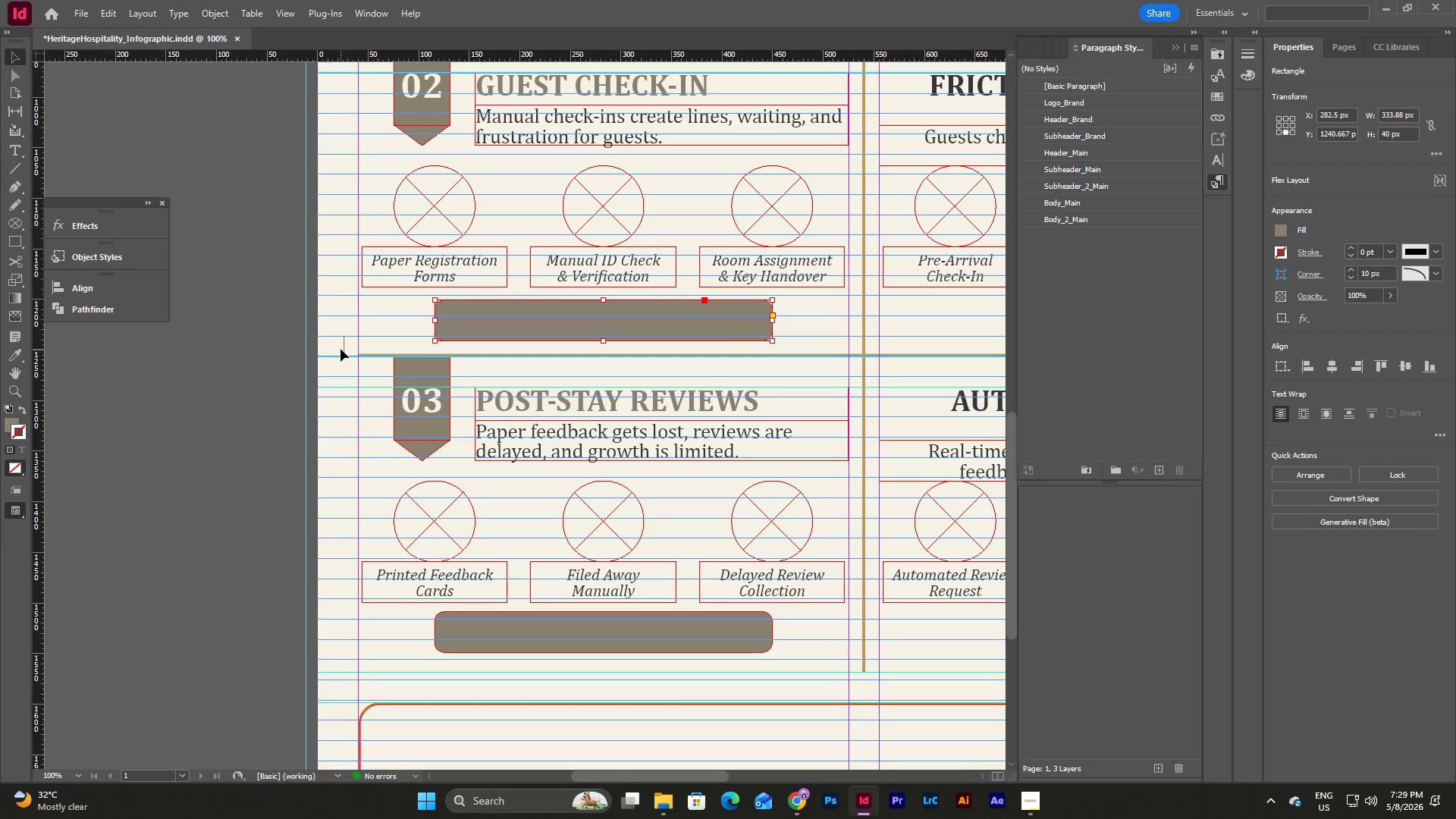 
left_click([344, 349])
 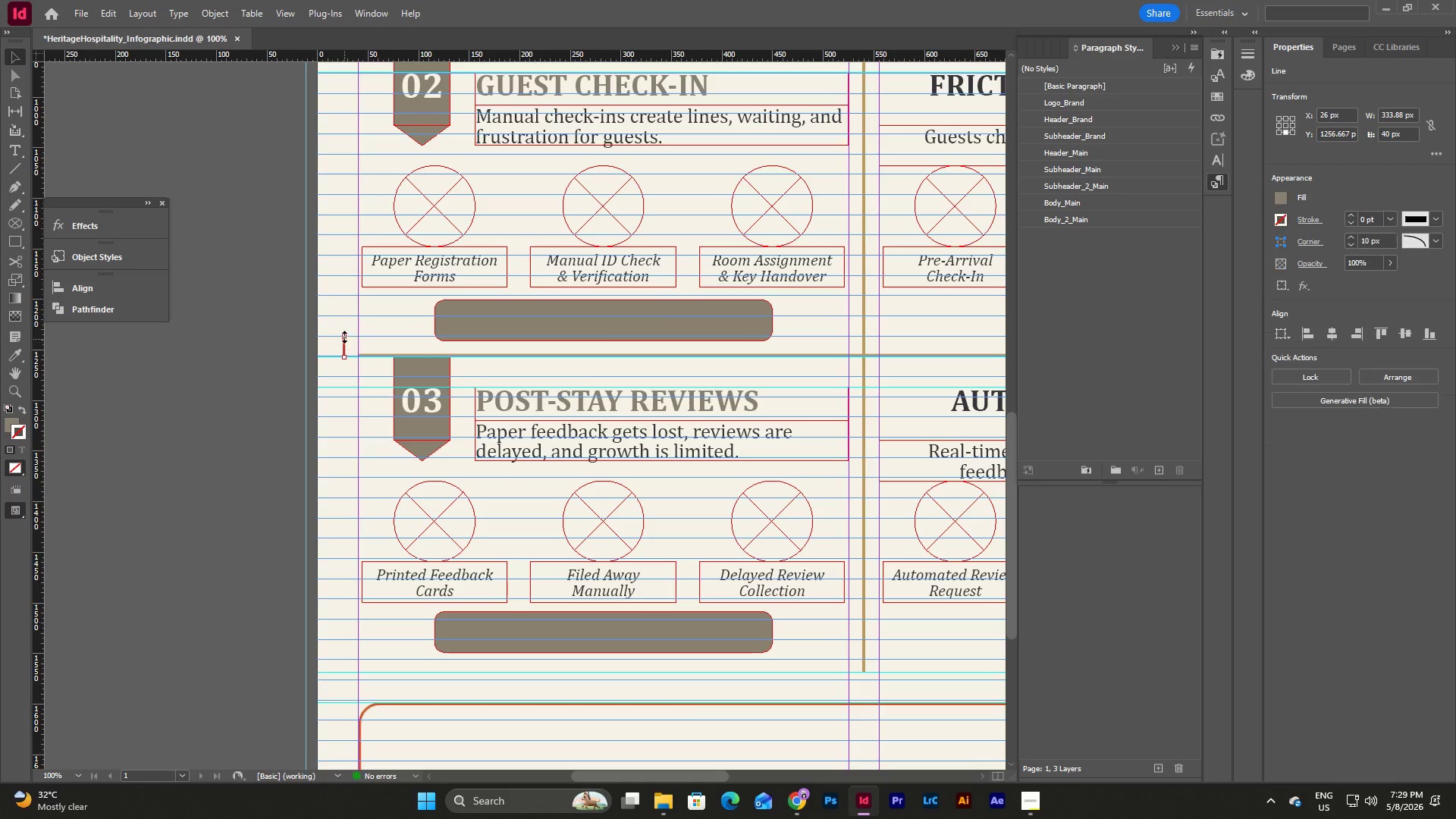 
left_click_drag(start_coordinate=[344, 337], to_coordinate=[347, 344])
 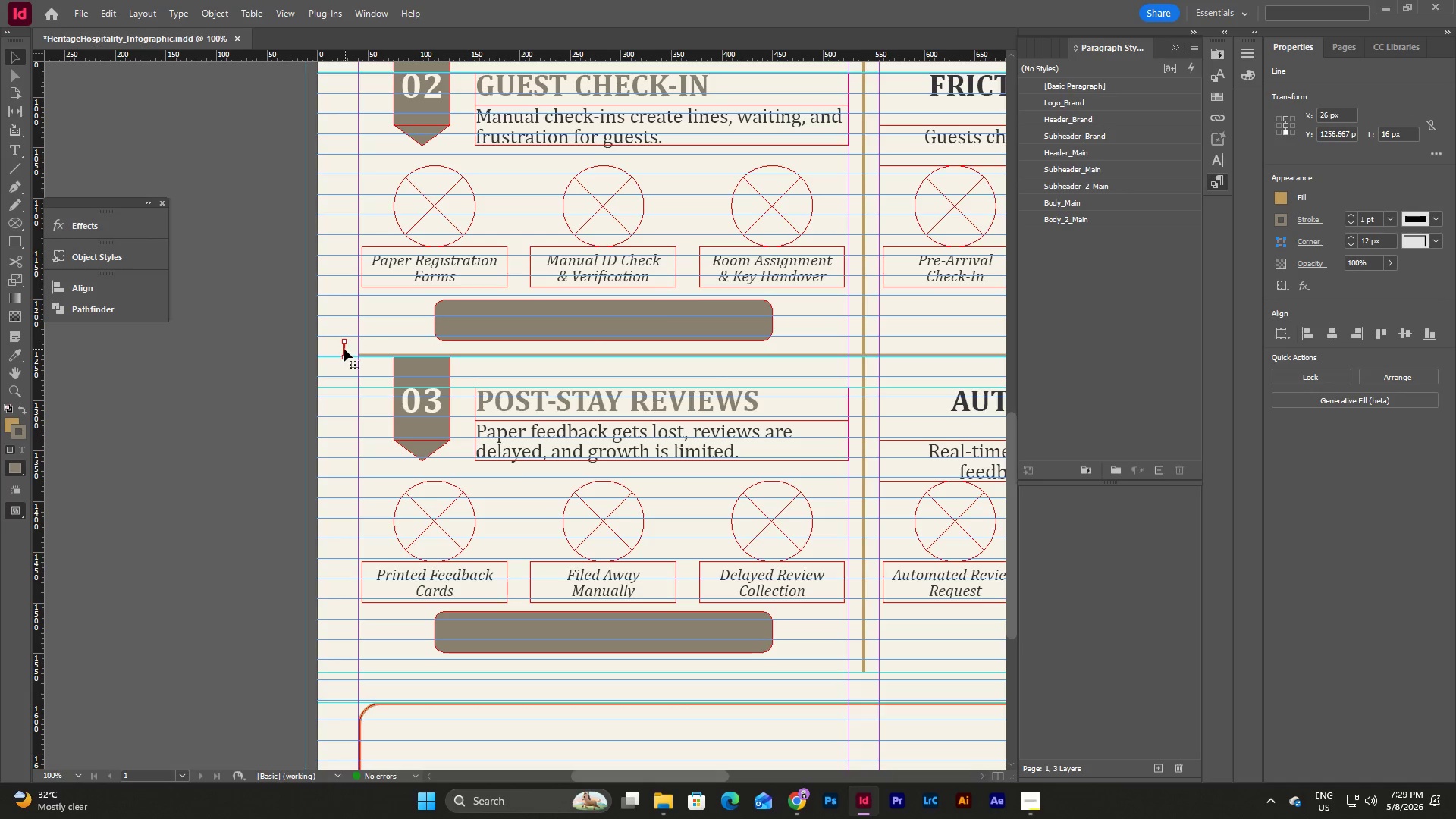 
left_click_drag(start_coordinate=[344, 349], to_coordinate=[588, 663])
 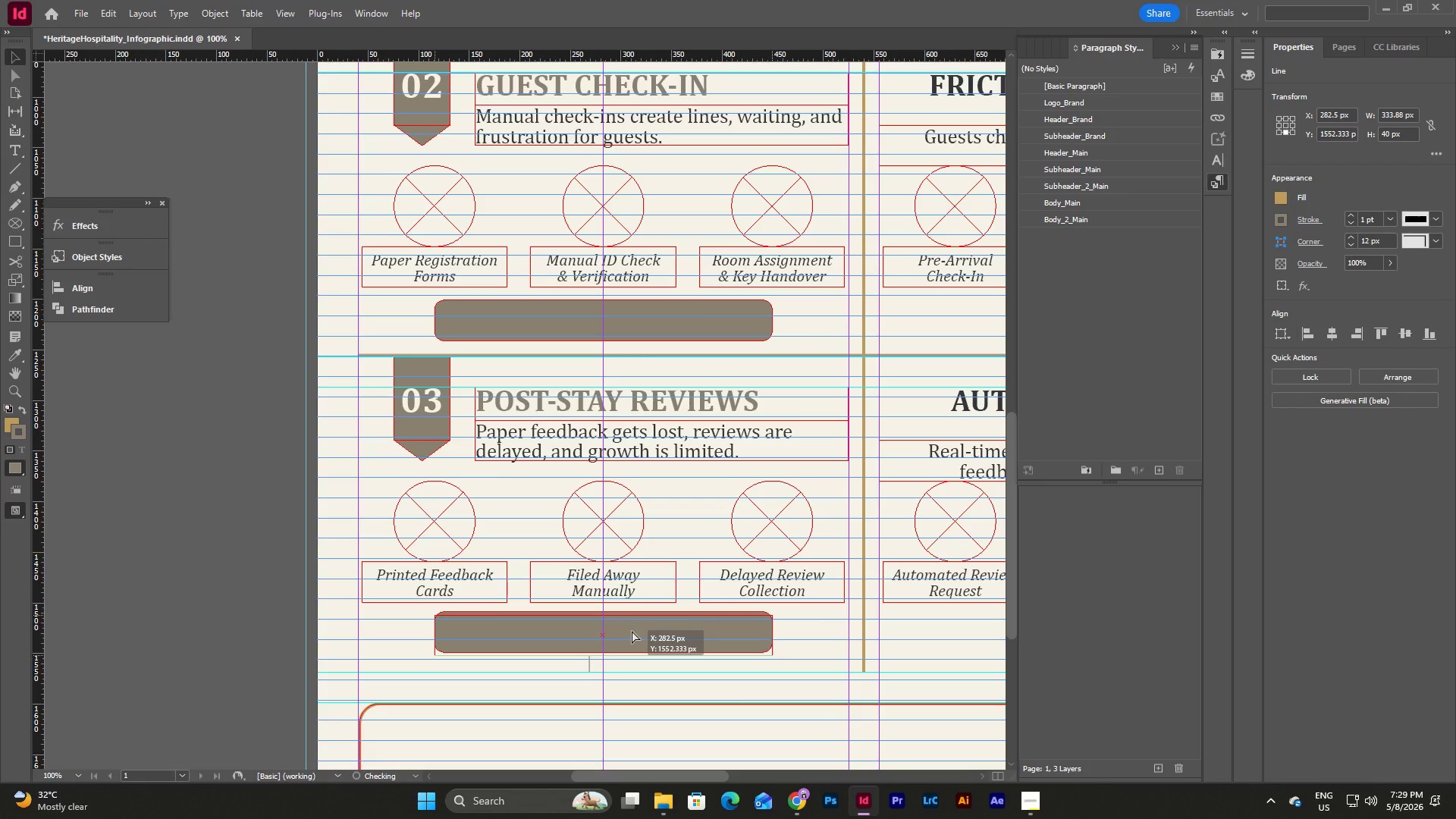 
wait(9.49)
 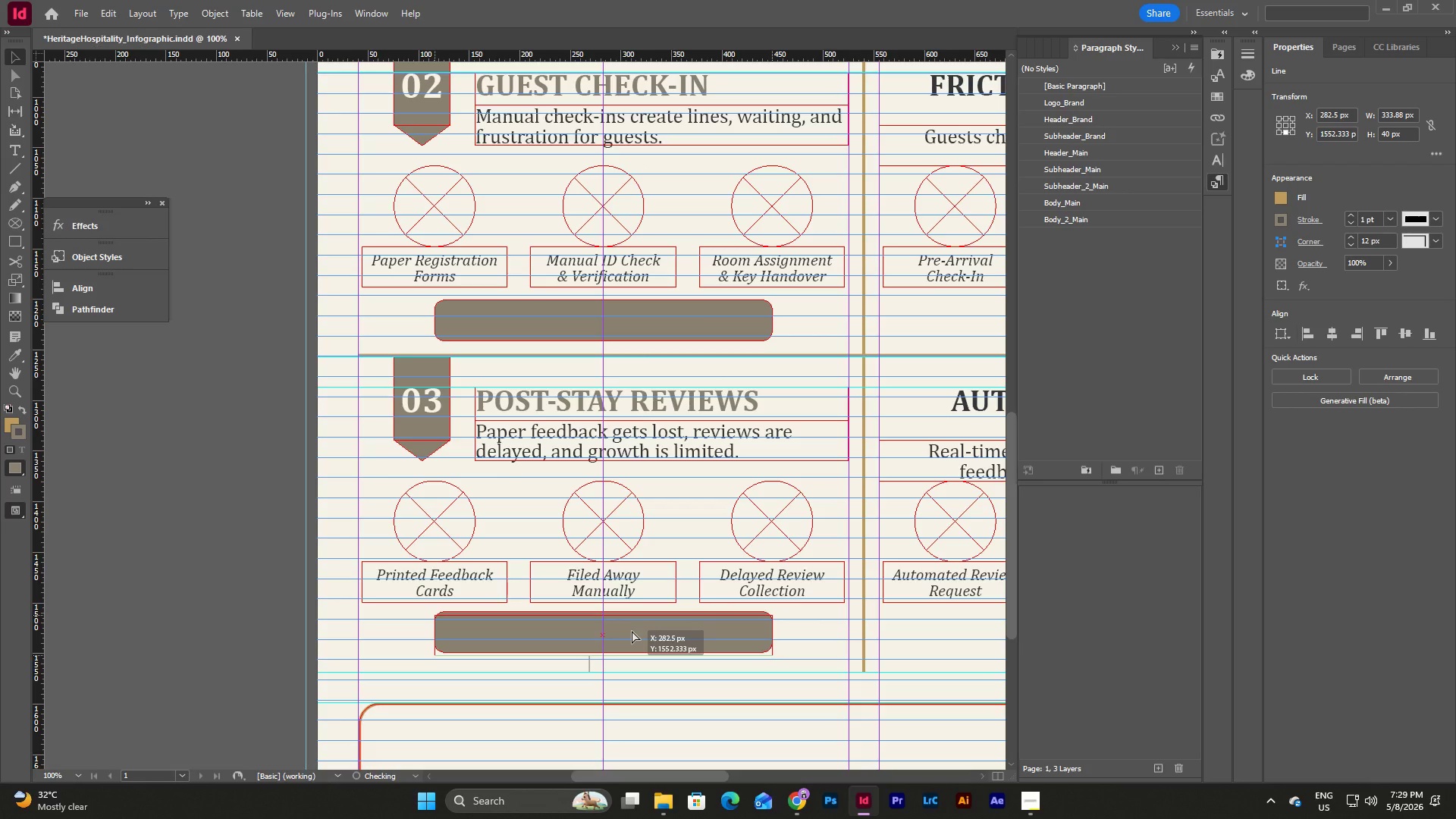 
left_click([624, 669])
 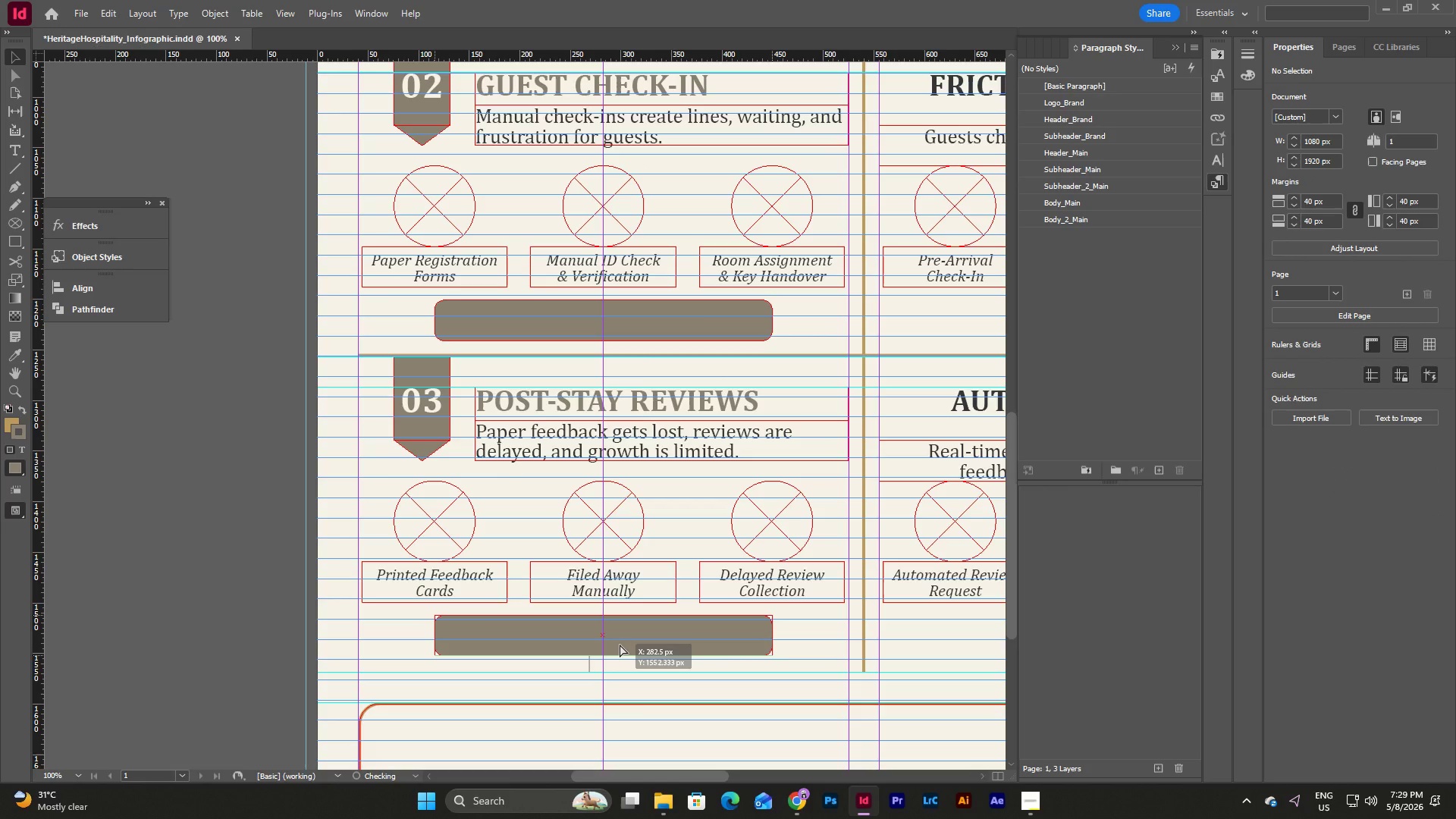 
left_click([620, 645])
 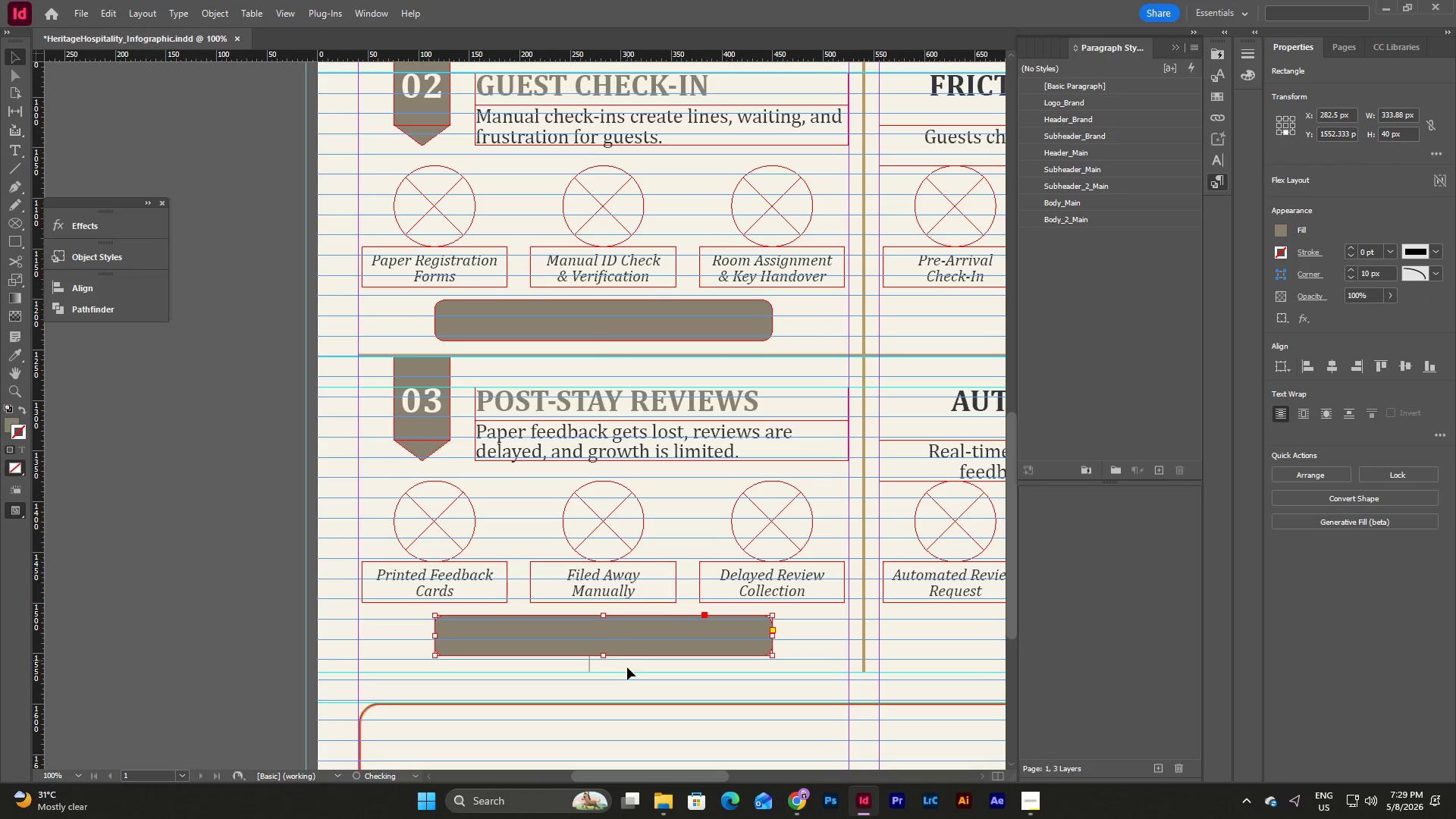 
left_click([627, 669])
 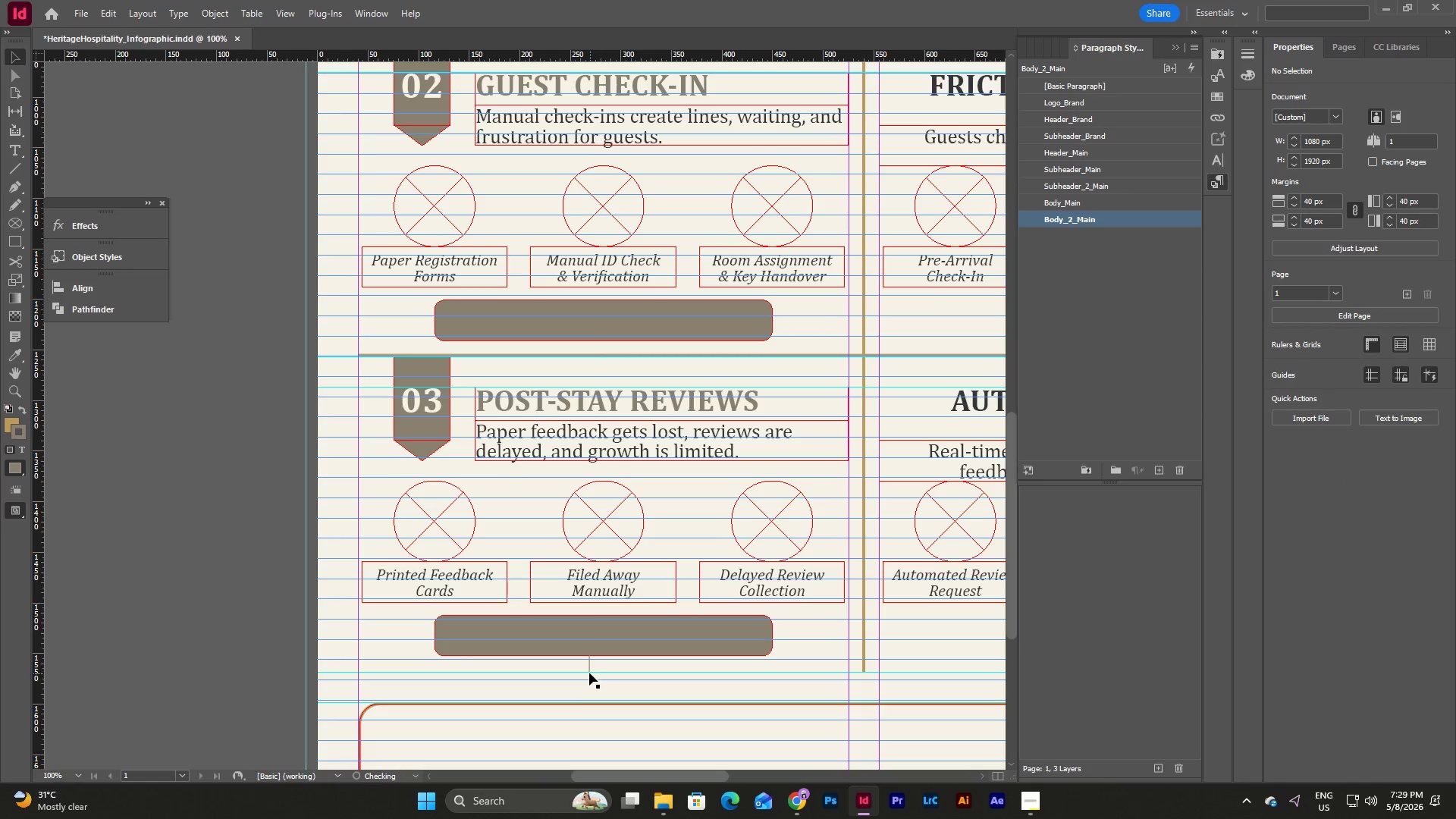 
left_click([588, 663])
 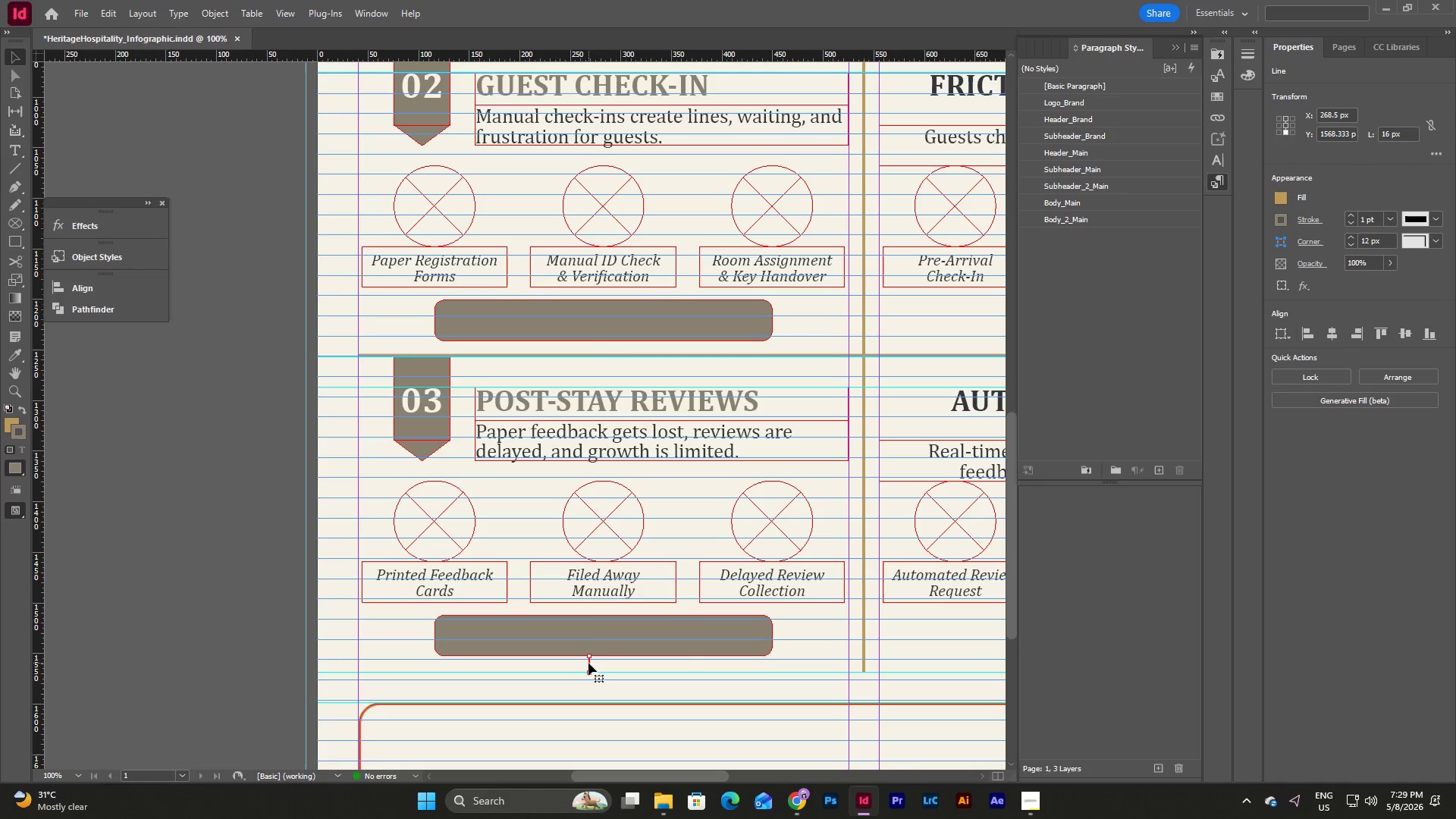 
left_click_drag(start_coordinate=[588, 663], to_coordinate=[378, 320])
 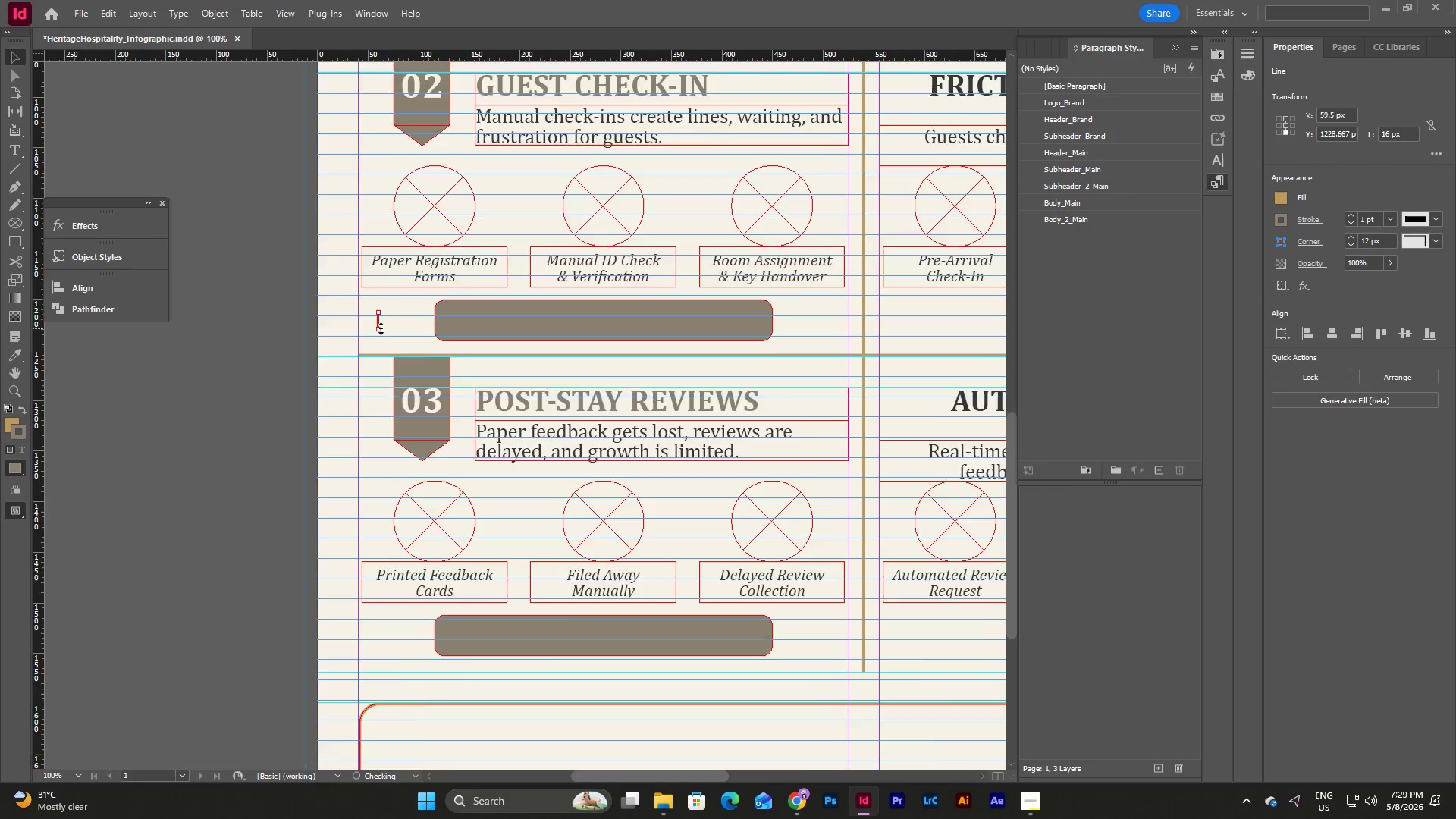 
scroll: coordinate [385, 382], scroll_direction: up, amount: 5.0
 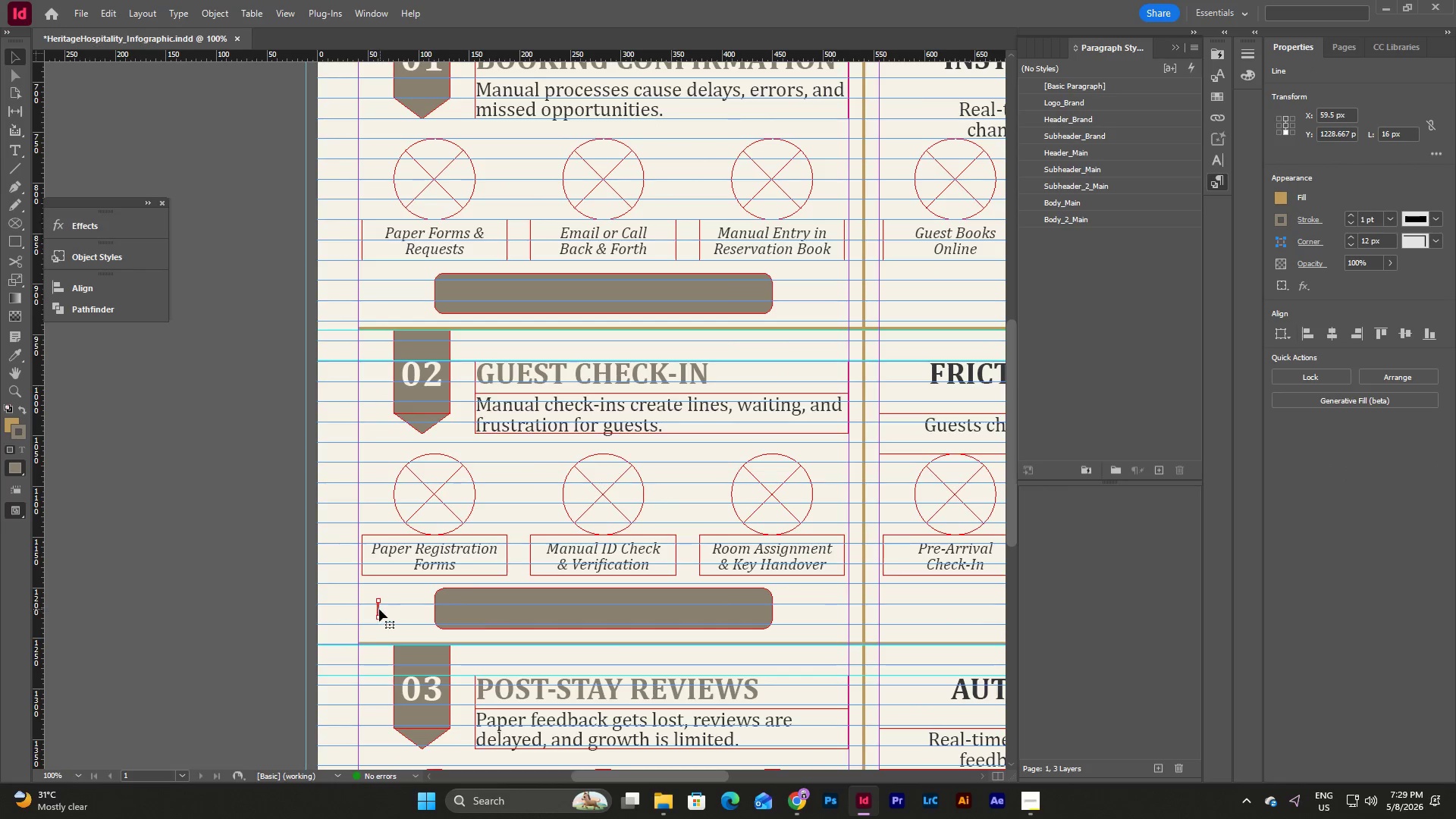 
left_click_drag(start_coordinate=[377, 607], to_coordinate=[341, 320])
 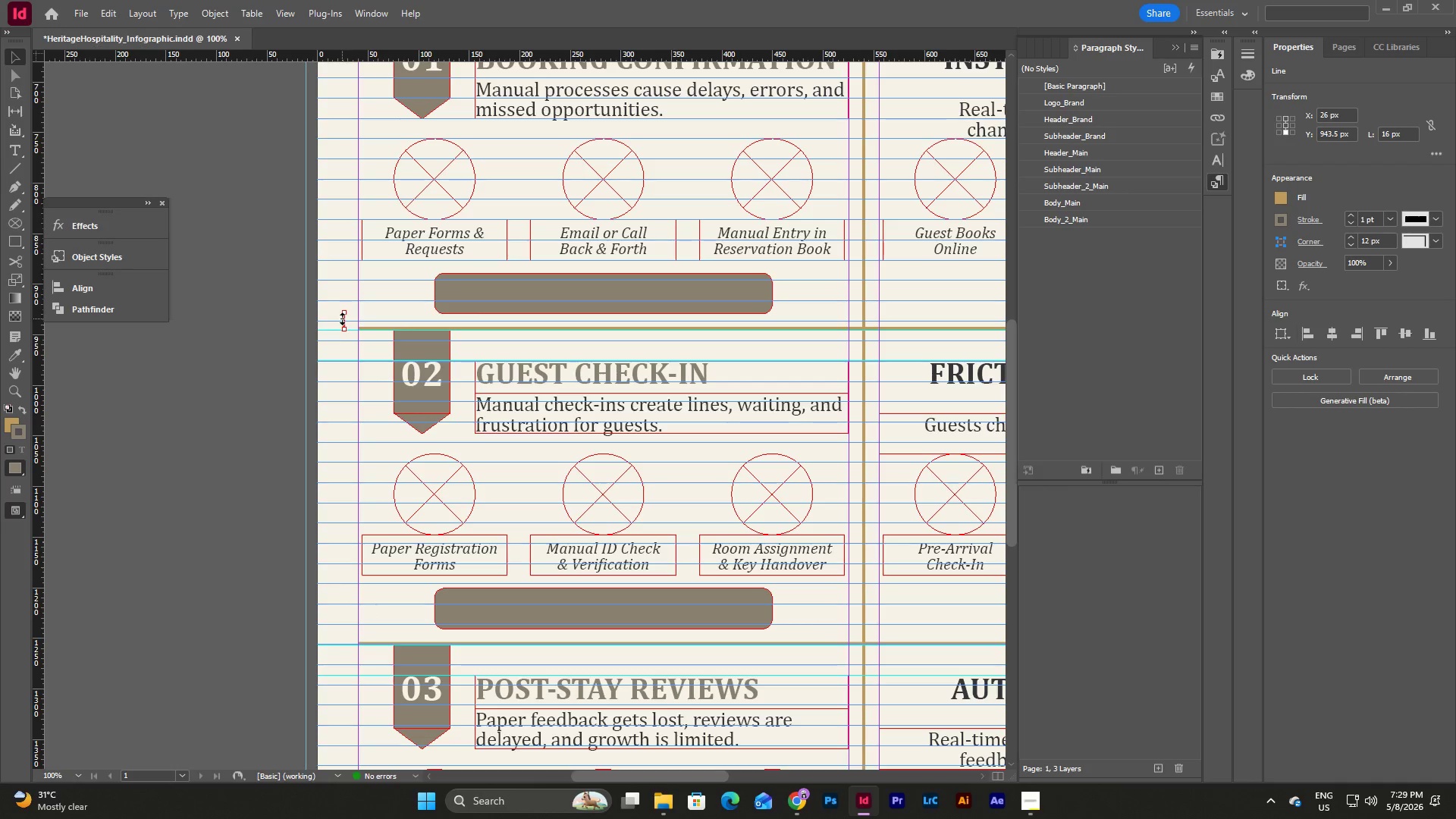 
left_click([335, 301])
 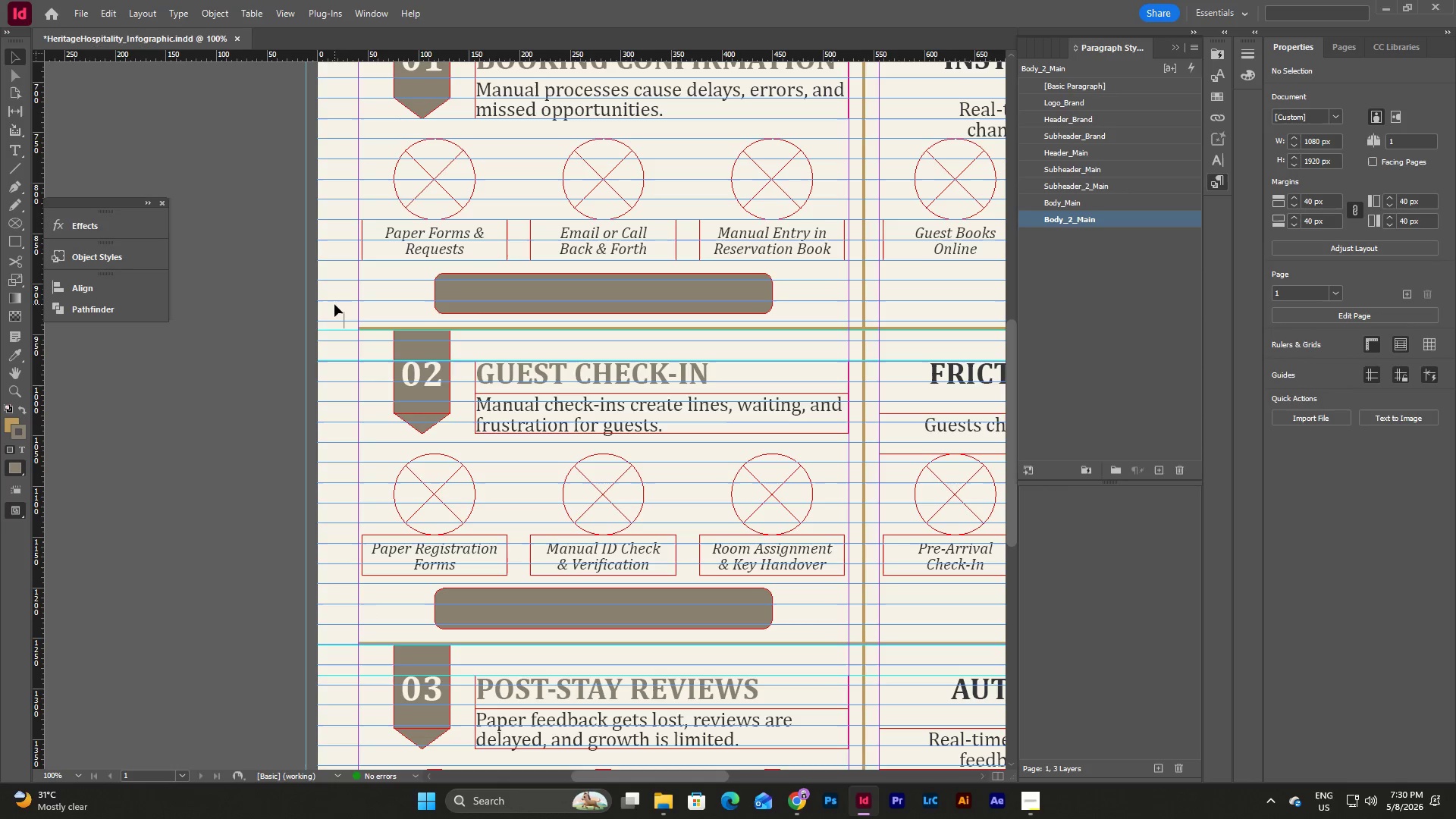 
left_click_drag(start_coordinate=[331, 304], to_coordinate=[356, 315])
 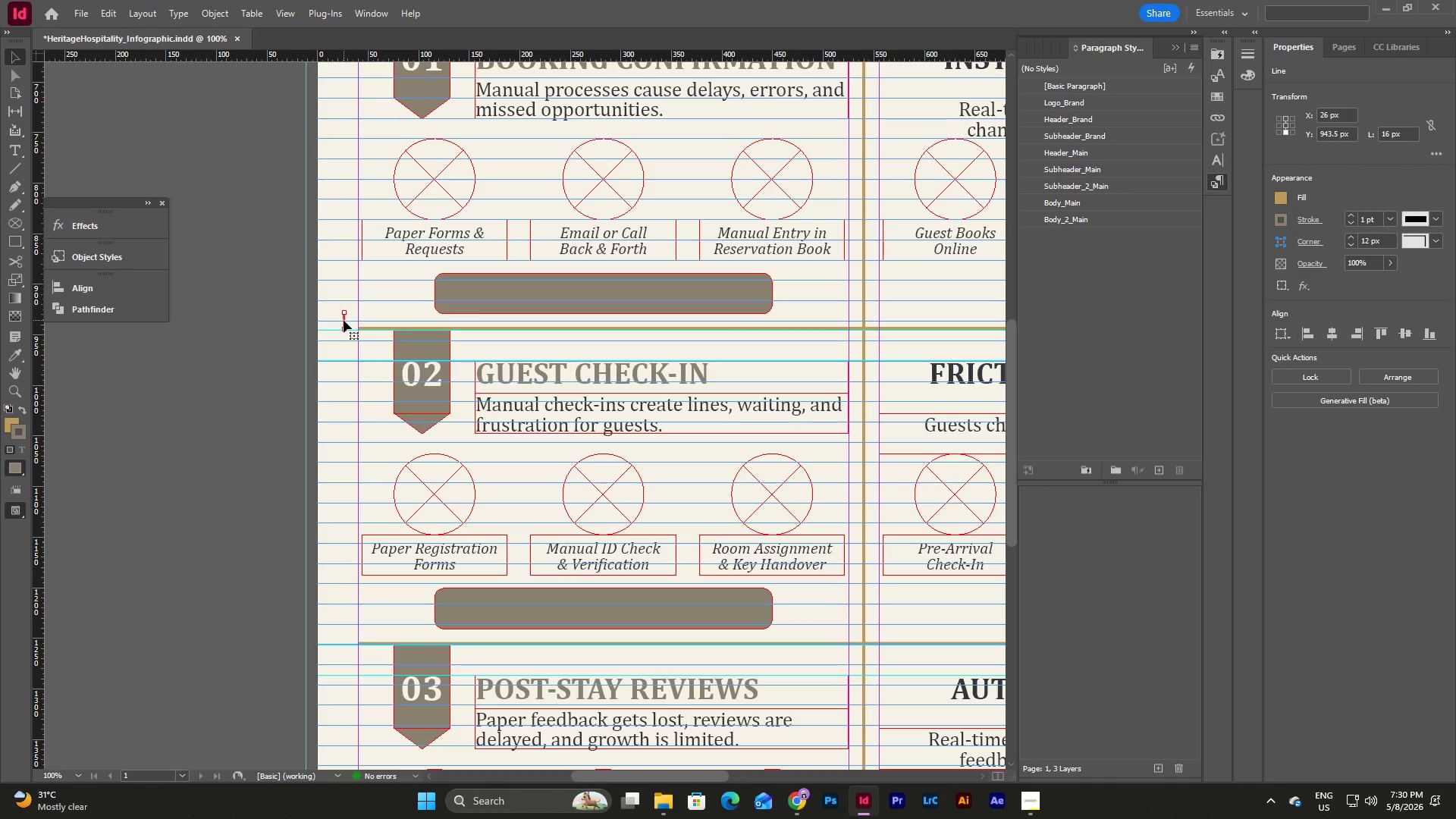 
left_click_drag(start_coordinate=[344, 320], to_coordinate=[349, 323])
 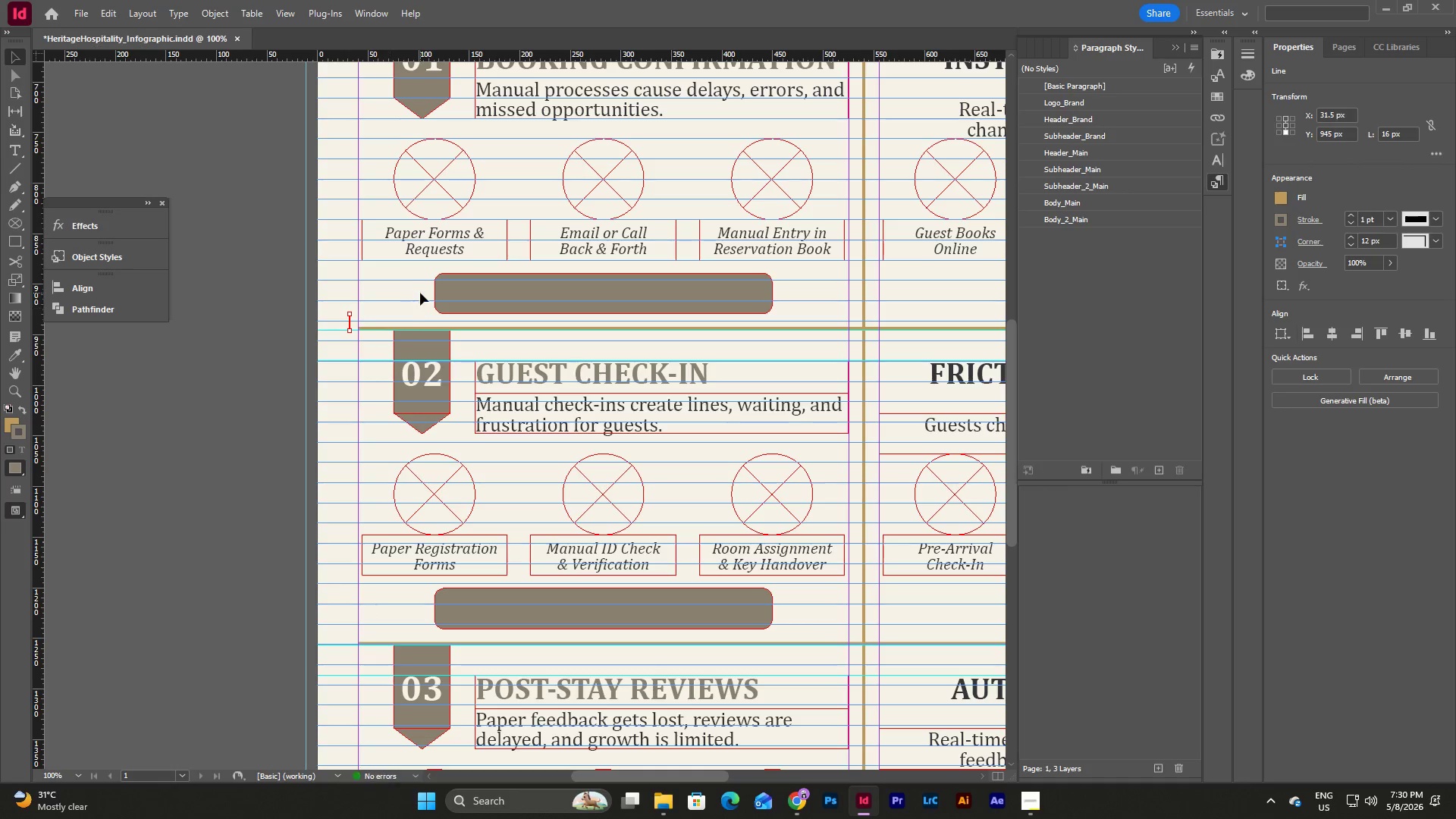 
left_click([412, 297])
 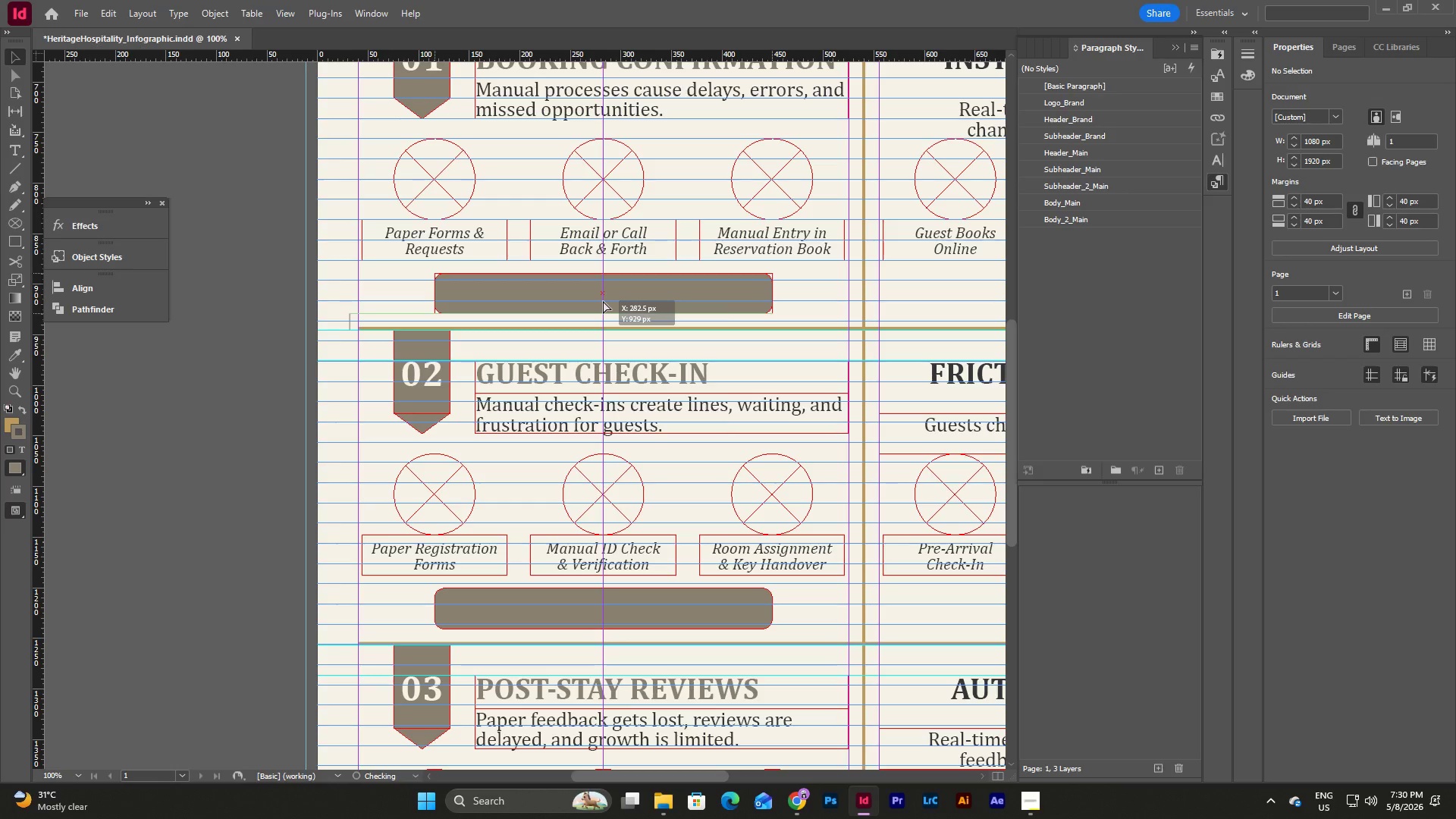 
left_click([833, 298])
 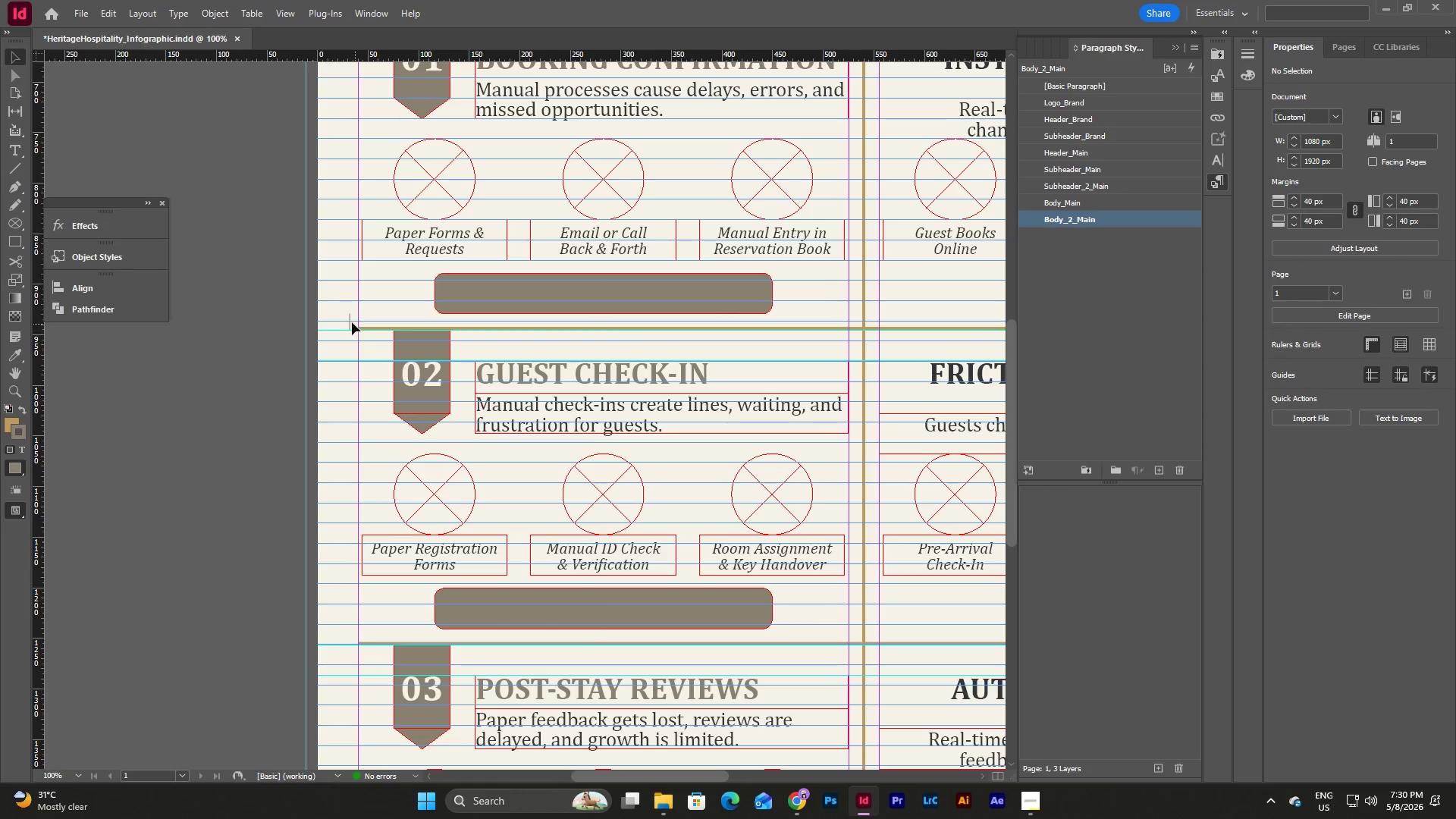 
left_click_drag(start_coordinate=[350, 322], to_coordinate=[944, 315])
 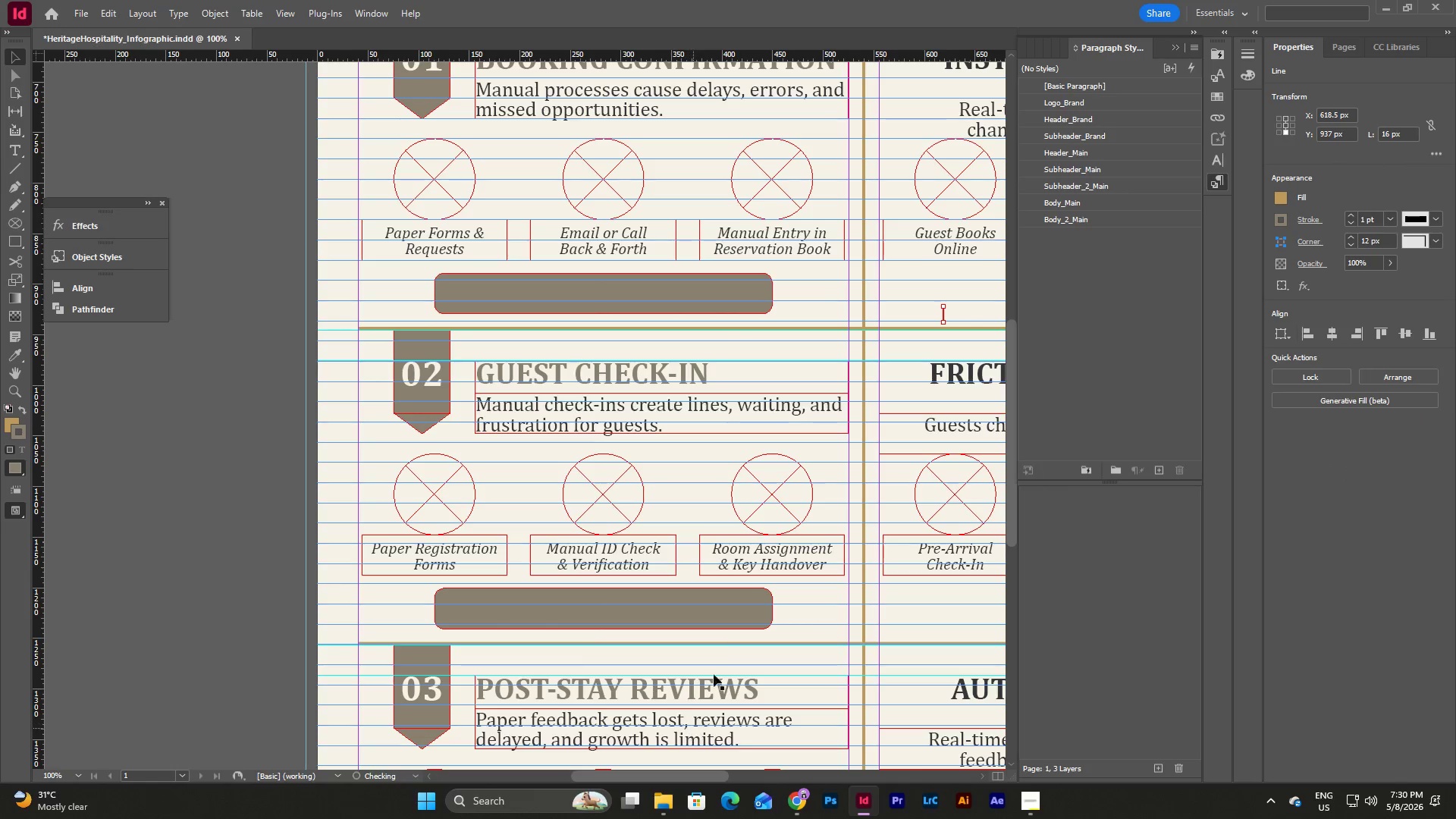 
scroll: coordinate [731, 632], scroll_direction: down, amount: 6.0
 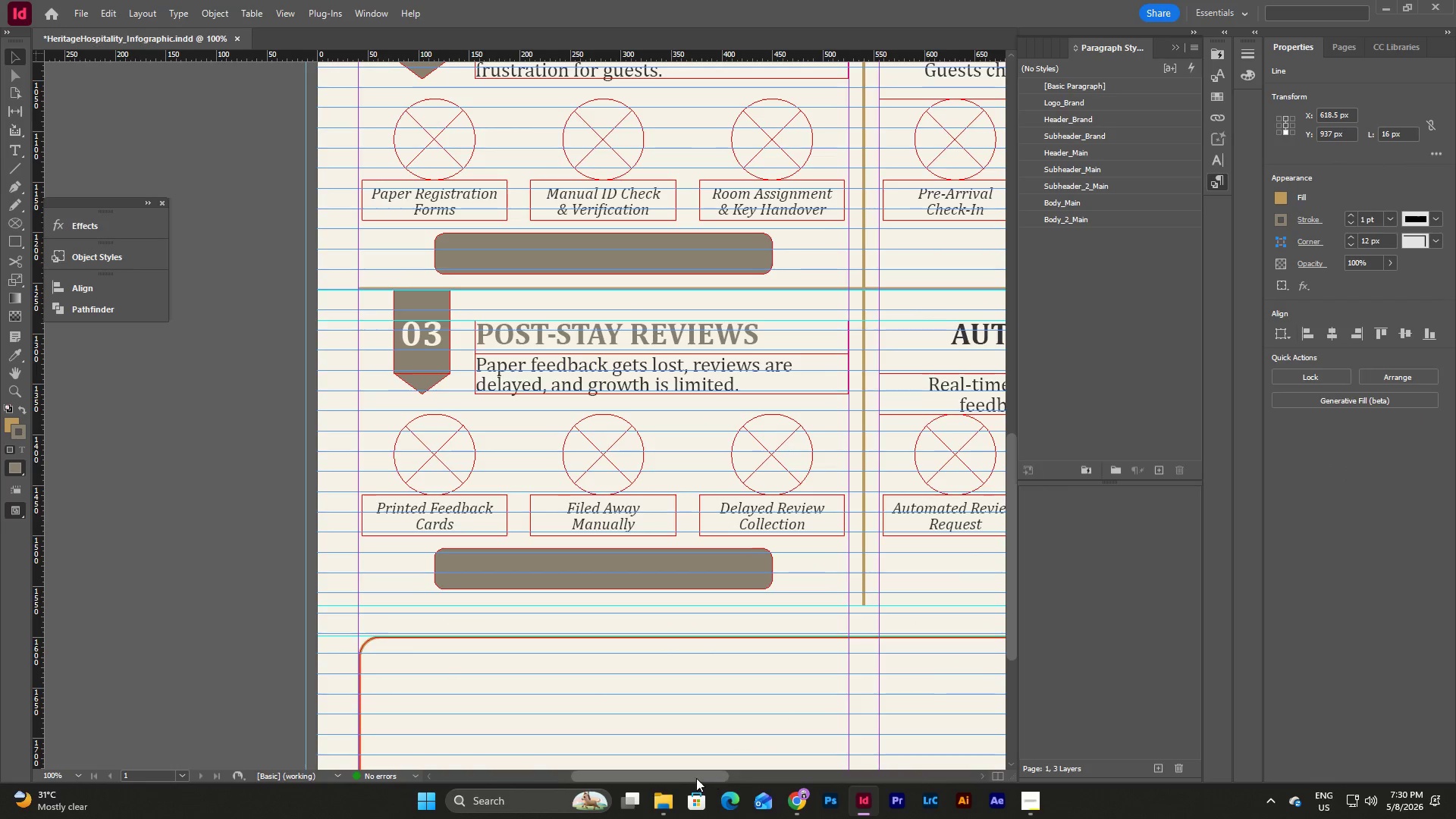 
left_click_drag(start_coordinate=[696, 778], to_coordinate=[746, 765])
 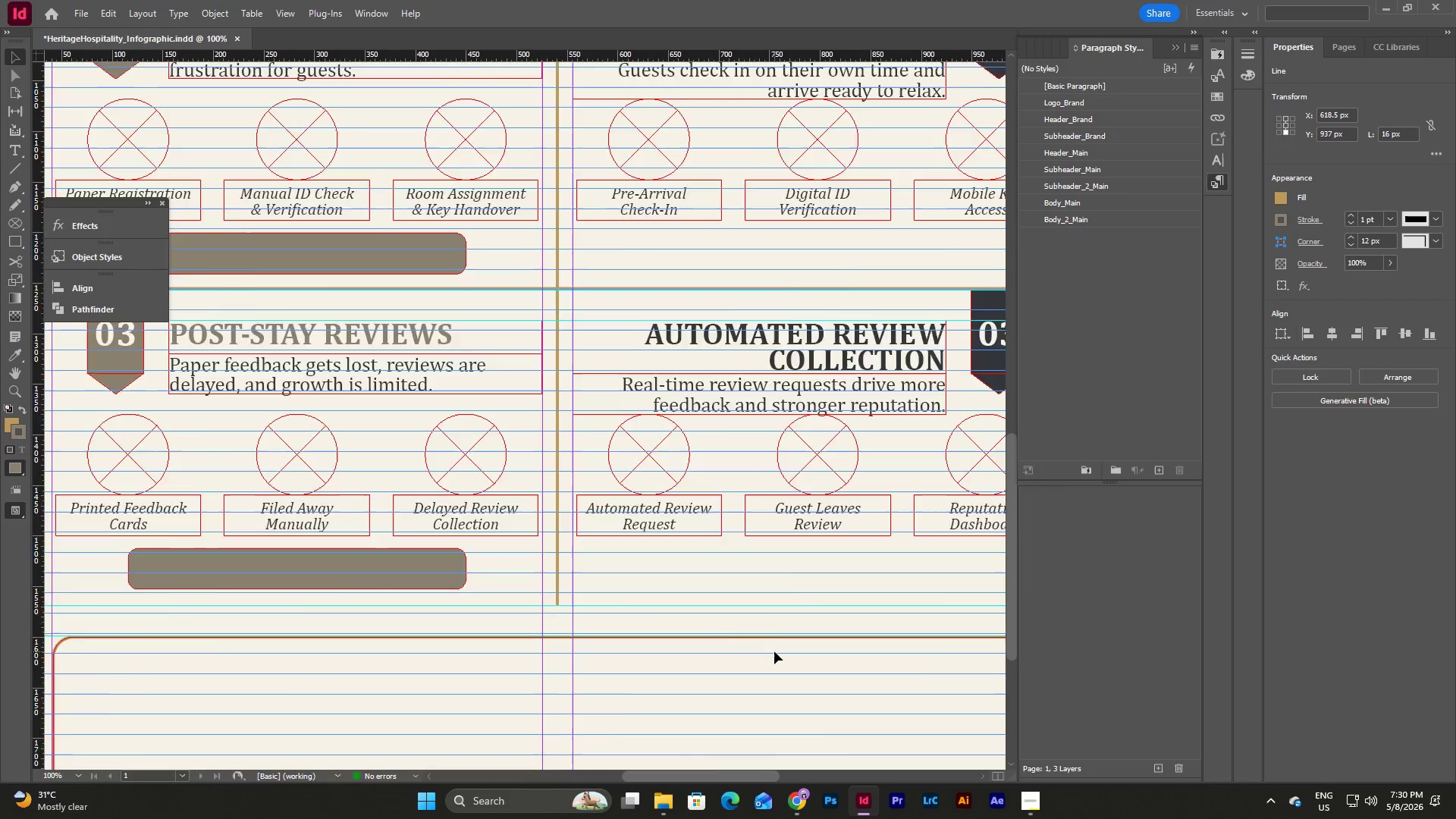 
scroll: coordinate [774, 651], scroll_direction: up, amount: 10.0
 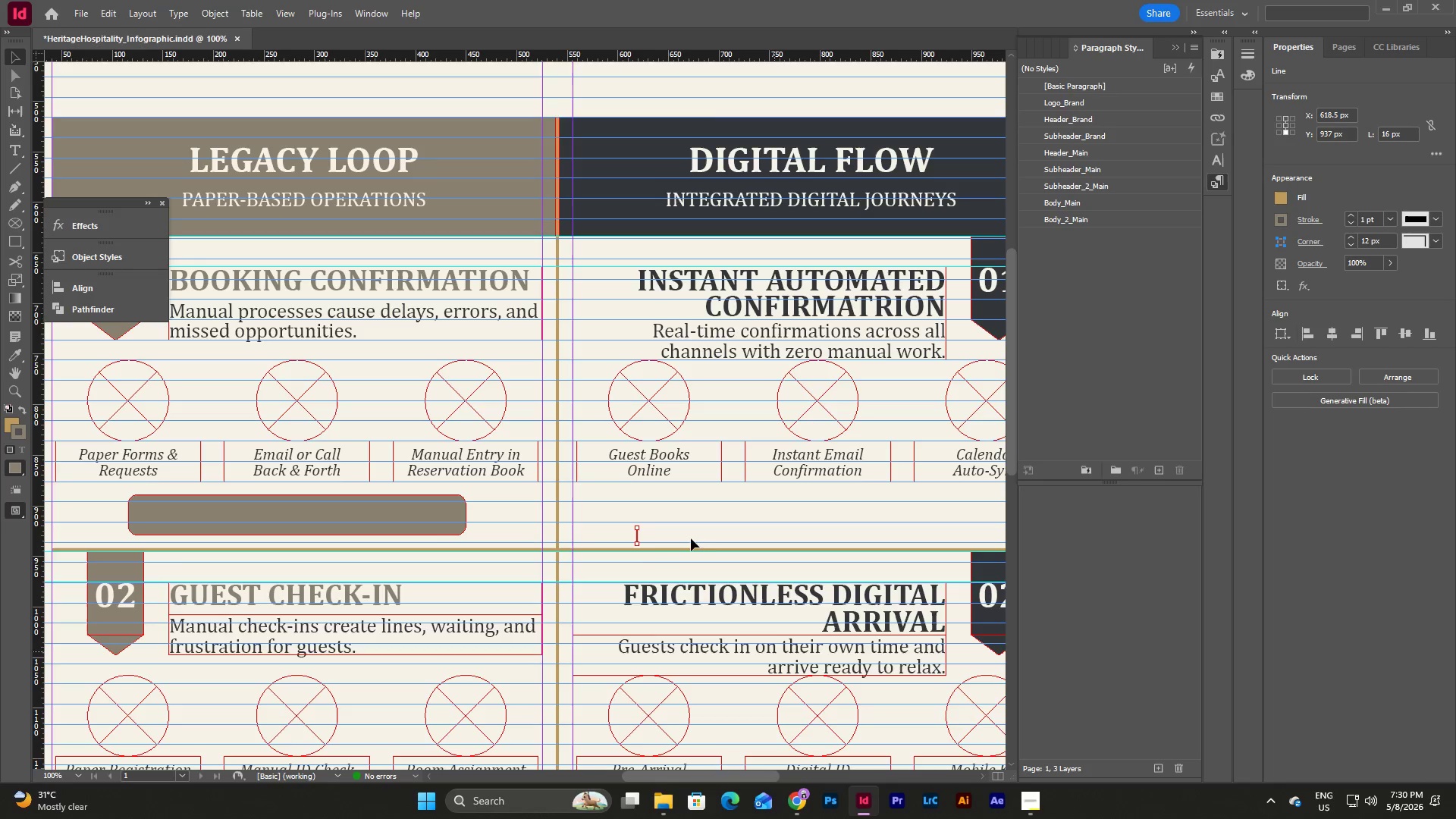 
left_click_drag(start_coordinate=[637, 536], to_coordinate=[774, 538])
 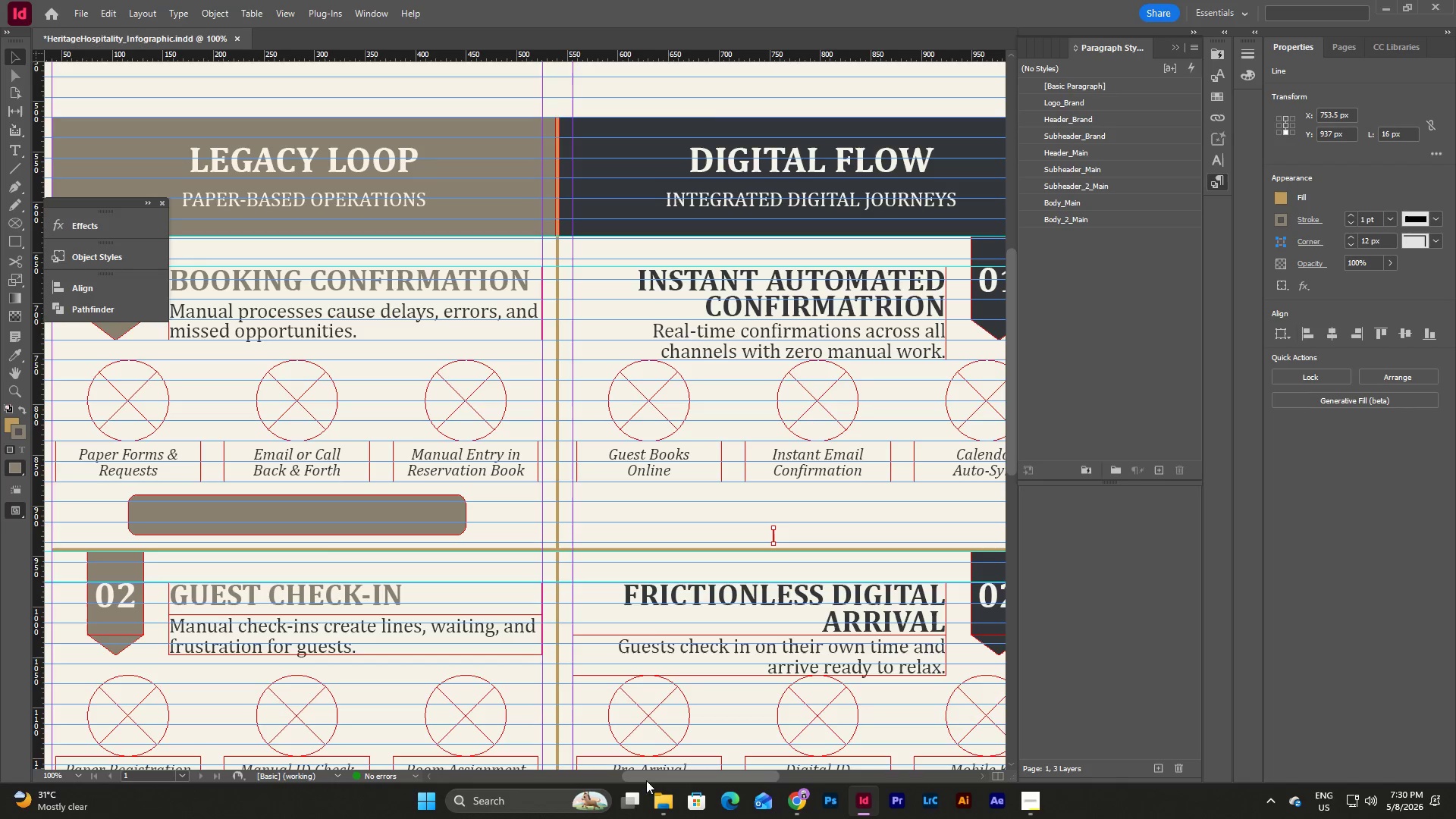 
left_click_drag(start_coordinate=[643, 781], to_coordinate=[594, 777])
 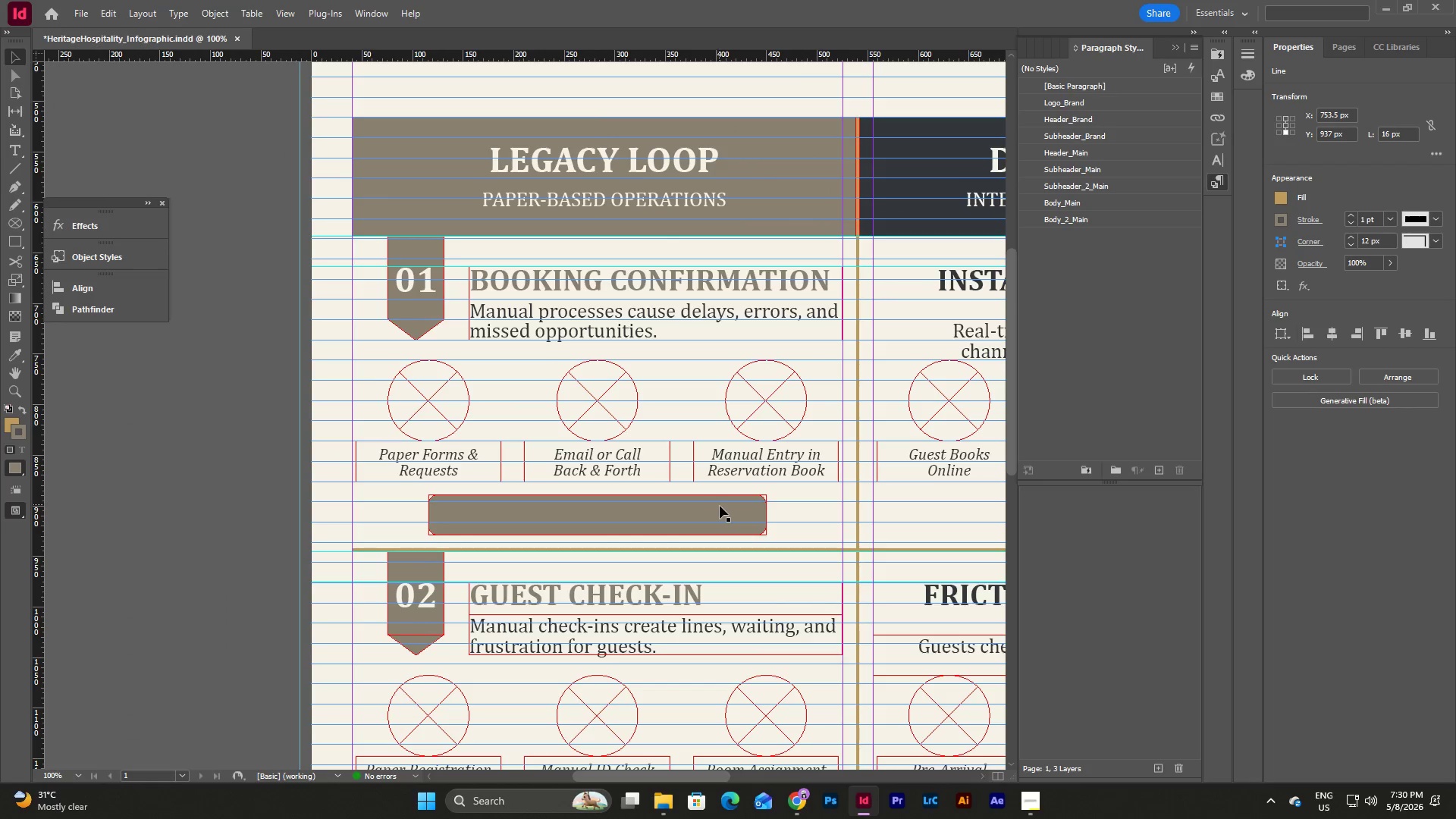 
left_click([720, 507])
 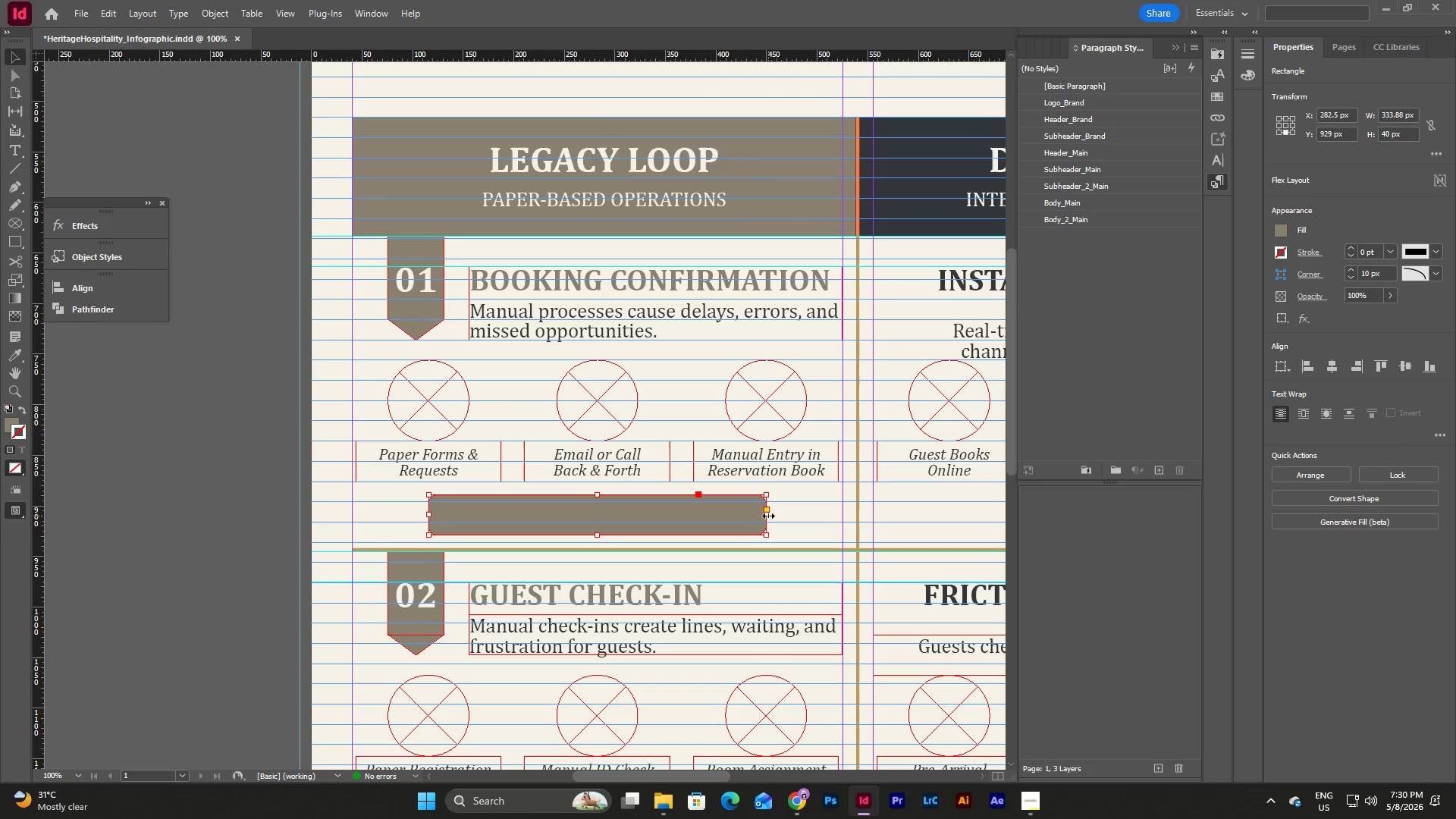 
left_click_drag(start_coordinate=[768, 516], to_coordinate=[843, 522])
 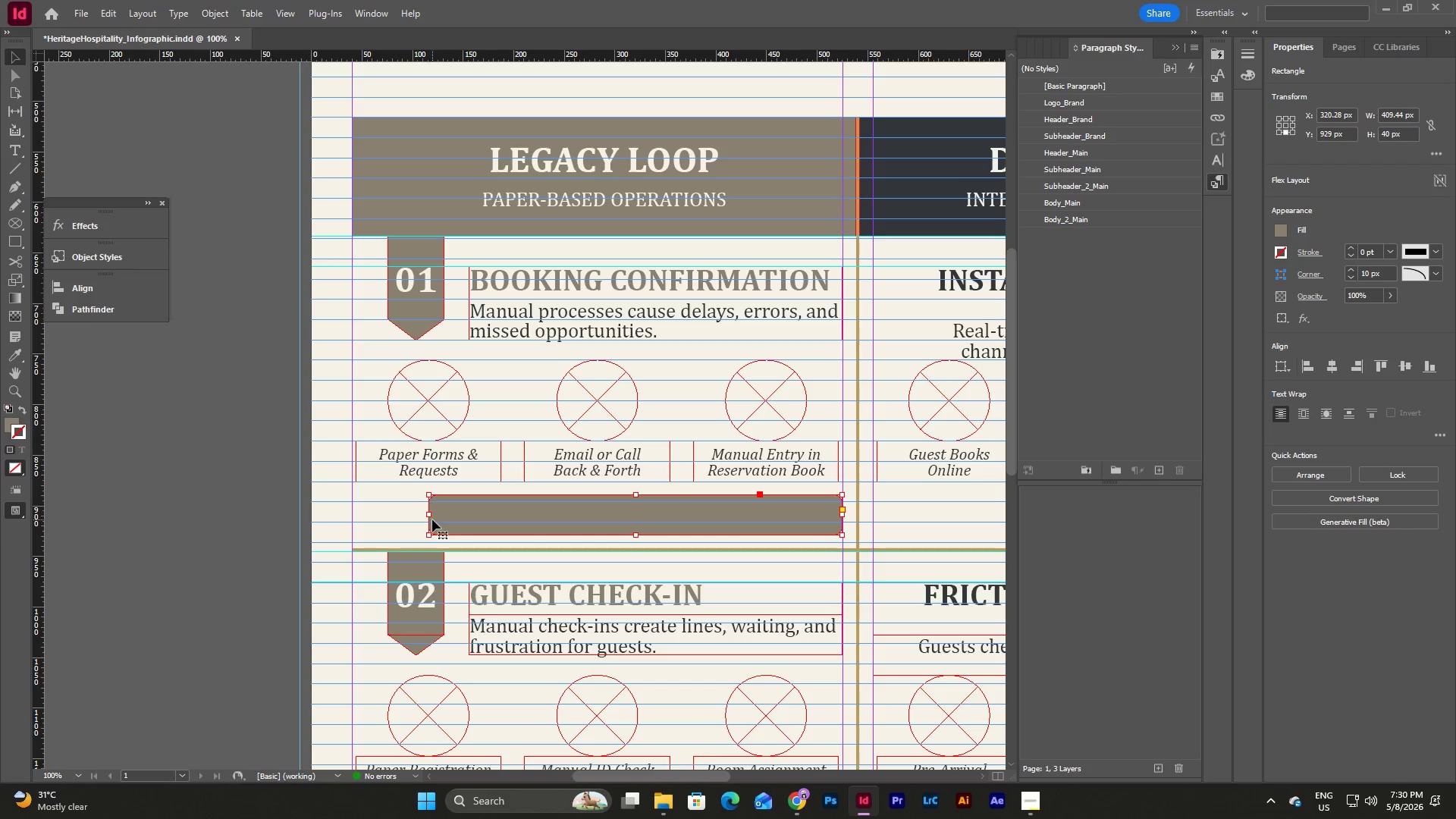 
left_click_drag(start_coordinate=[430, 513], to_coordinate=[469, 514])
 